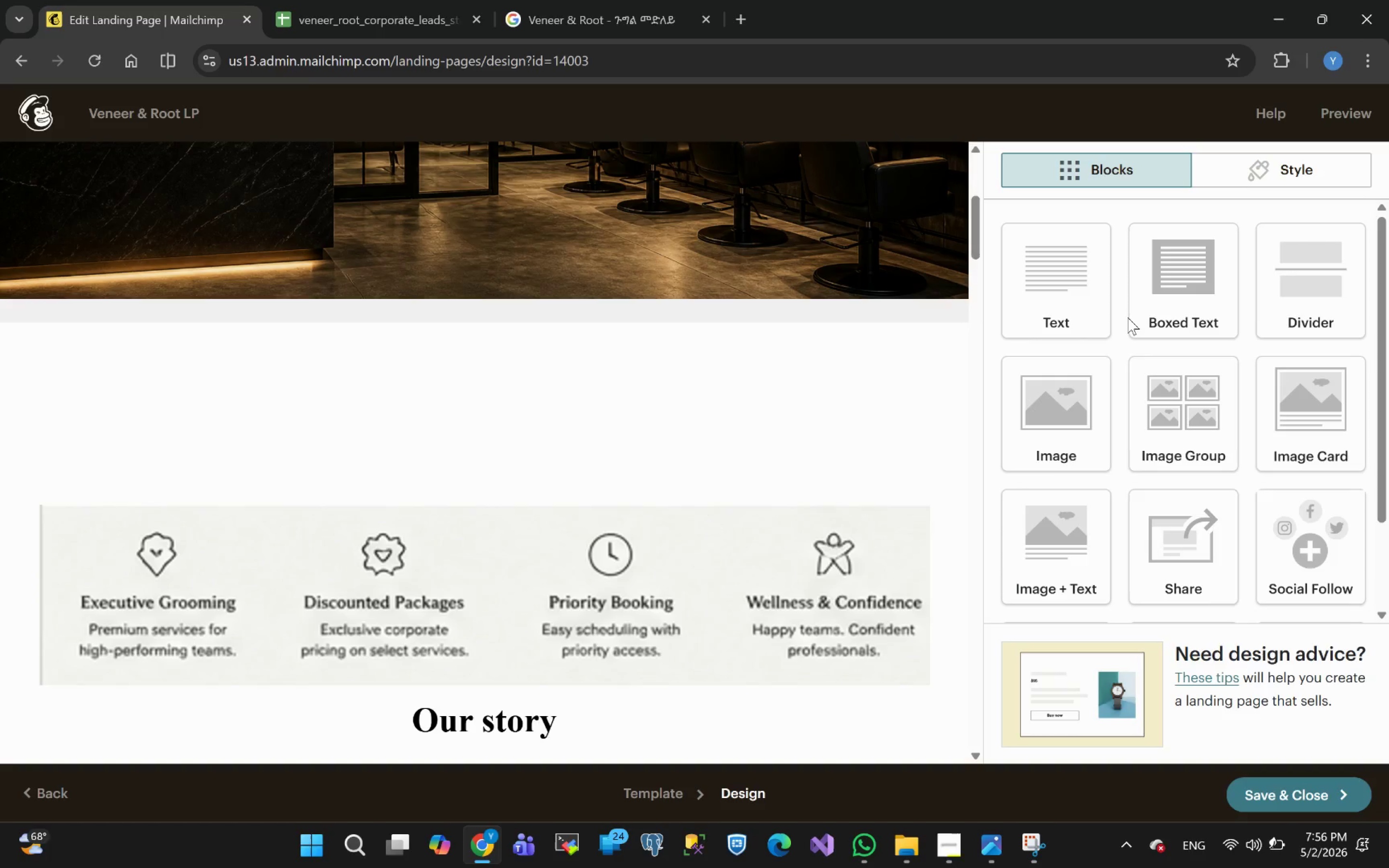 
wait(41.98)
 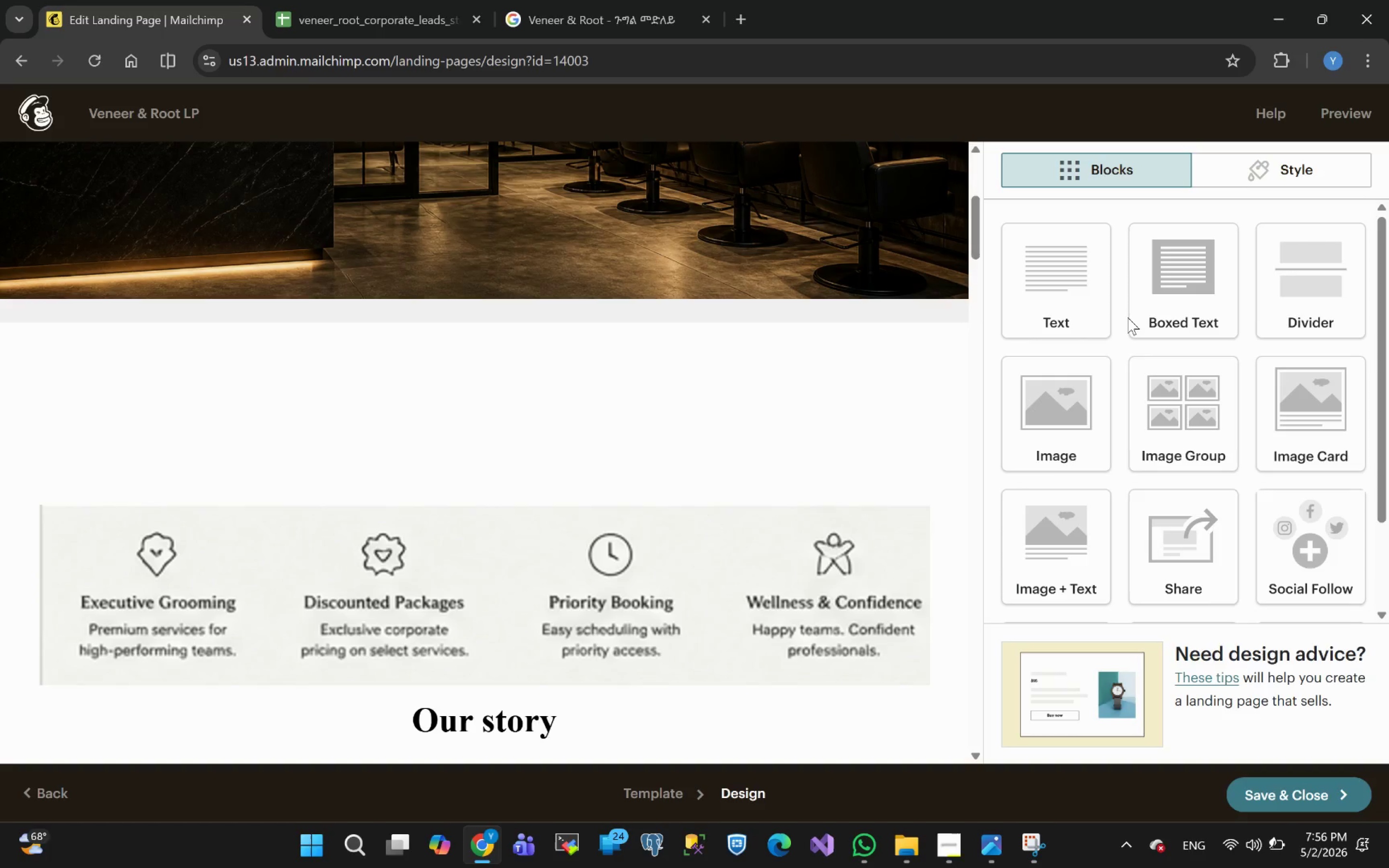 
left_click([829, 520])
 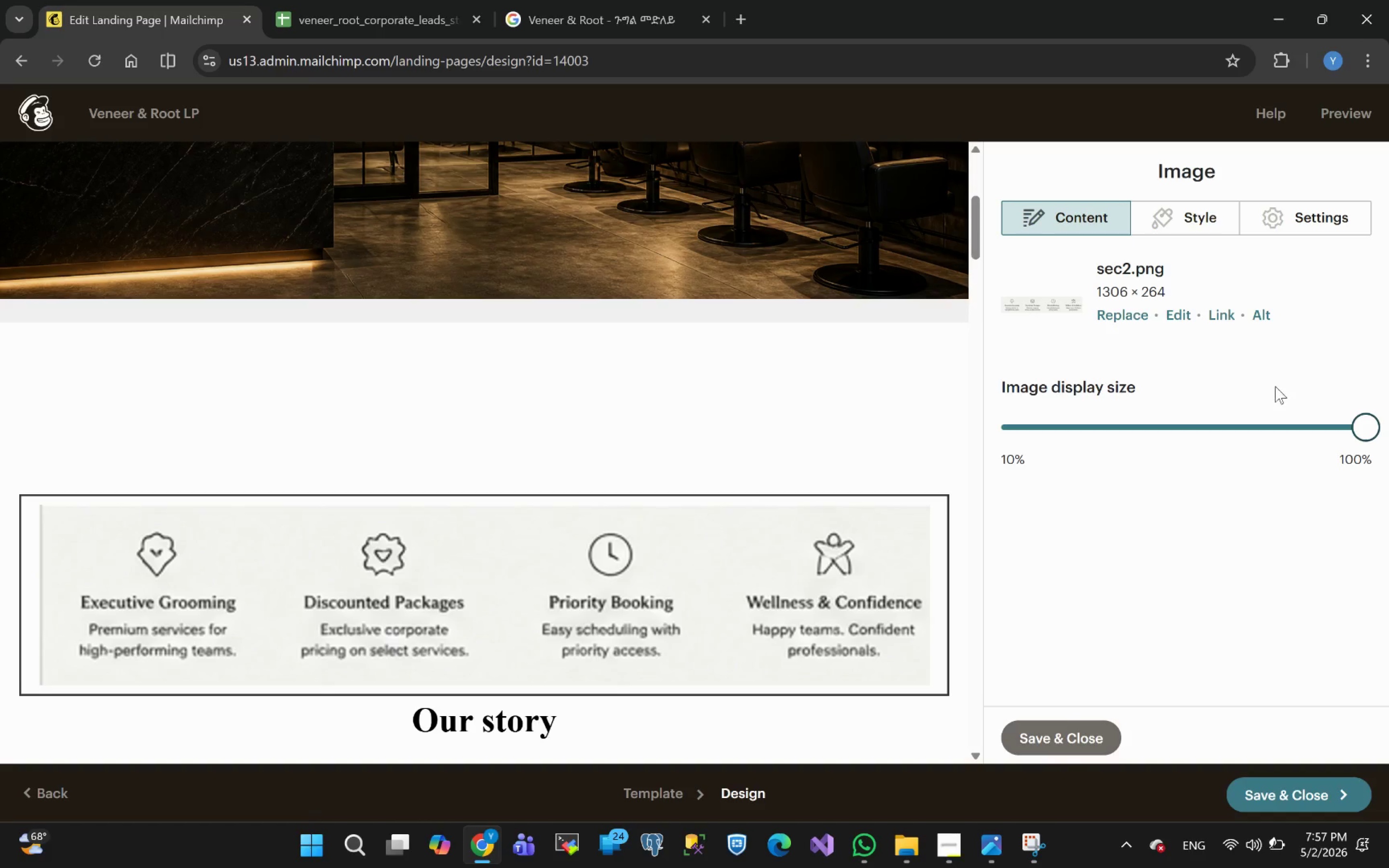 
left_click_drag(start_coordinate=[1362, 426], to_coordinate=[1389, 461])
 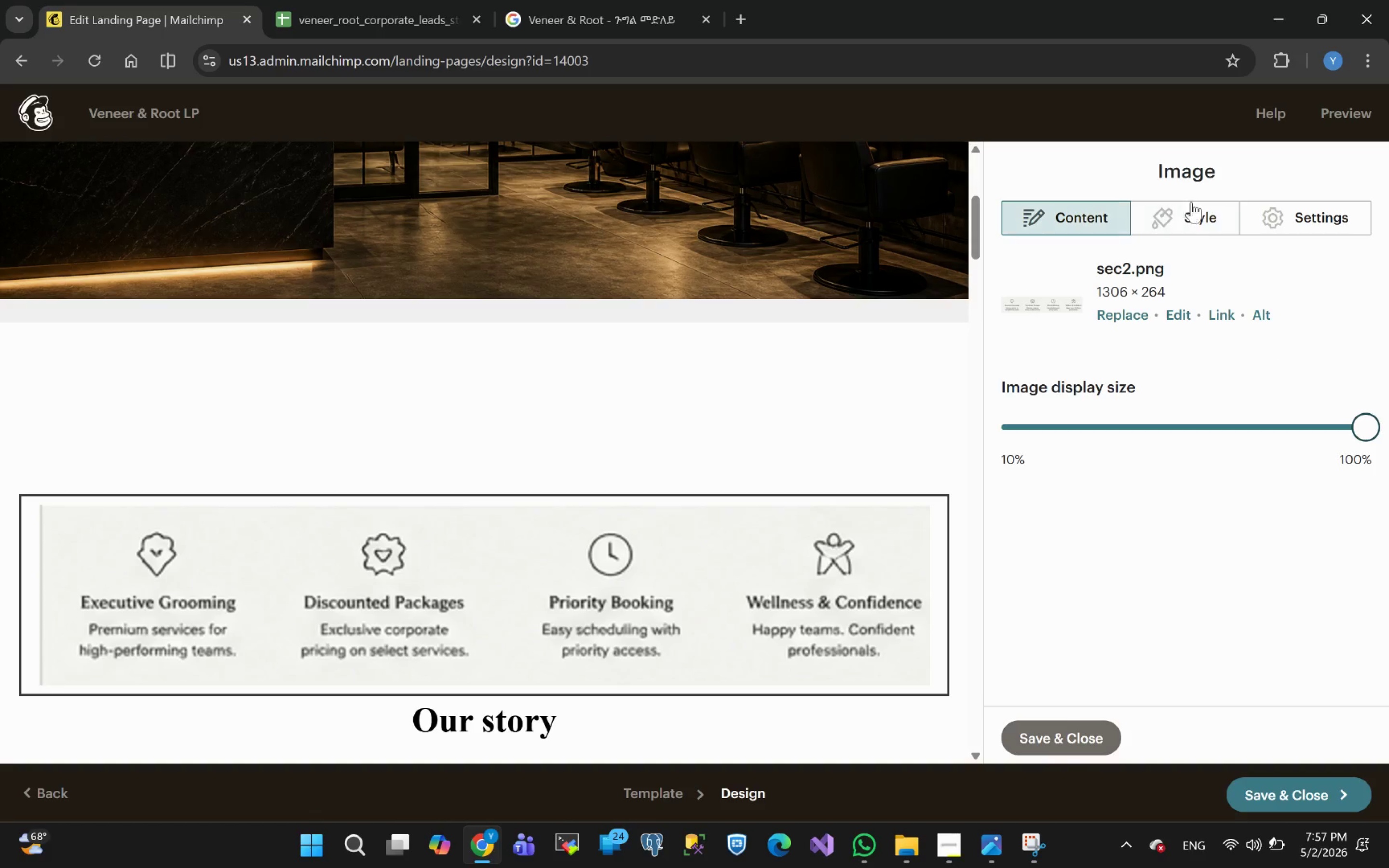 
left_click([1211, 222])
 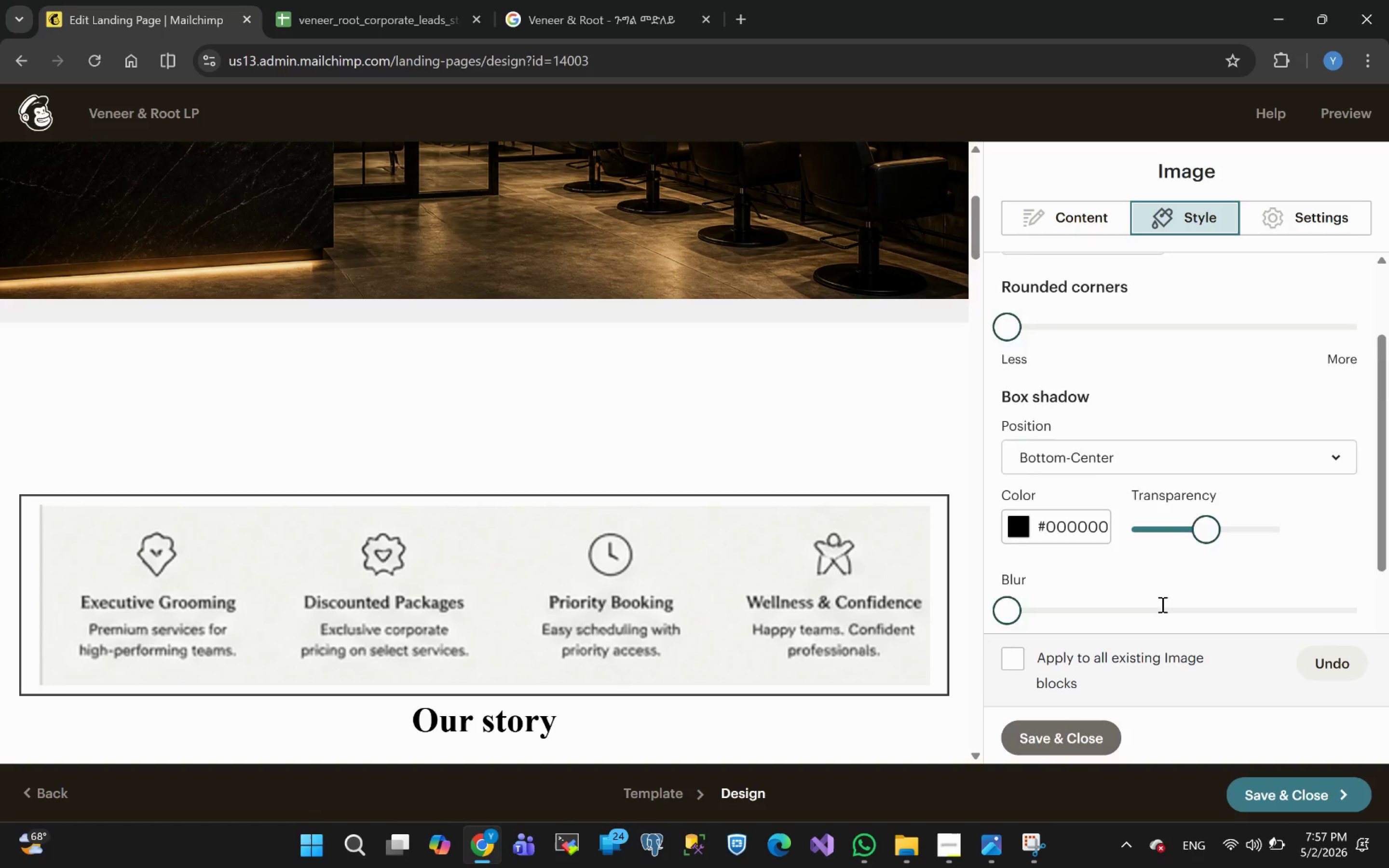 
left_click([1085, 344])
 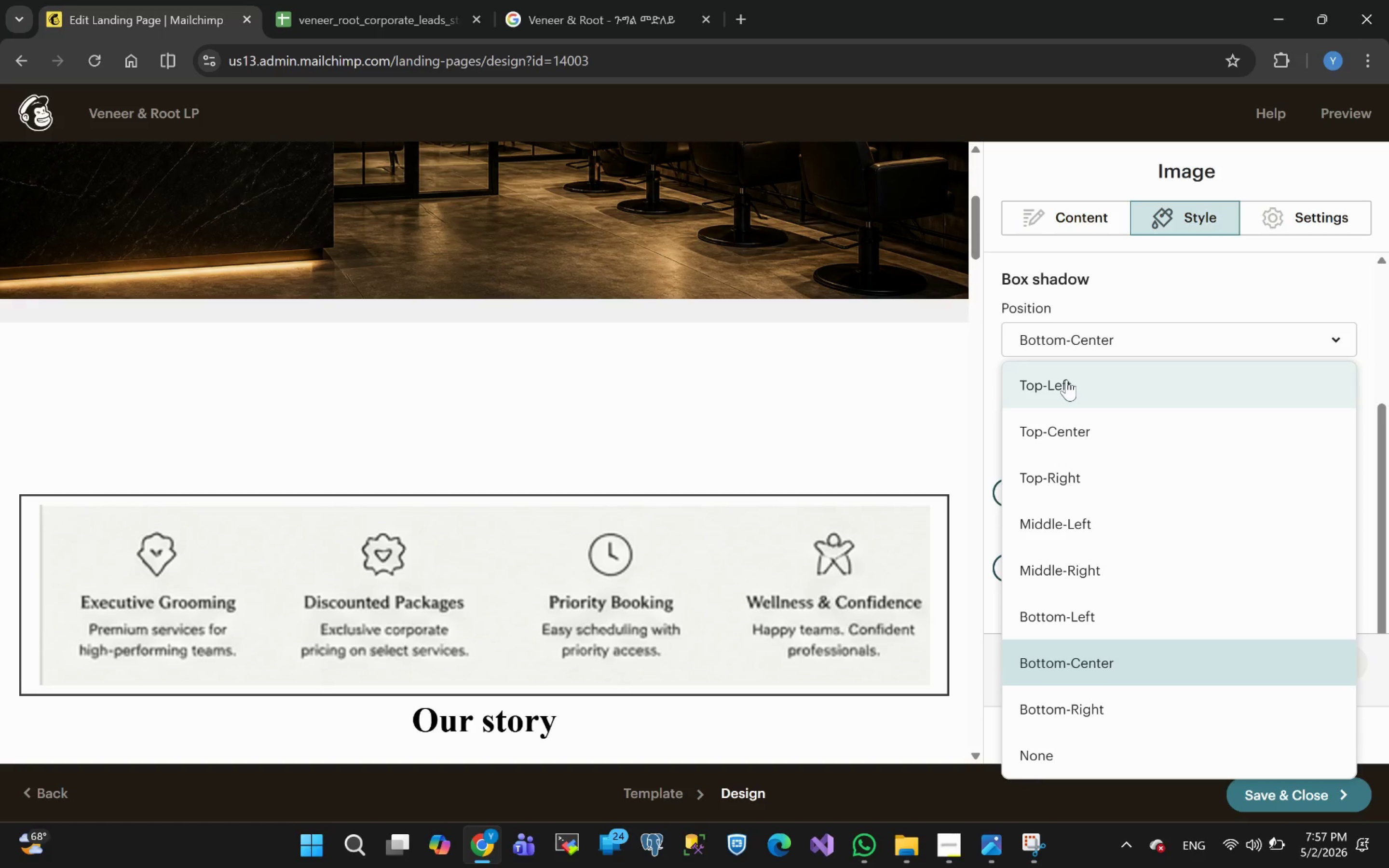 
left_click([1062, 436])
 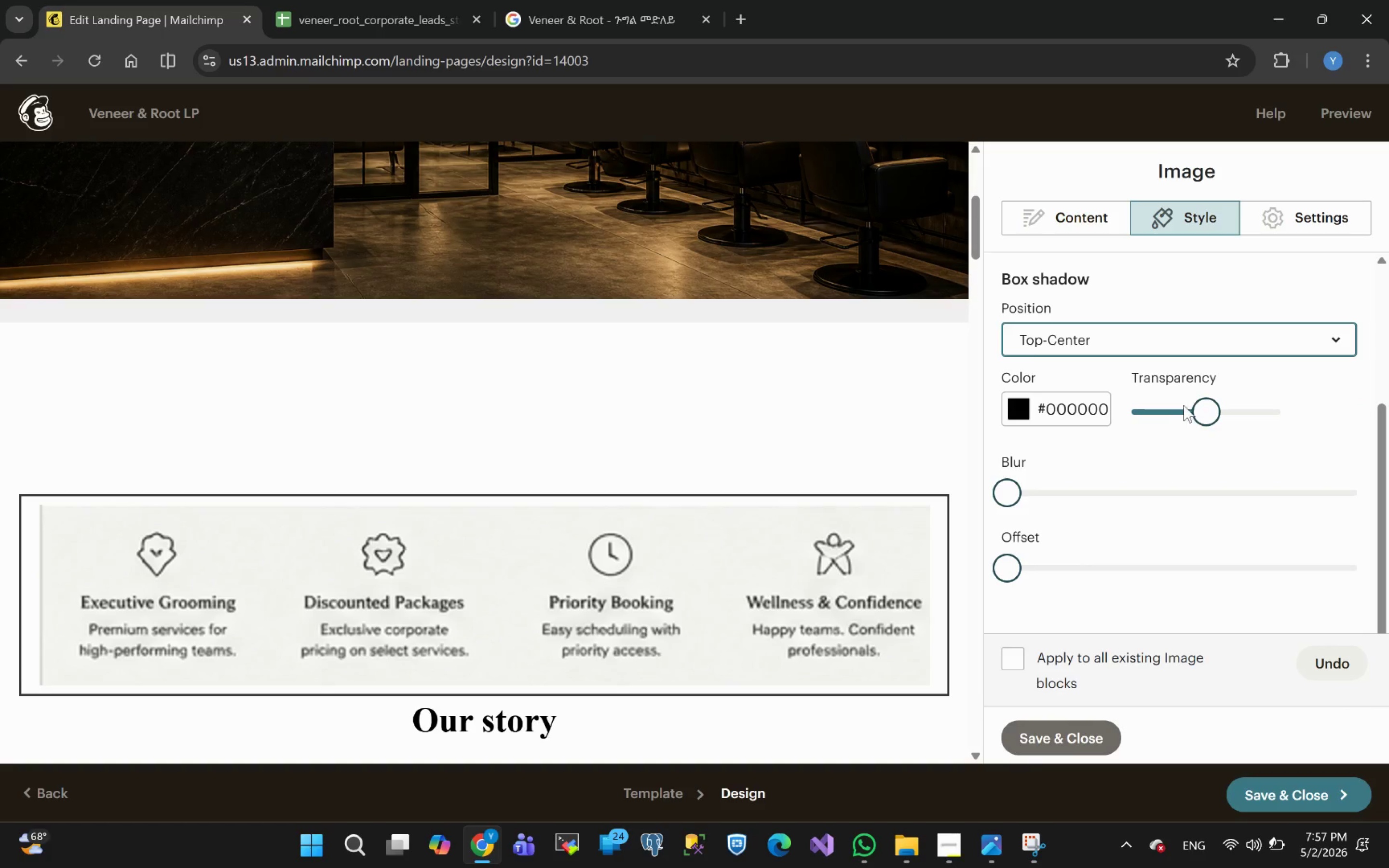 
left_click_drag(start_coordinate=[1206, 410], to_coordinate=[951, 470])
 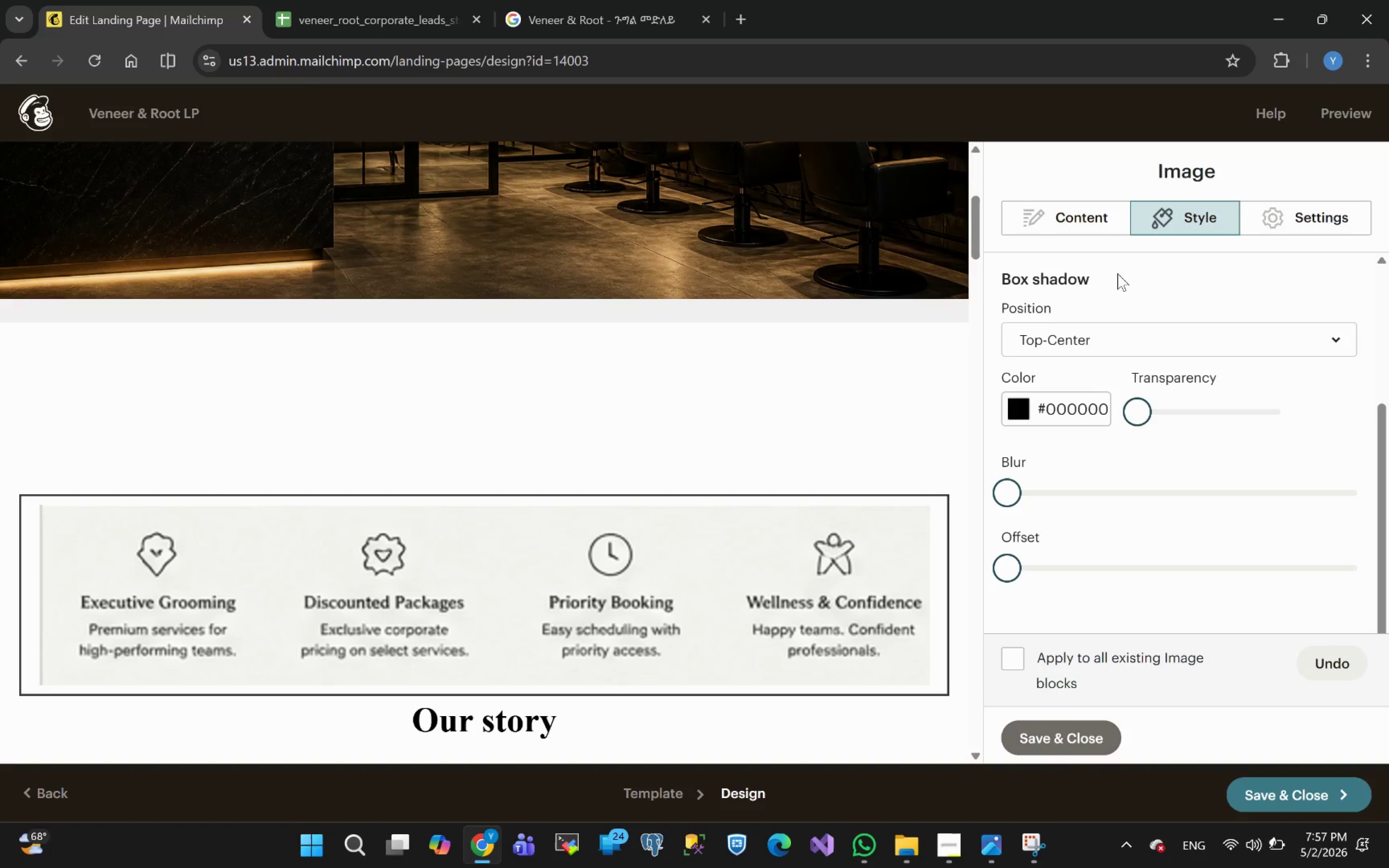 
left_click([1314, 204])
 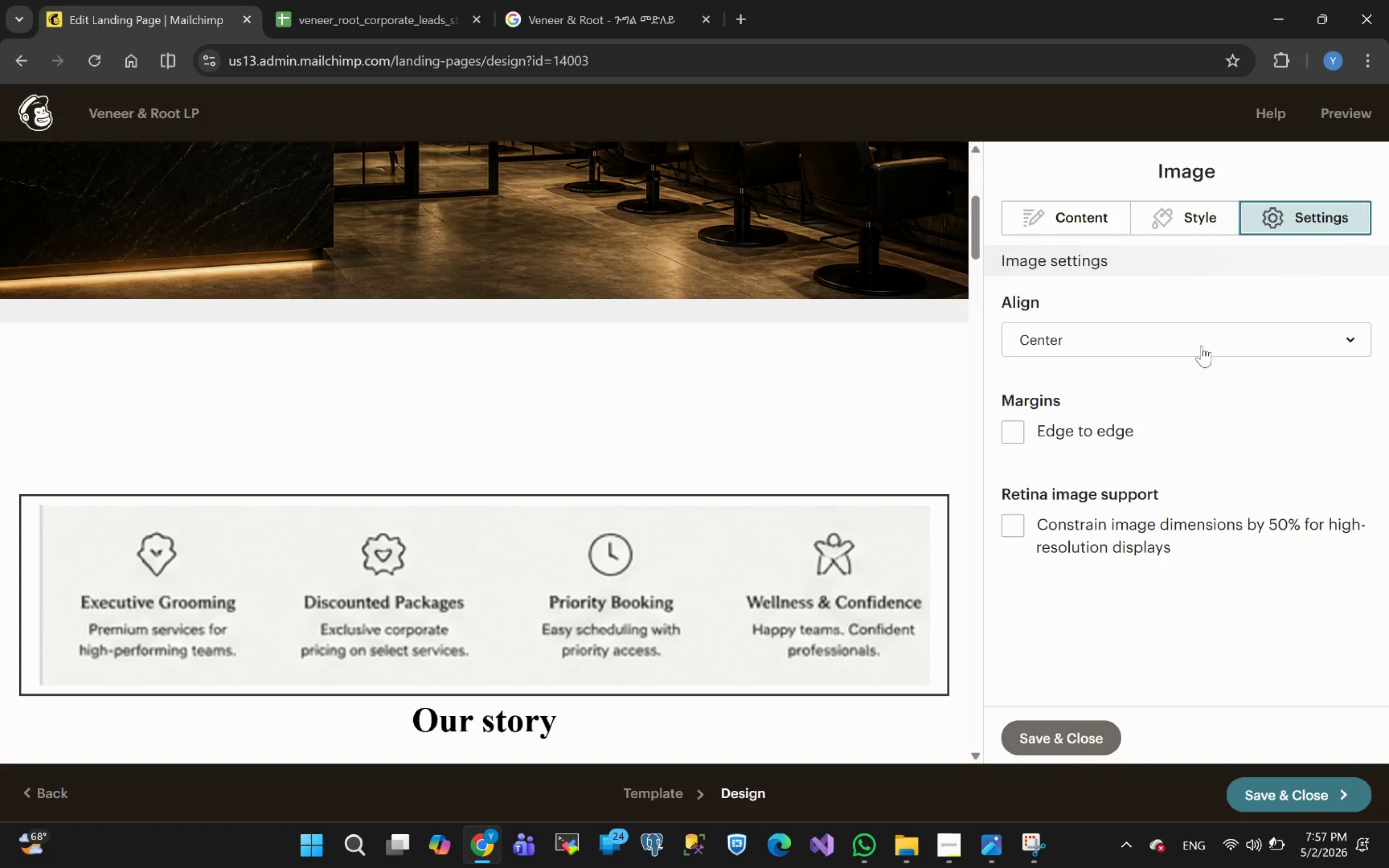 
left_click([1211, 217])
 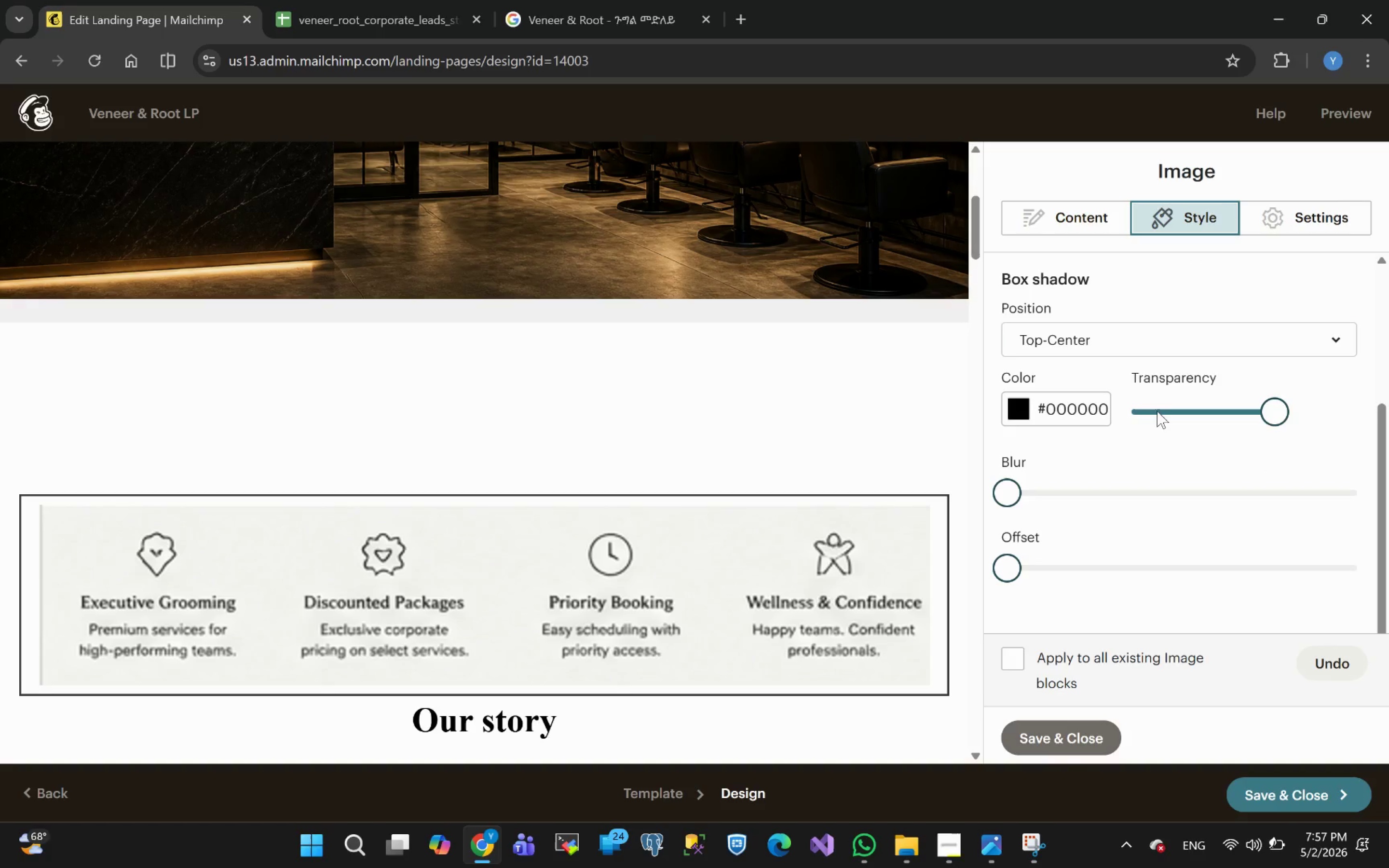 
left_click([1157, 420])
 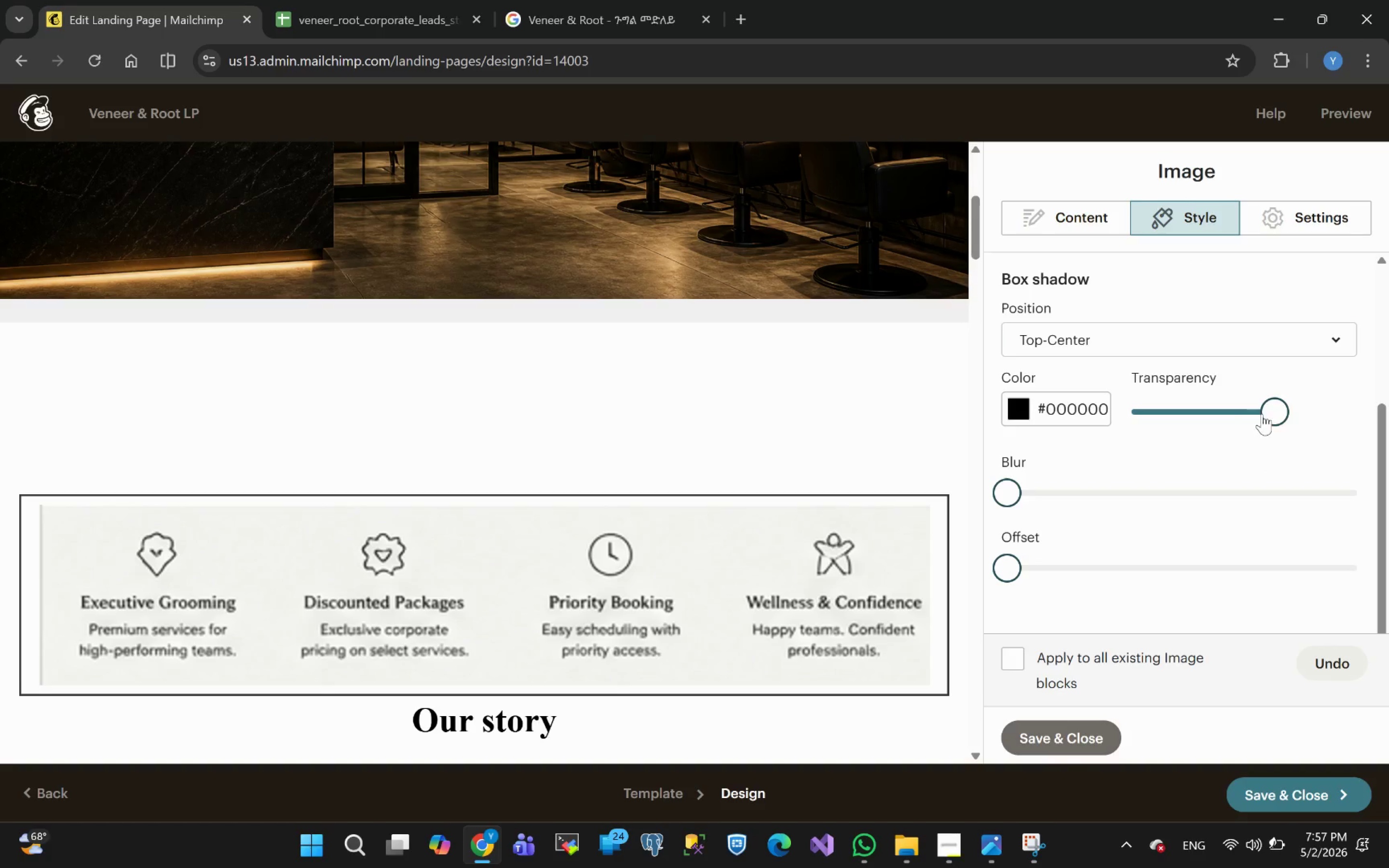 
left_click_drag(start_coordinate=[1274, 411], to_coordinate=[1103, 422])
 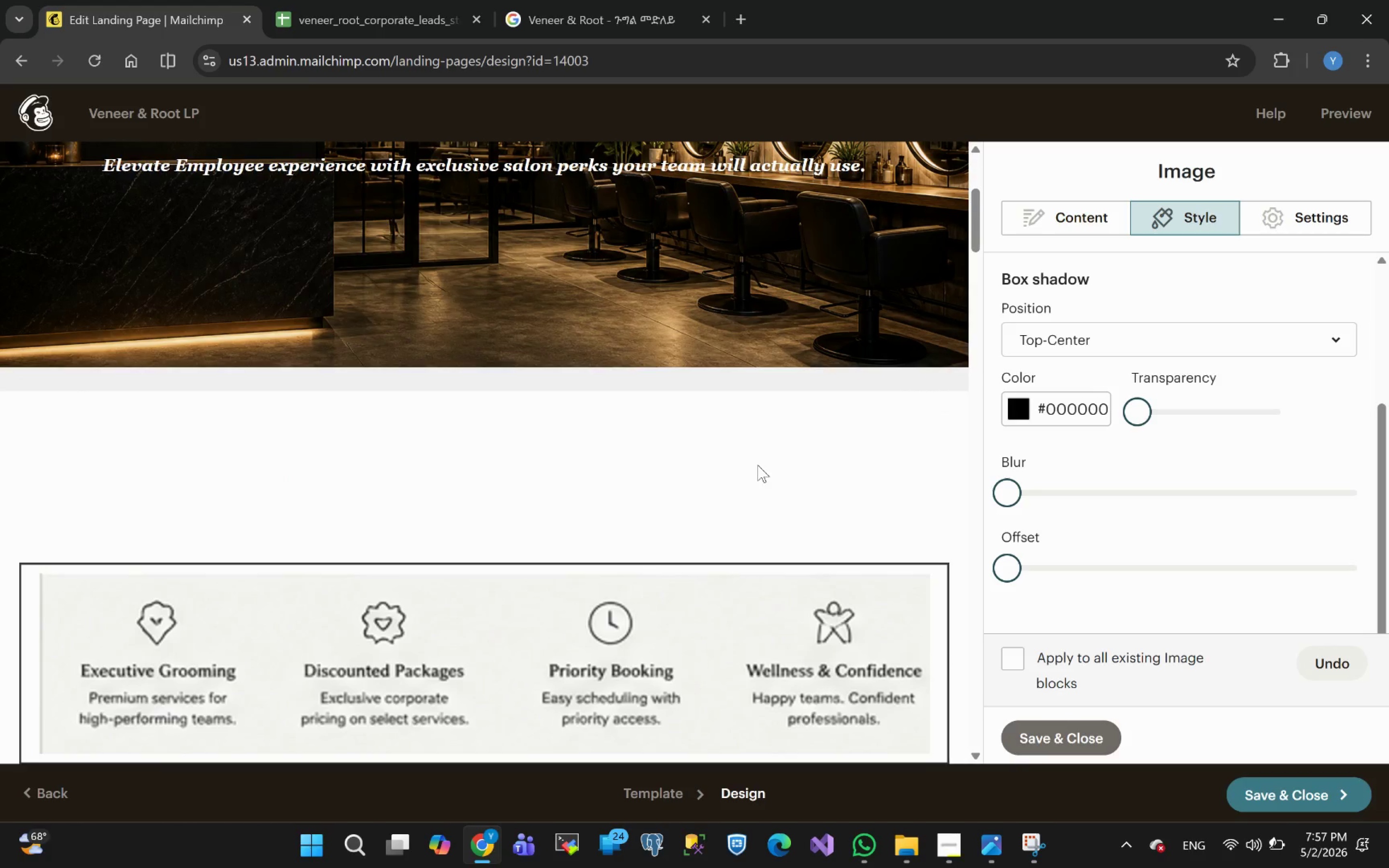 
wait(5.59)
 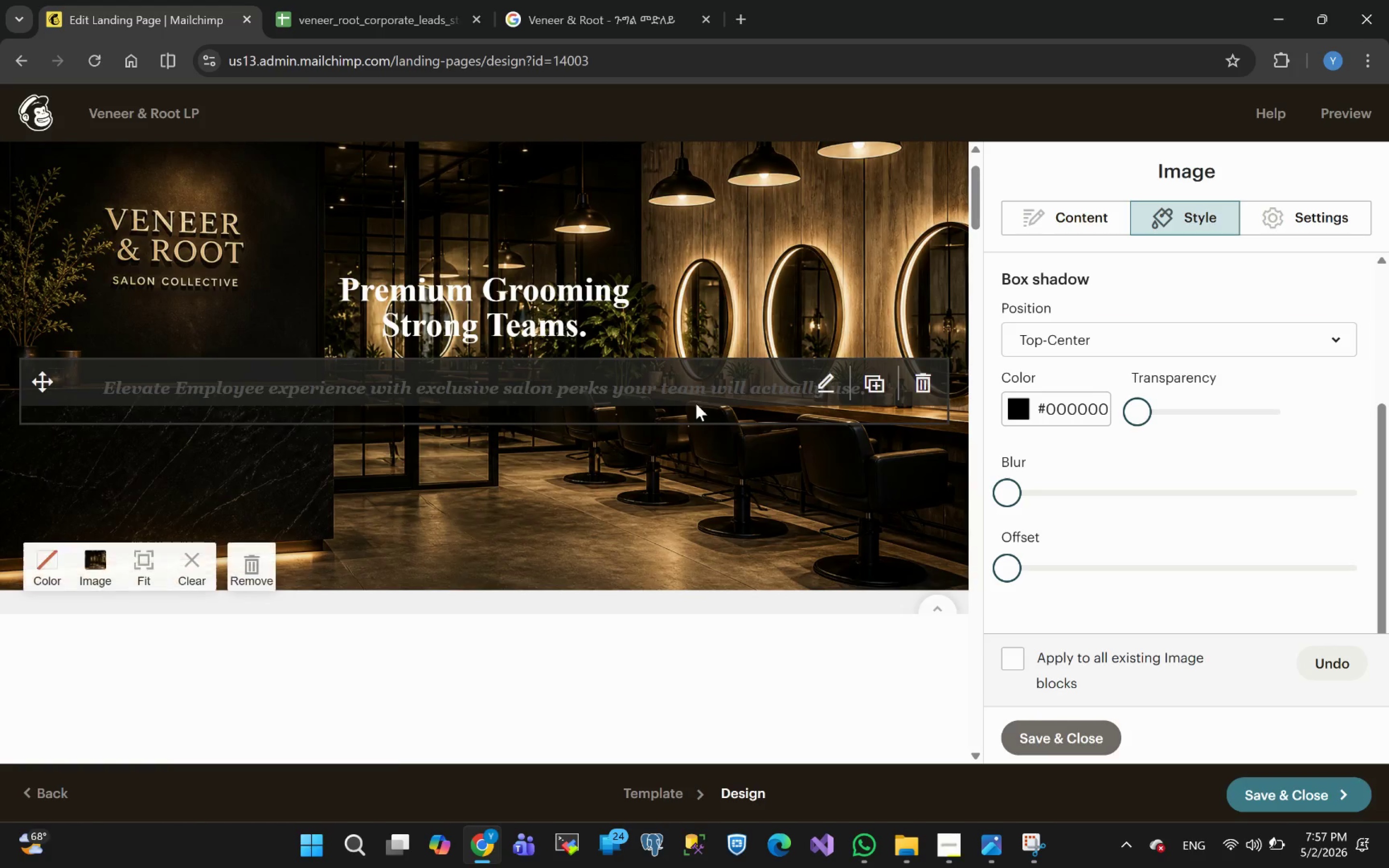 
left_click([925, 348])
 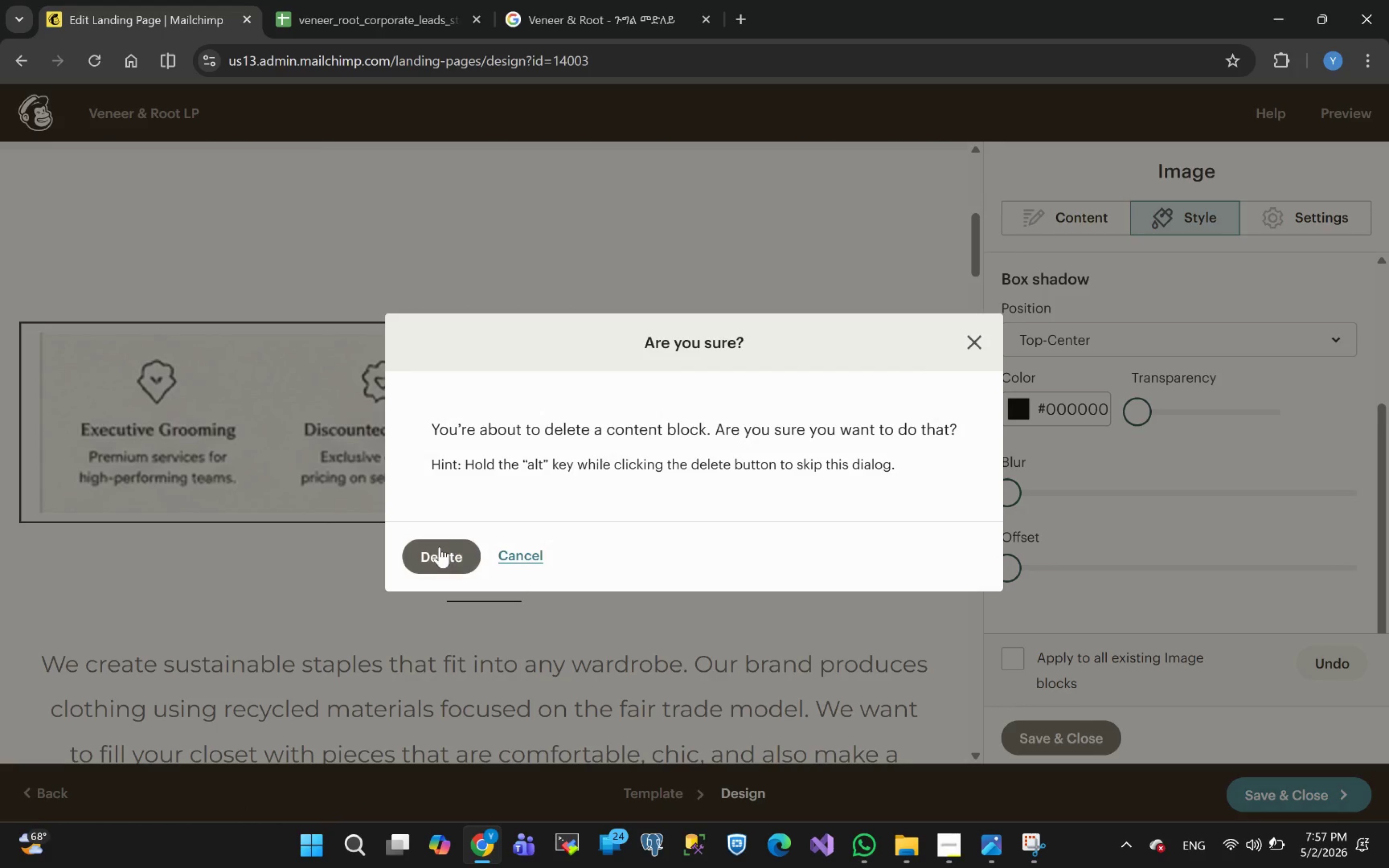 
left_click([436, 558])
 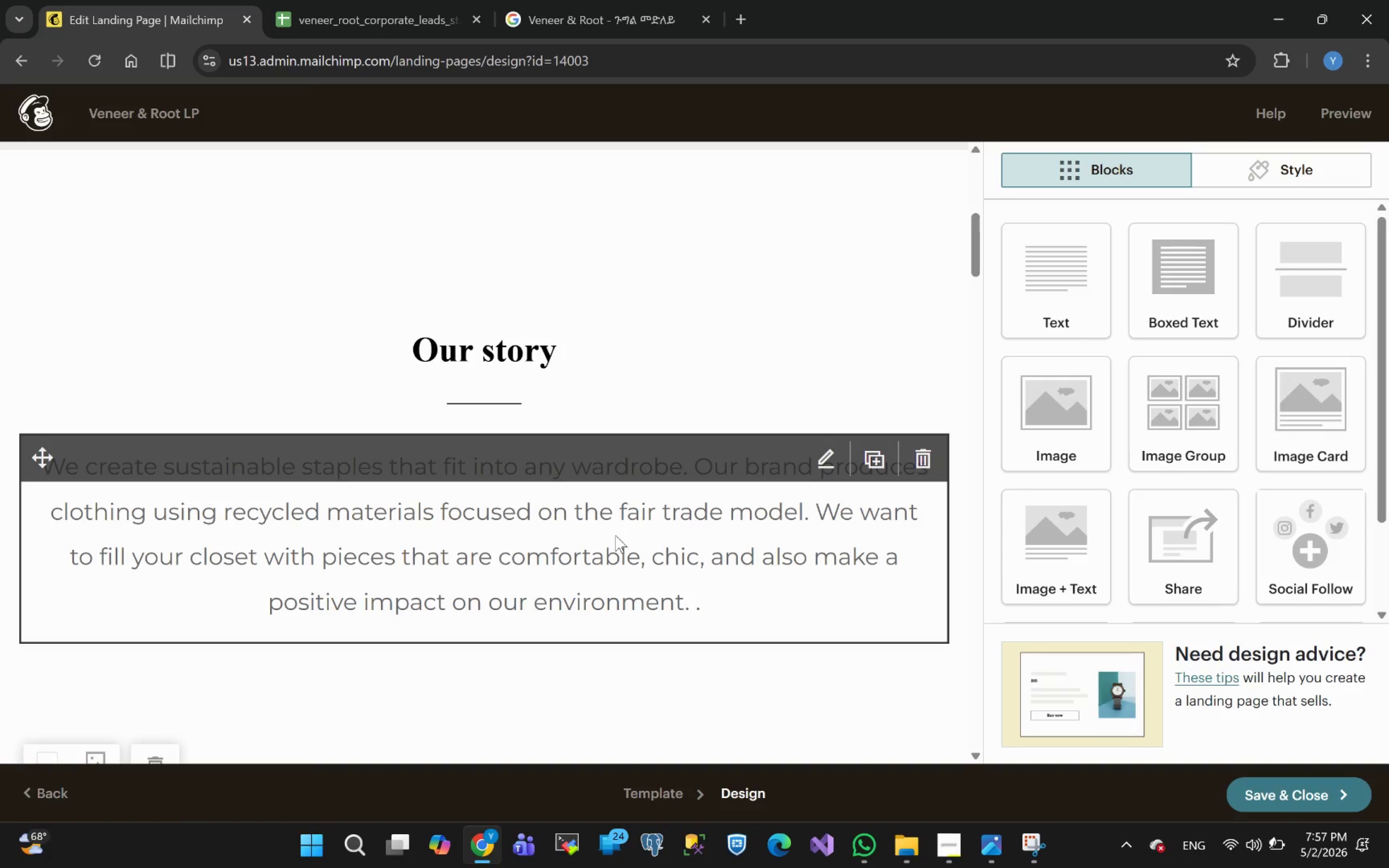 
wait(21.95)
 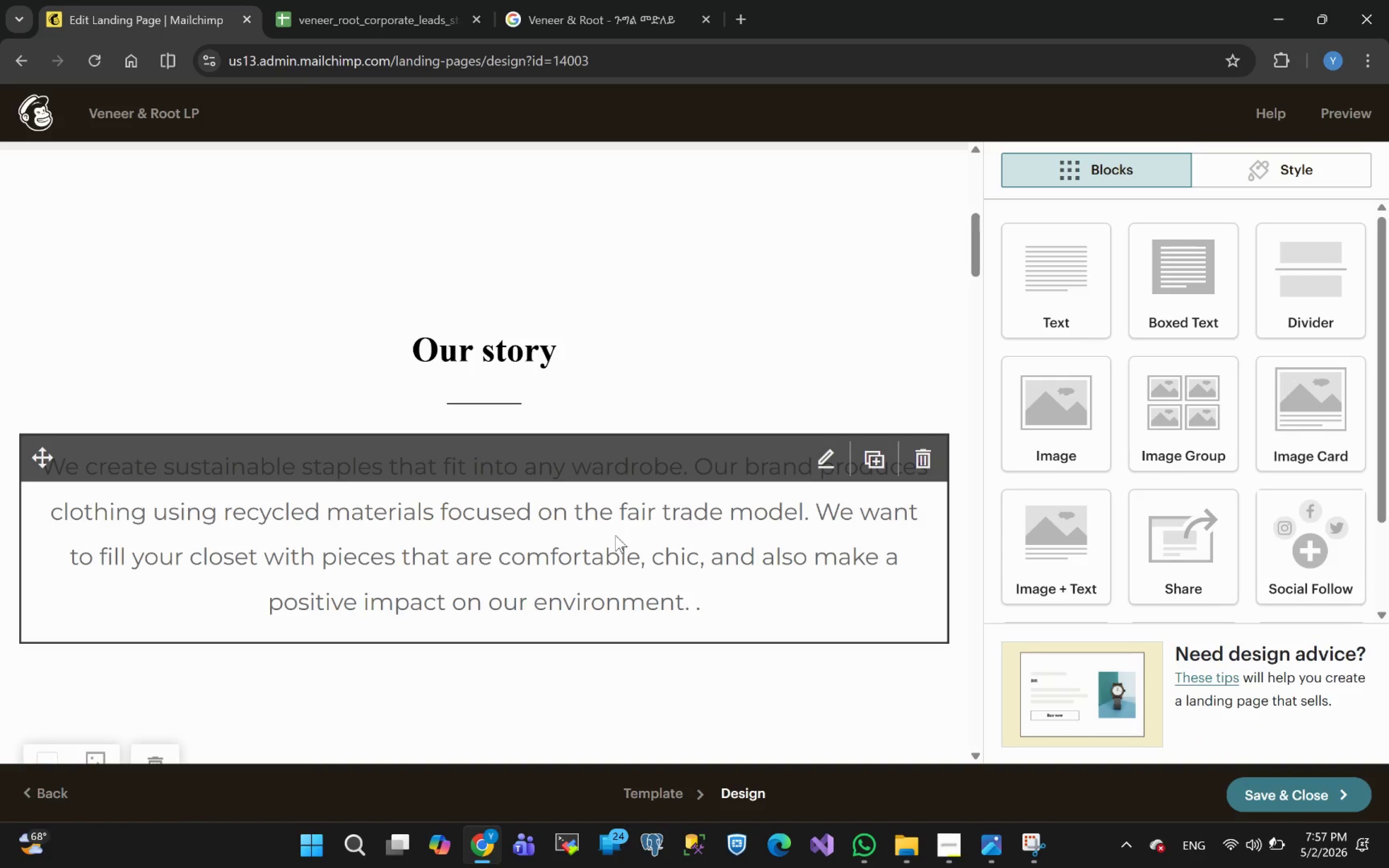 
left_click([500, 395])
 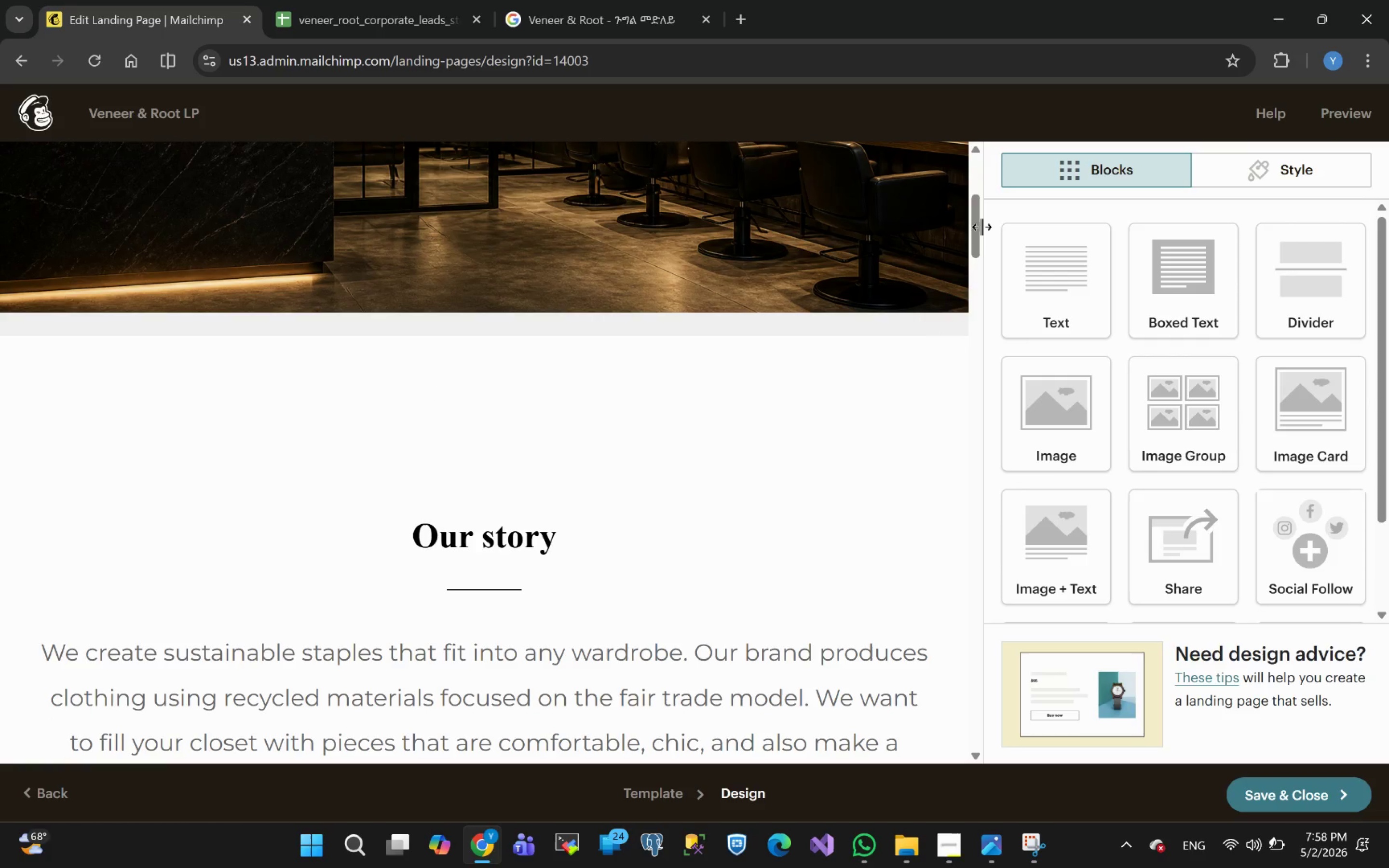 
left_click_drag(start_coordinate=[977, 222], to_coordinate=[980, 205])
 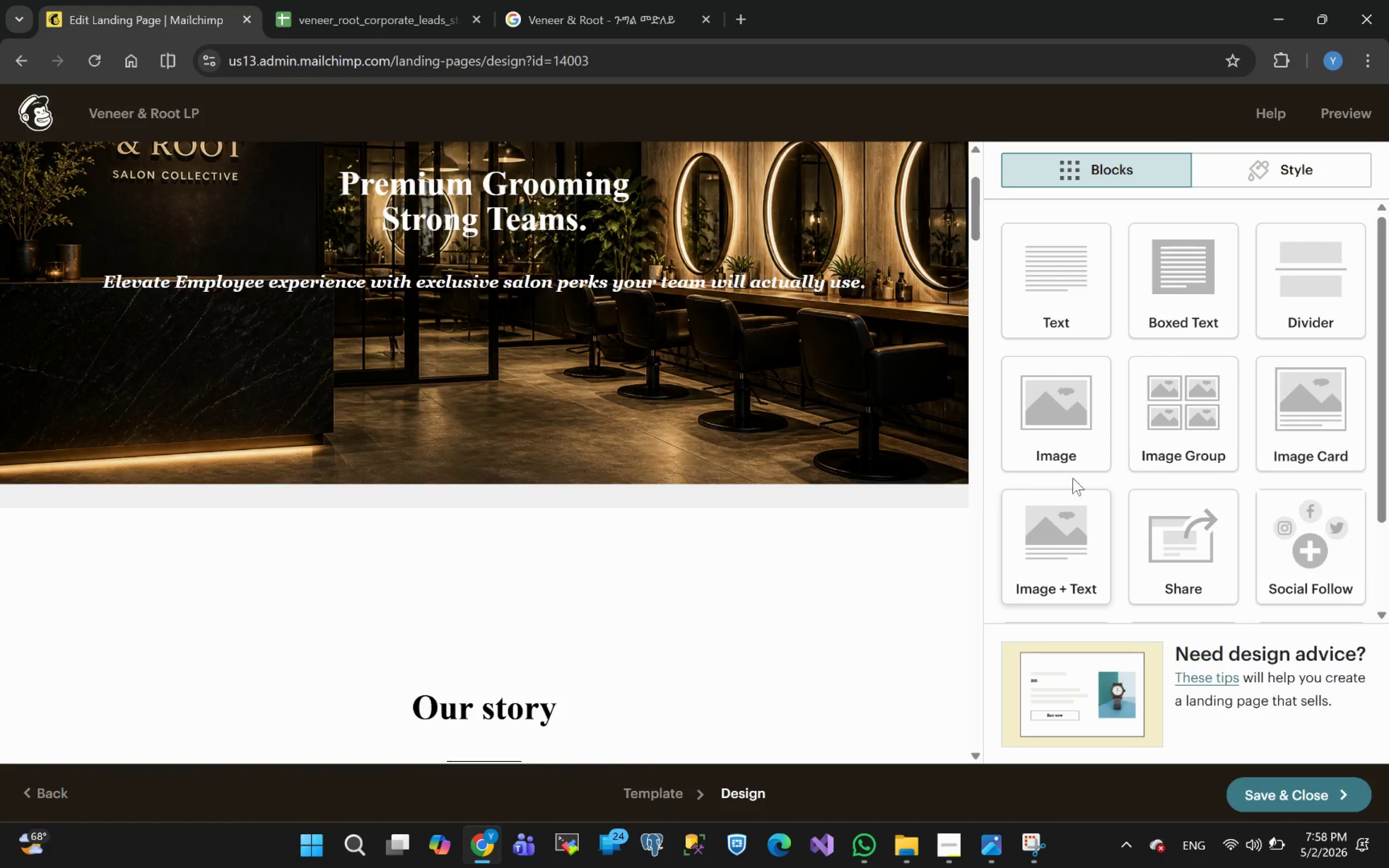 
wait(7.74)
 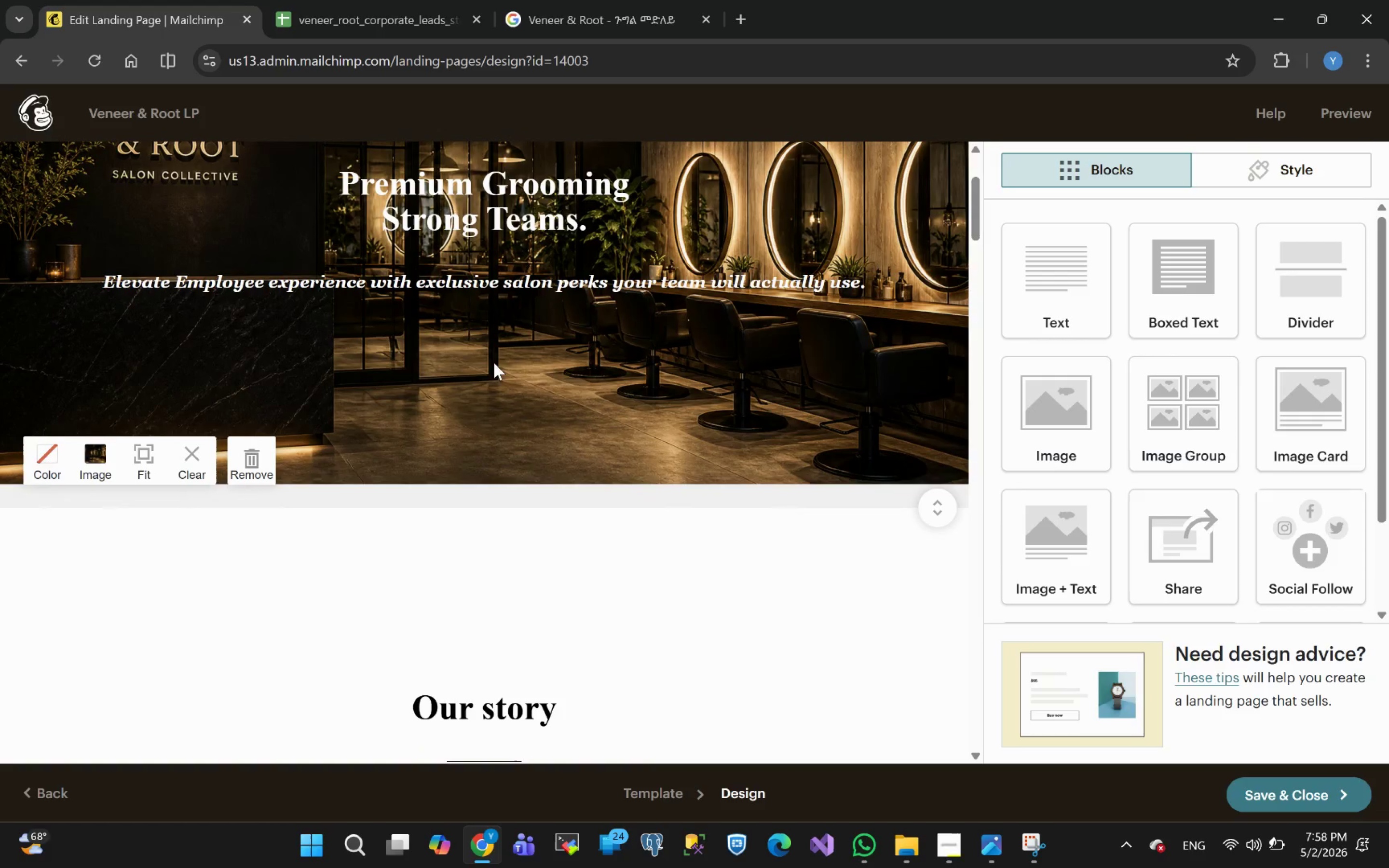 
left_click_drag(start_coordinate=[1061, 286], to_coordinate=[492, 510])
 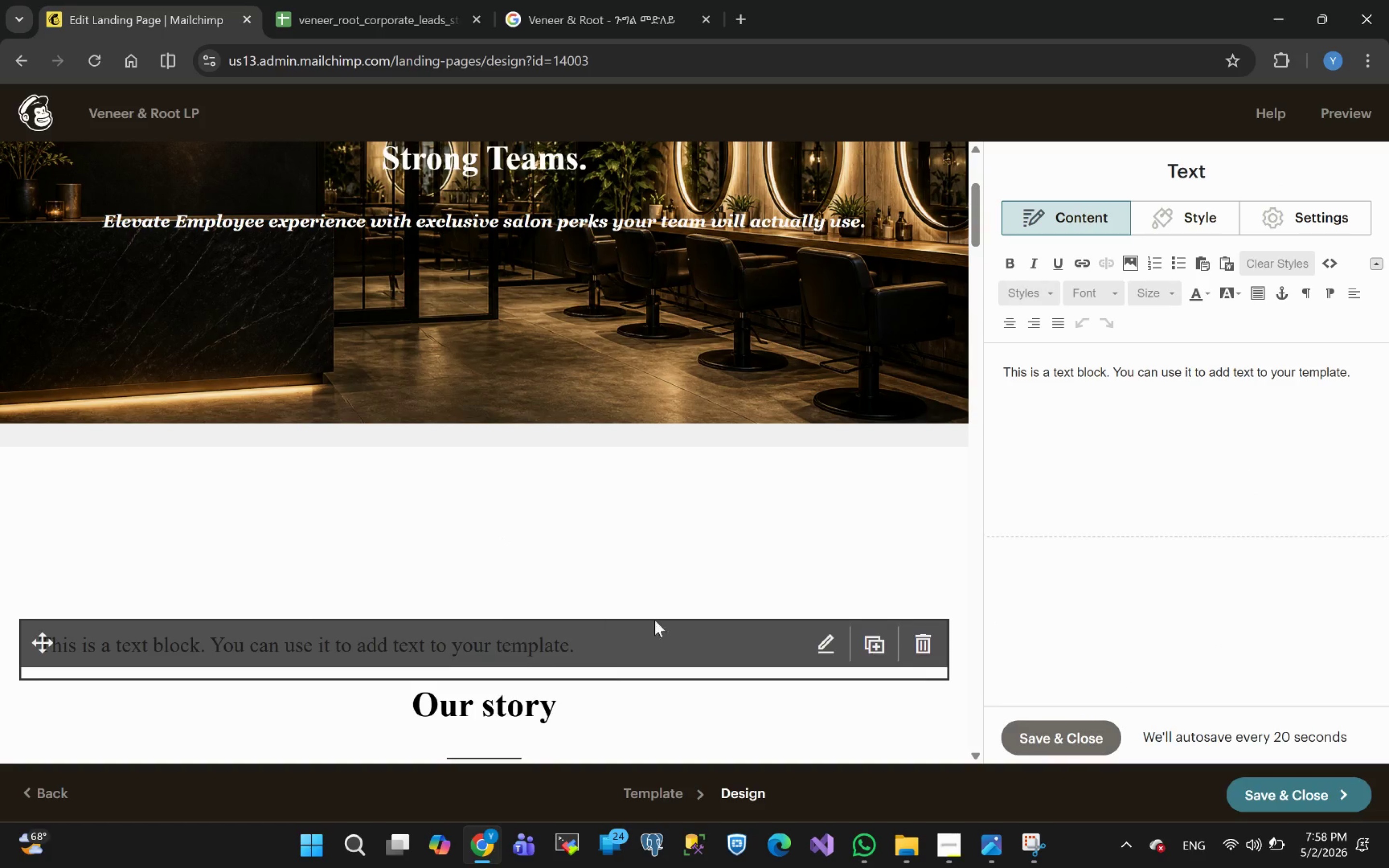 
wait(5.73)
 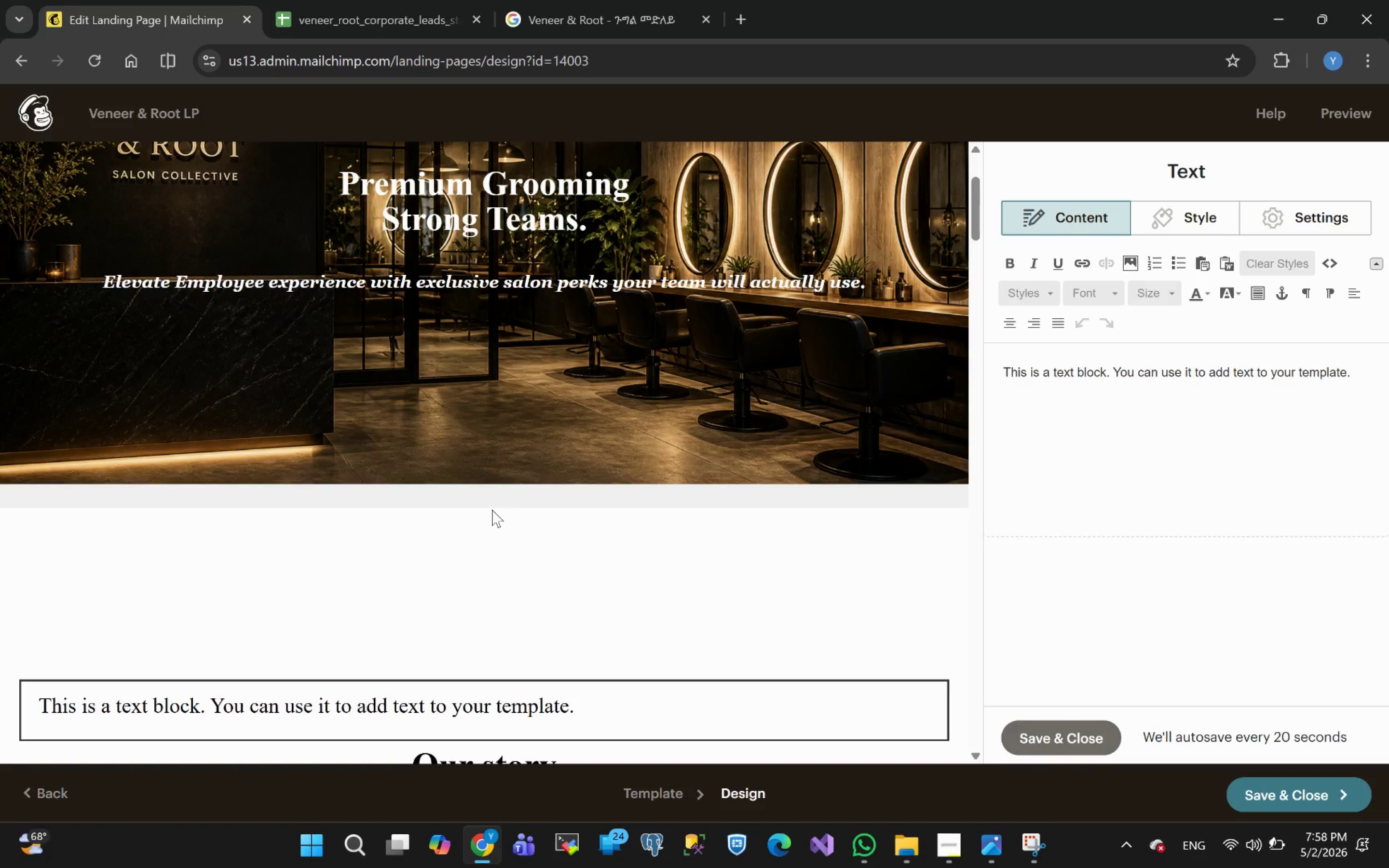 
left_click([1193, 214])
 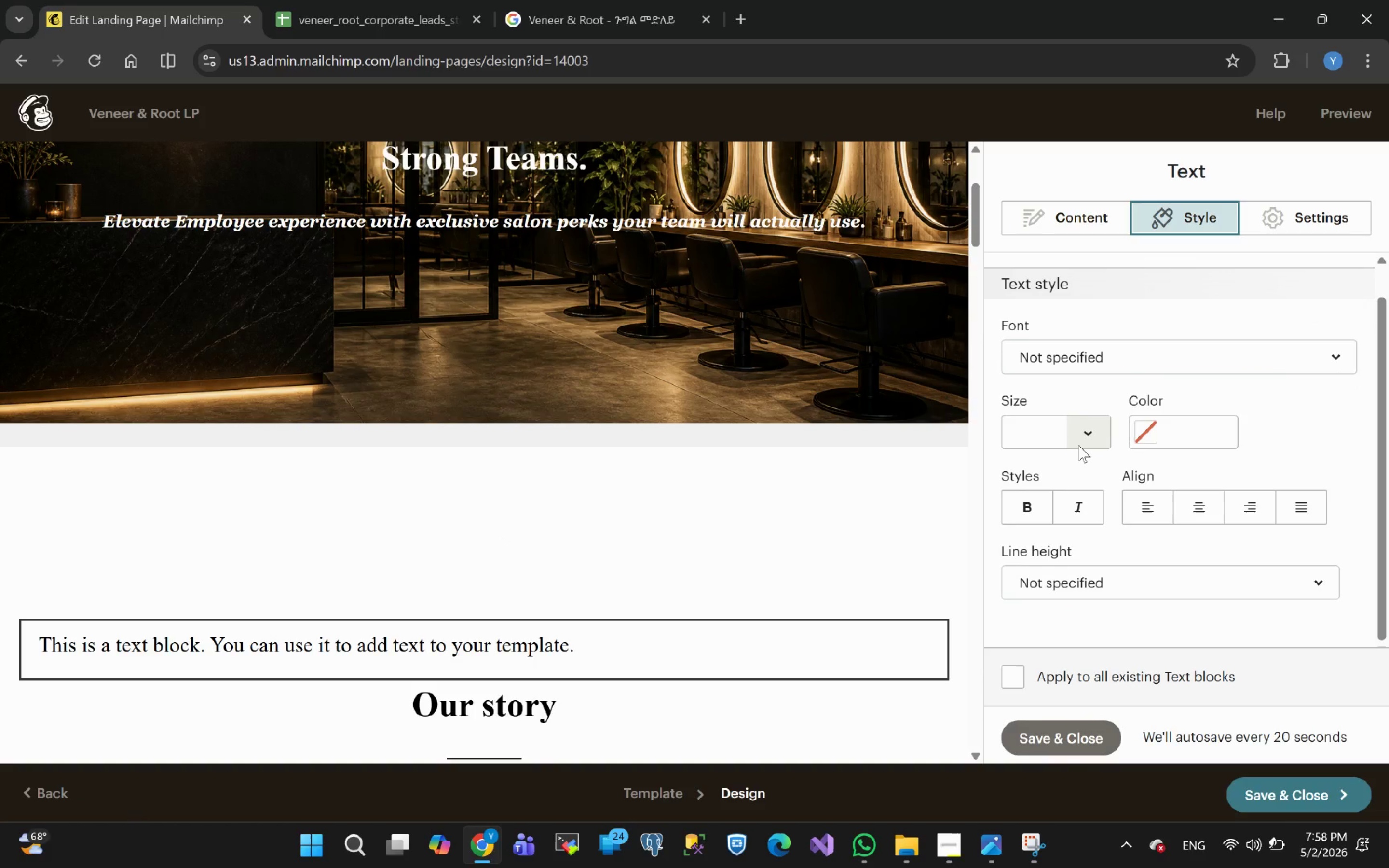 
wait(10.86)
 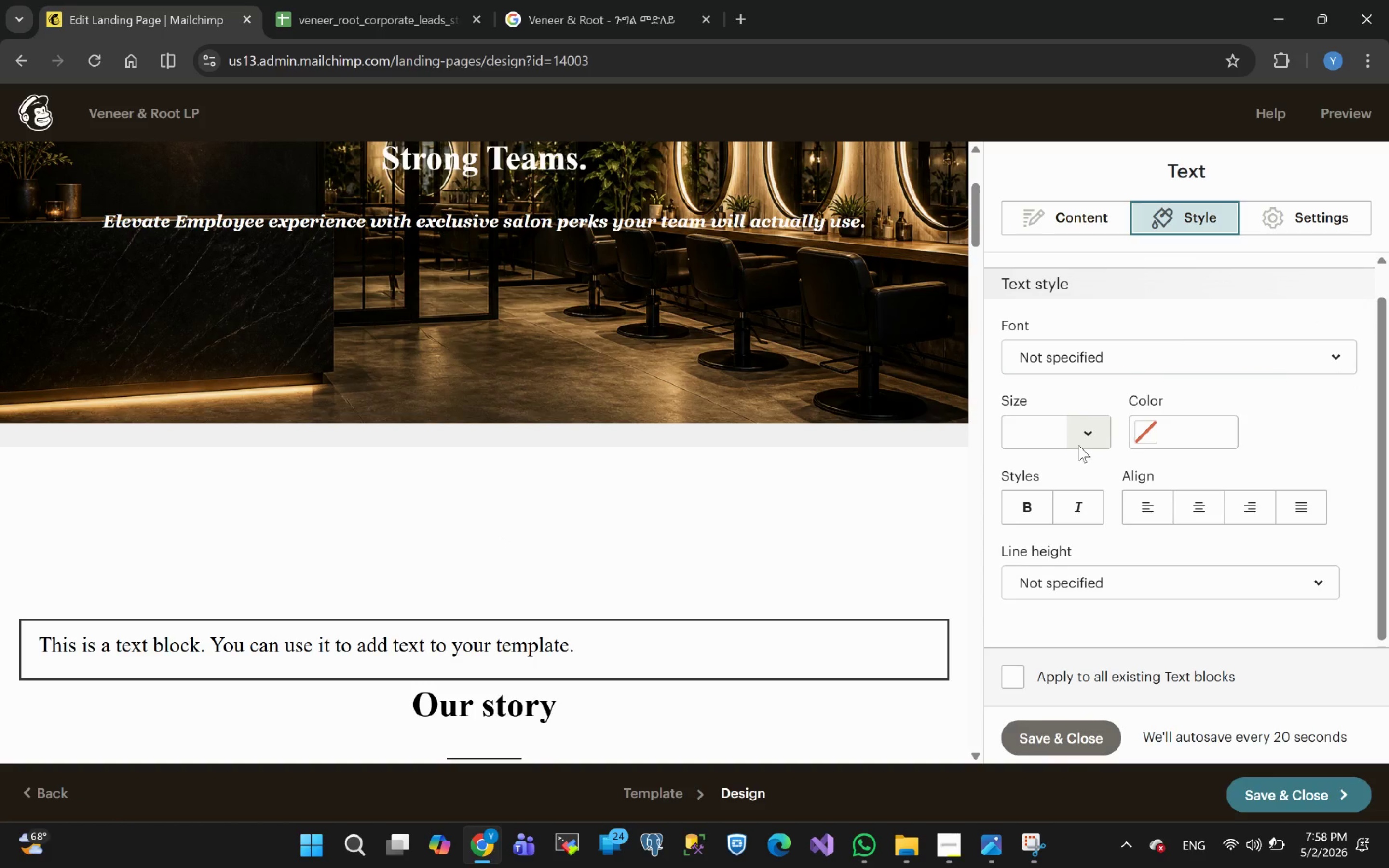 
key(Control+Z)
 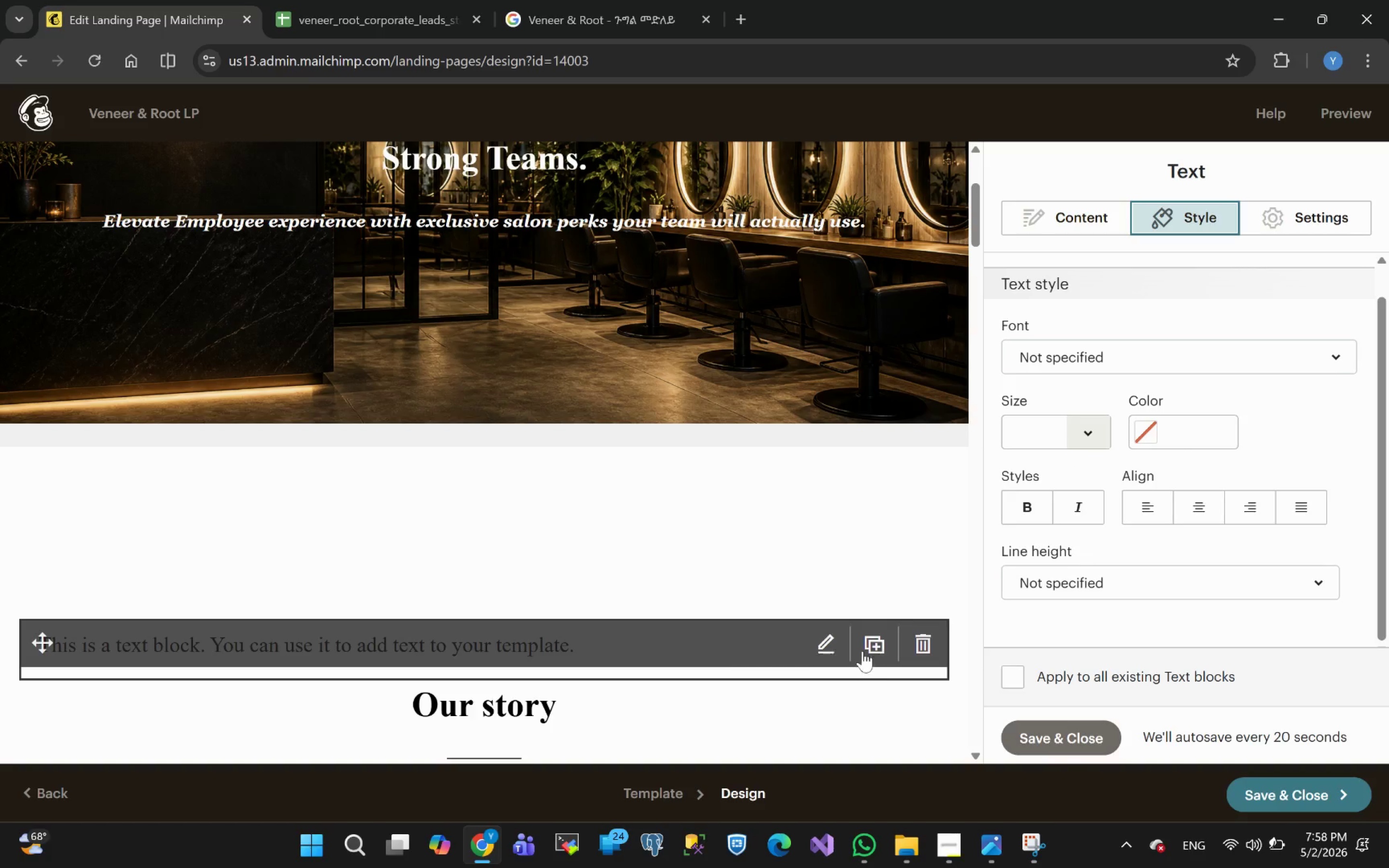 
left_click([926, 641])
 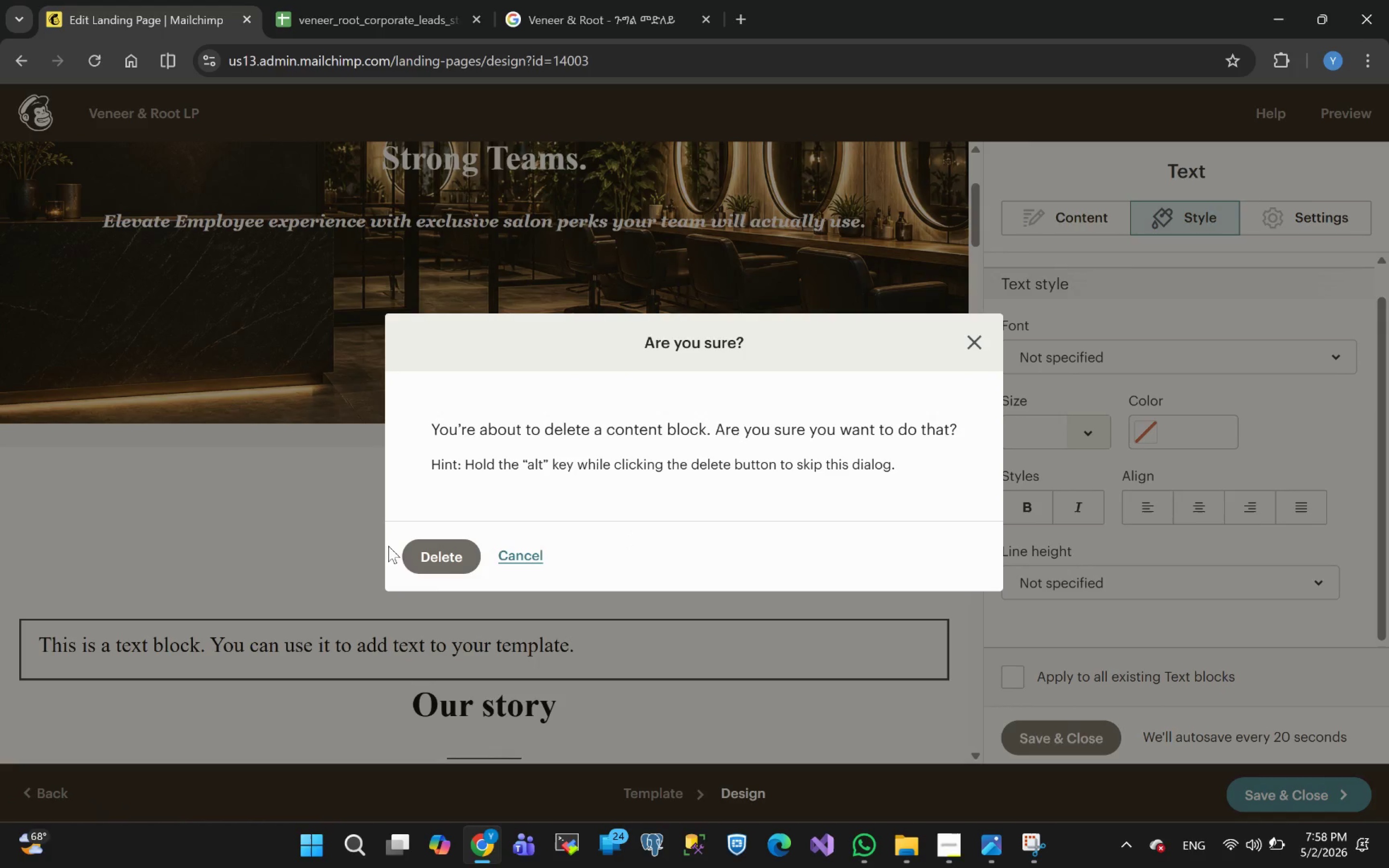 
left_click([450, 564])
 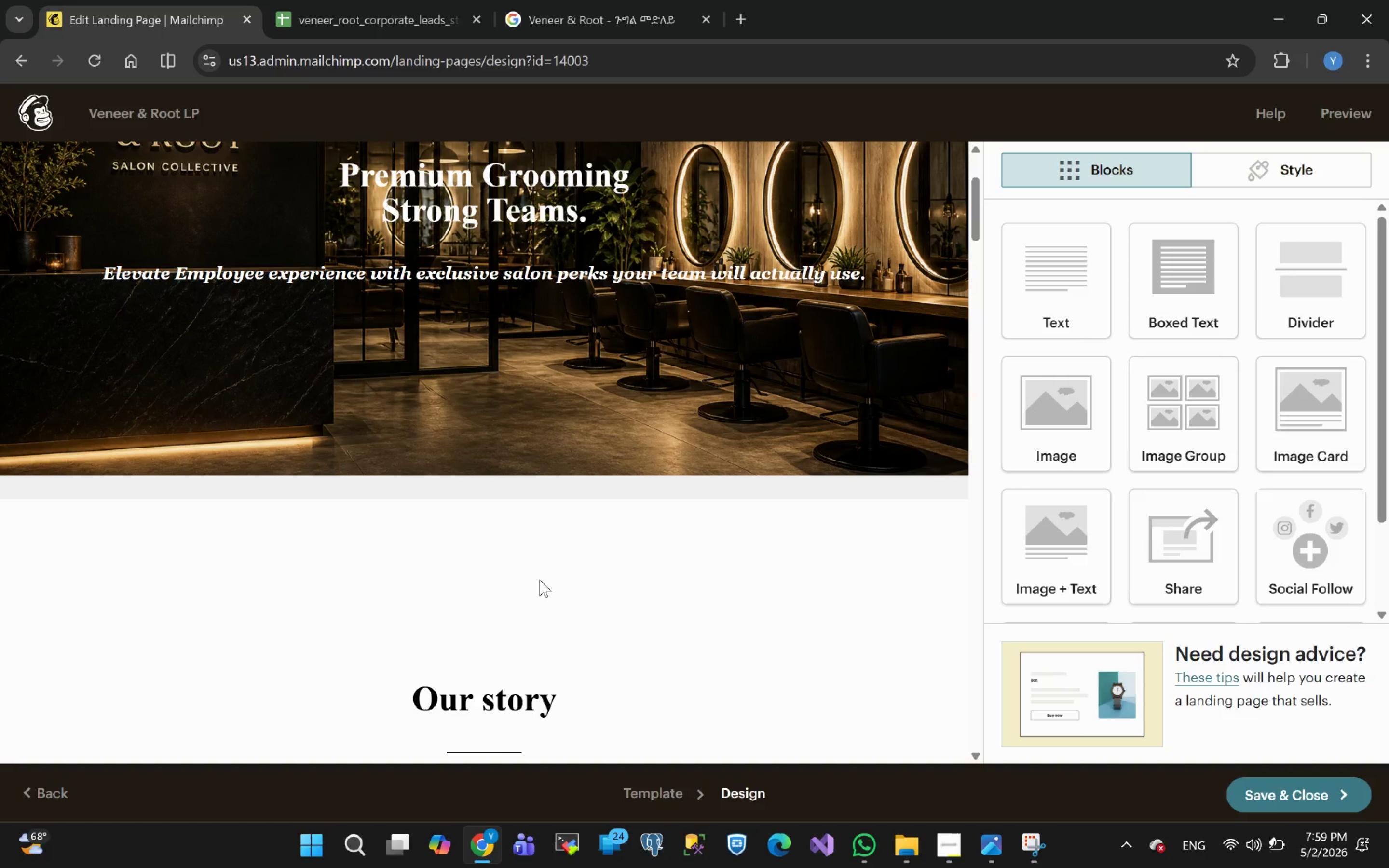 
wait(40.2)
 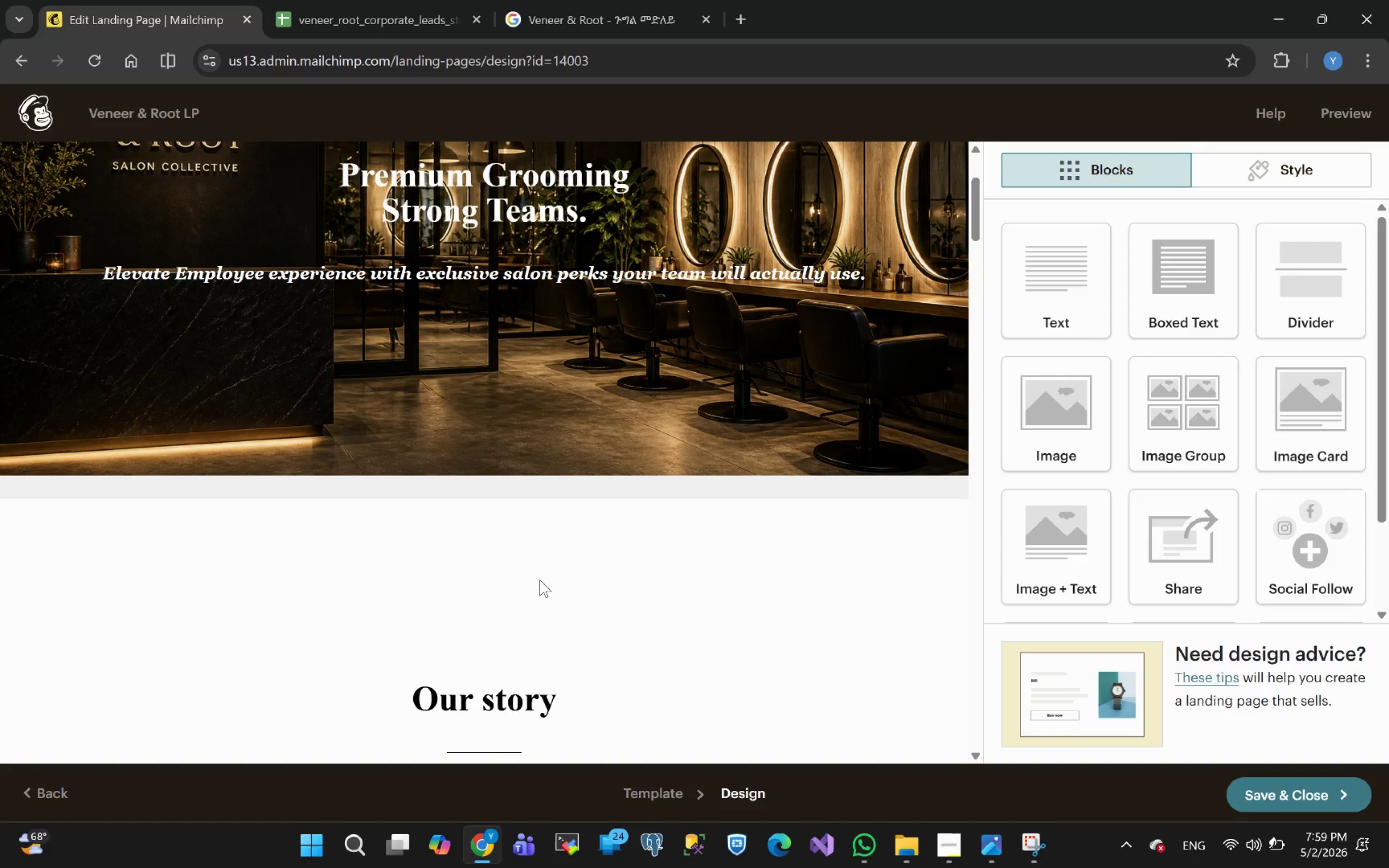 
left_click_drag(start_coordinate=[1066, 431], to_coordinate=[517, 496])
 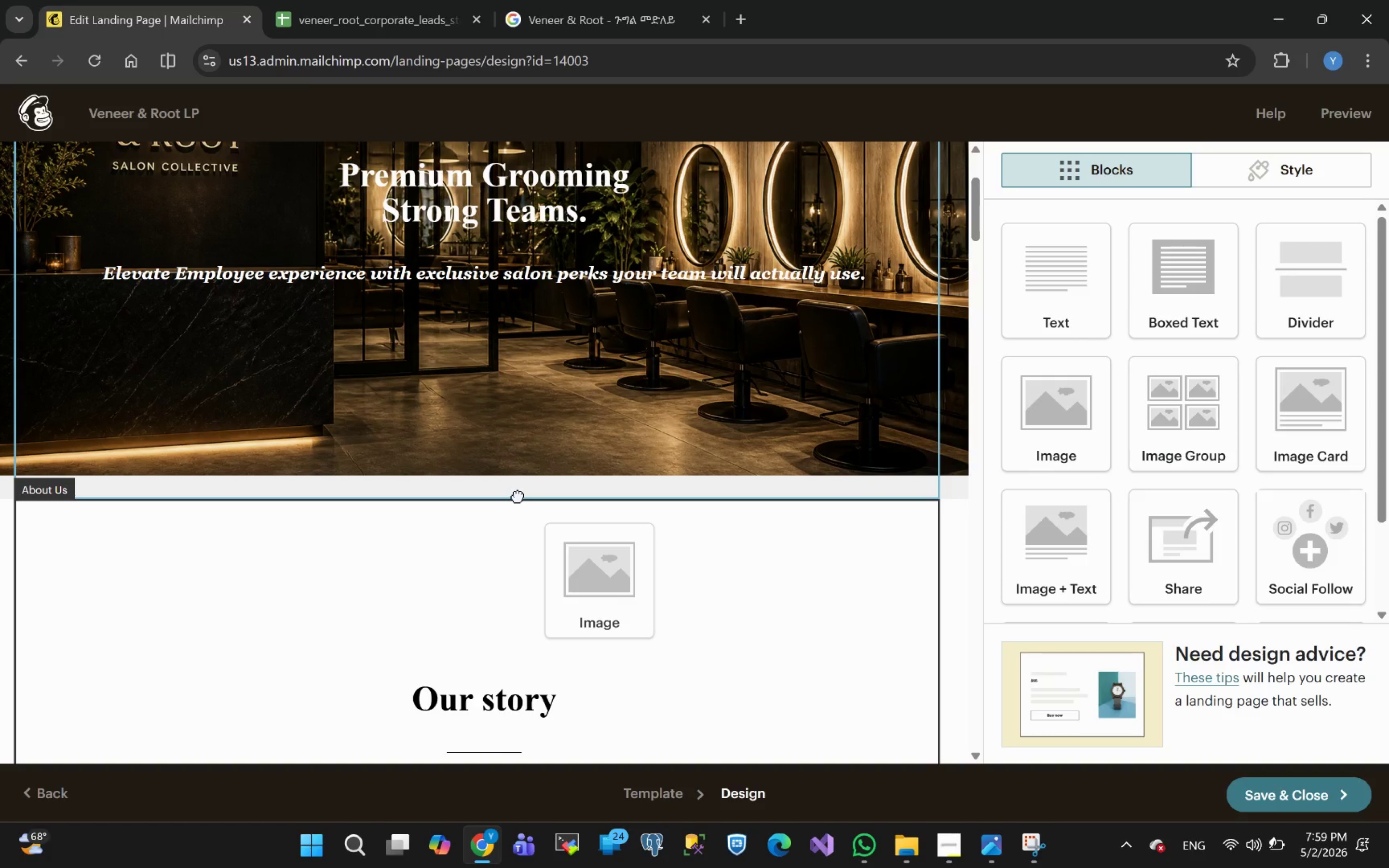 
left_click([517, 496])
 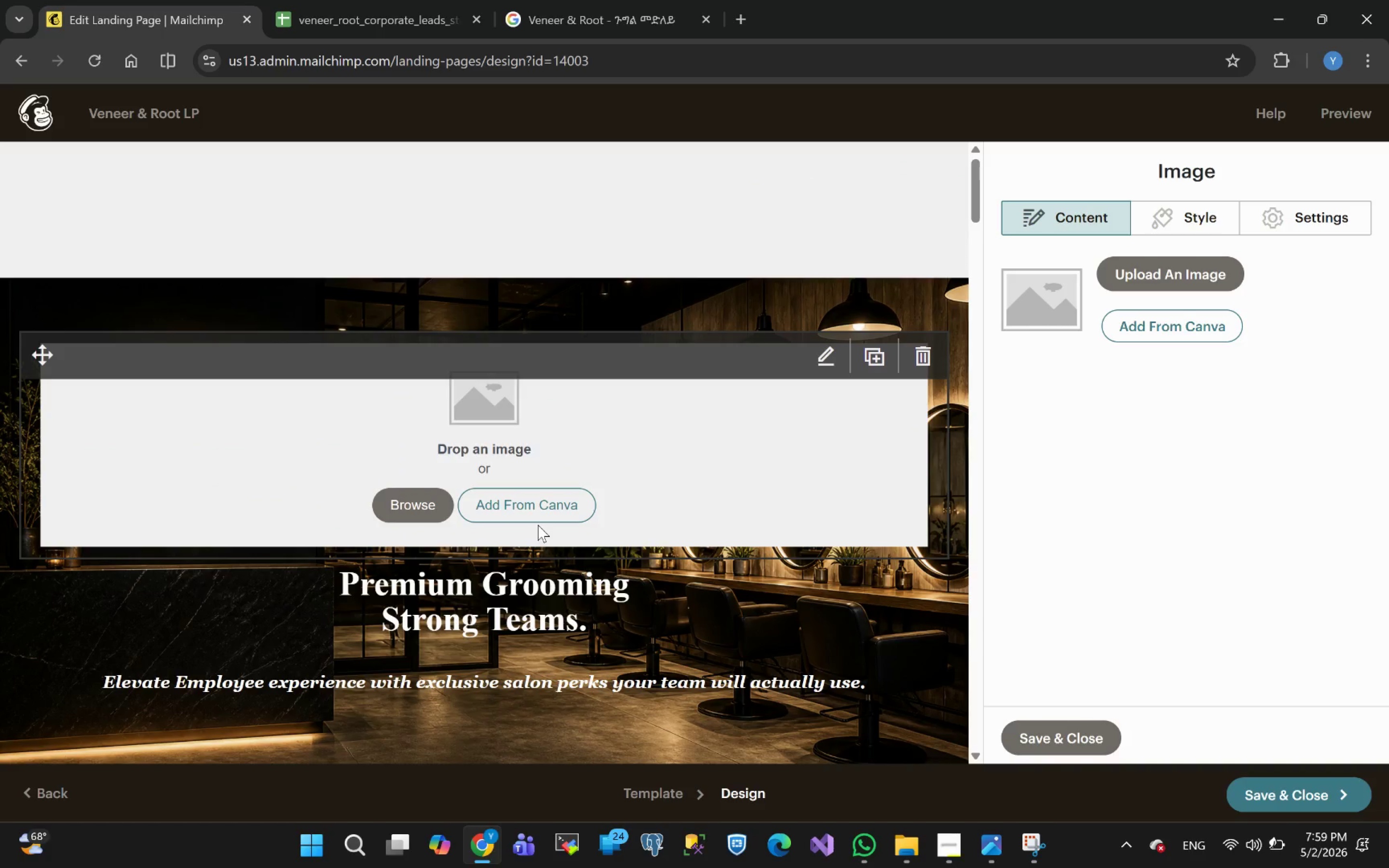 
key(Control+Z)
 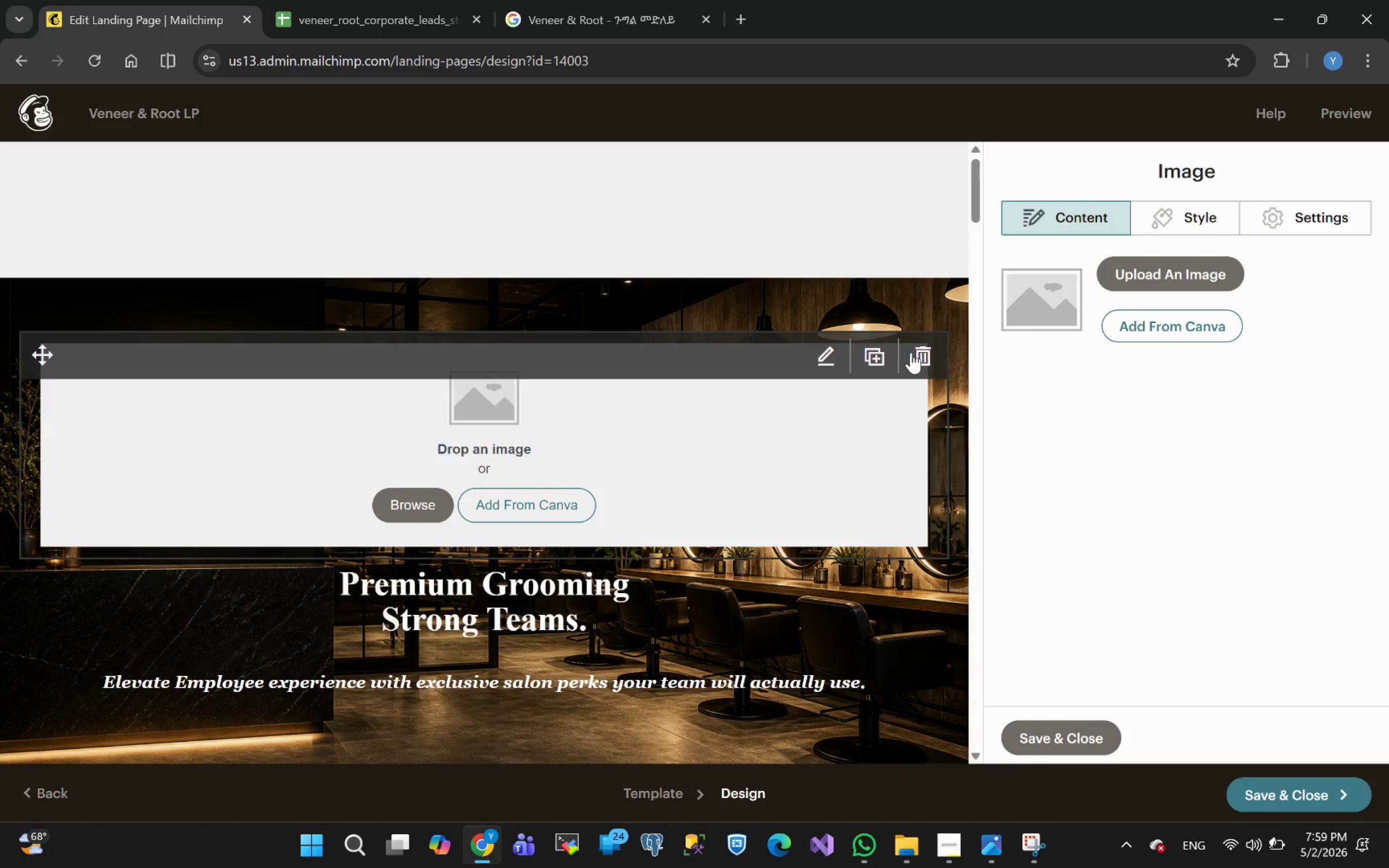 
left_click([926, 359])
 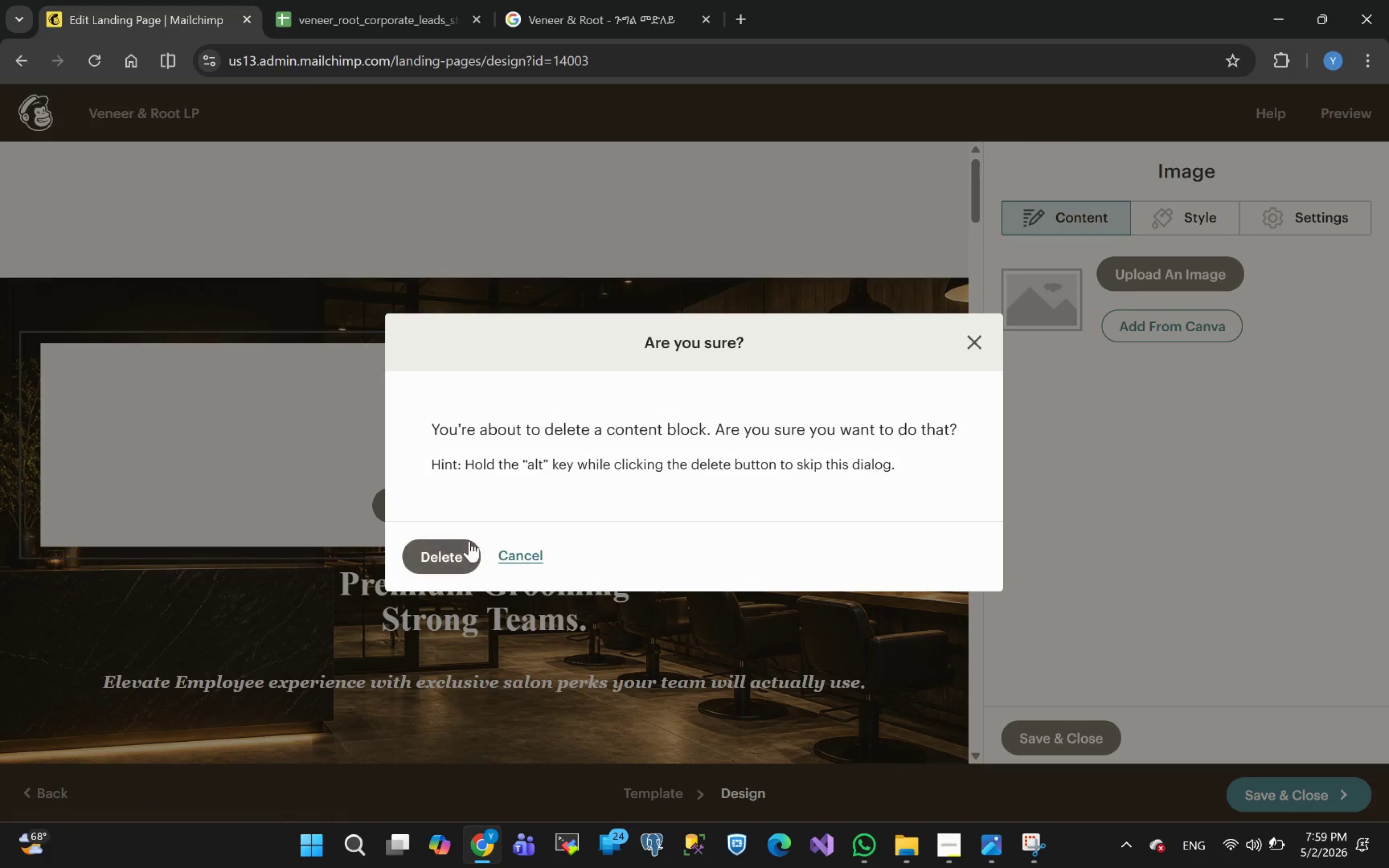 
left_click([440, 571])
 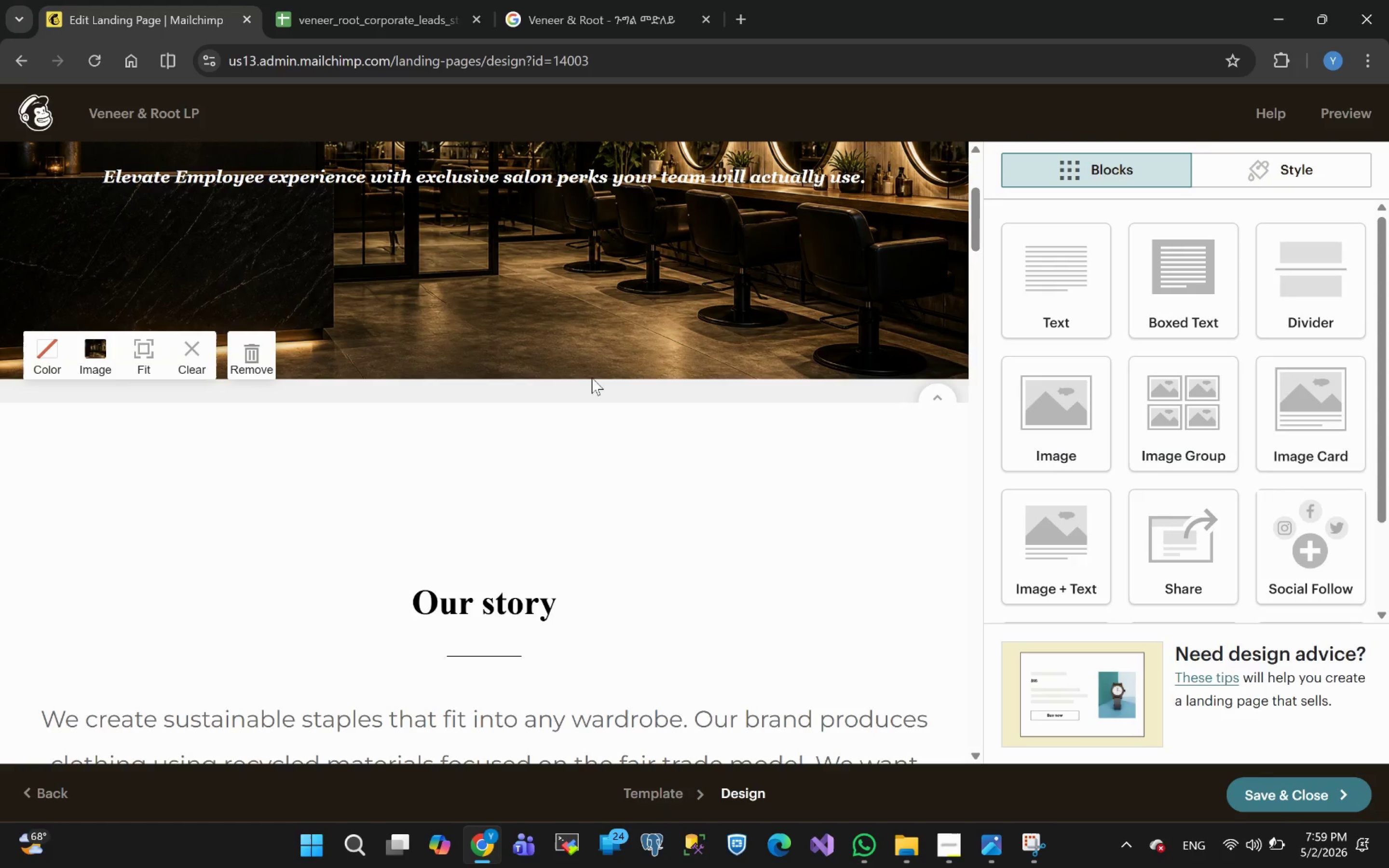 
wait(5.02)
 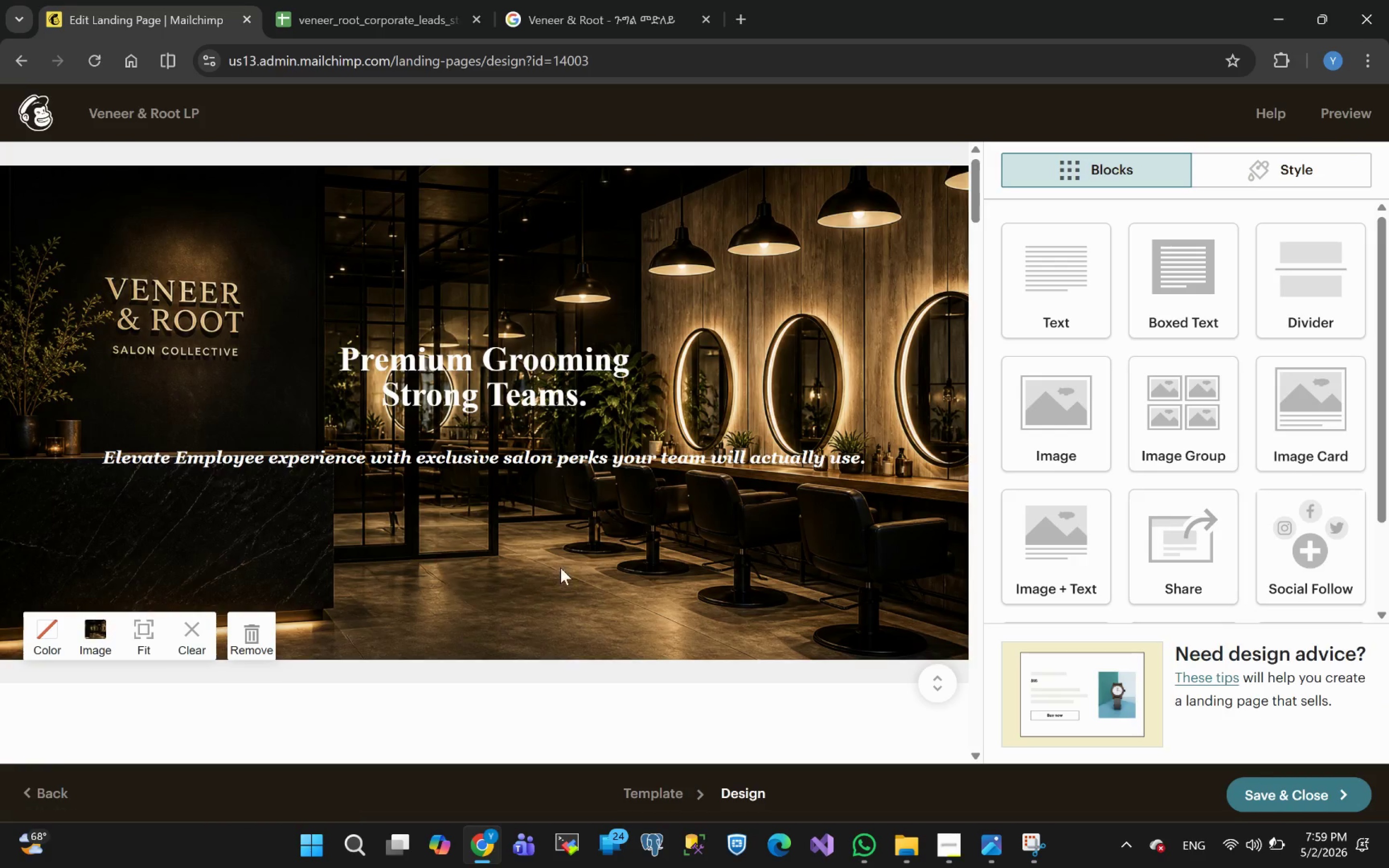 
left_click_drag(start_coordinate=[1060, 428], to_coordinate=[519, 412])
 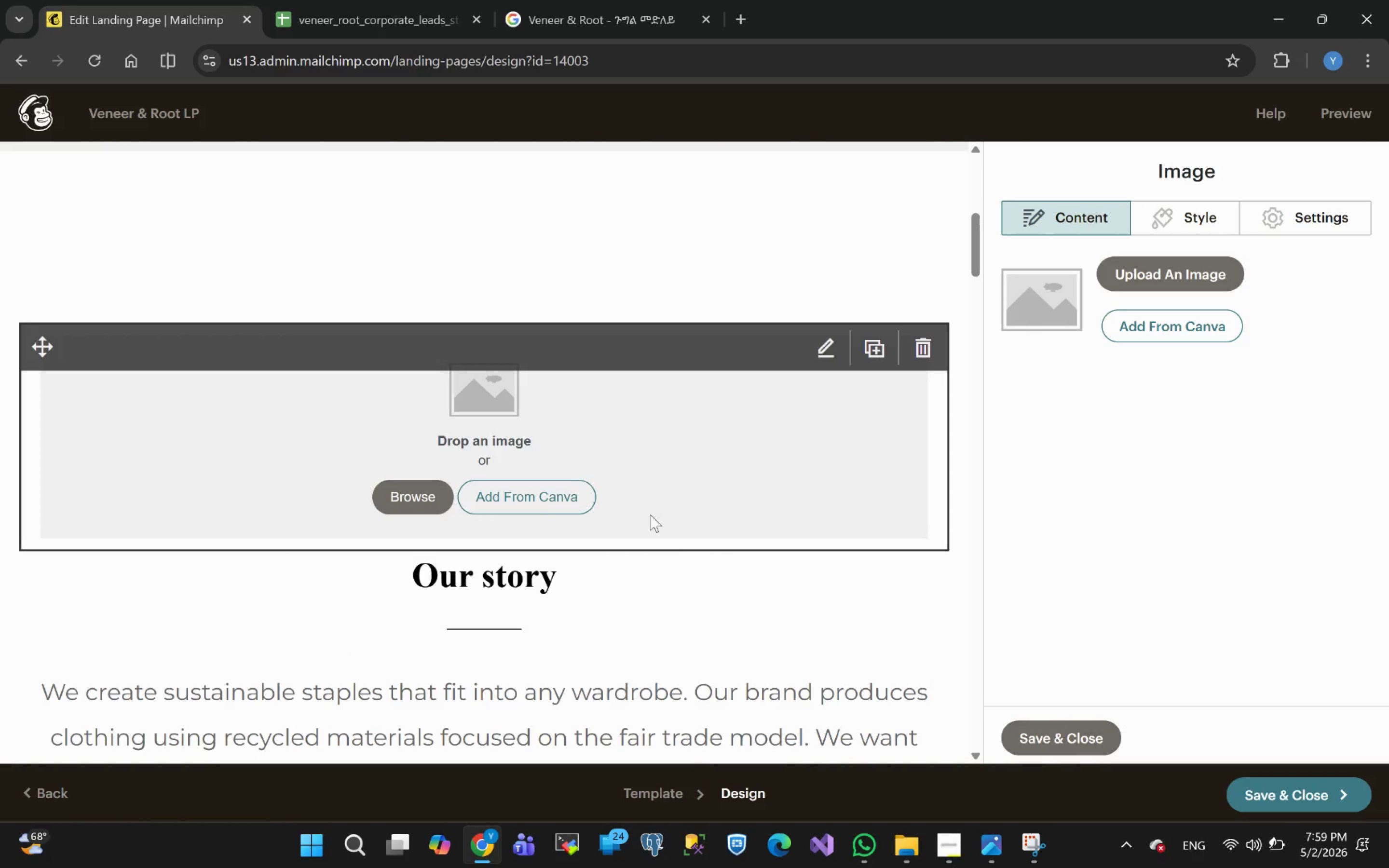 
wait(9.42)
 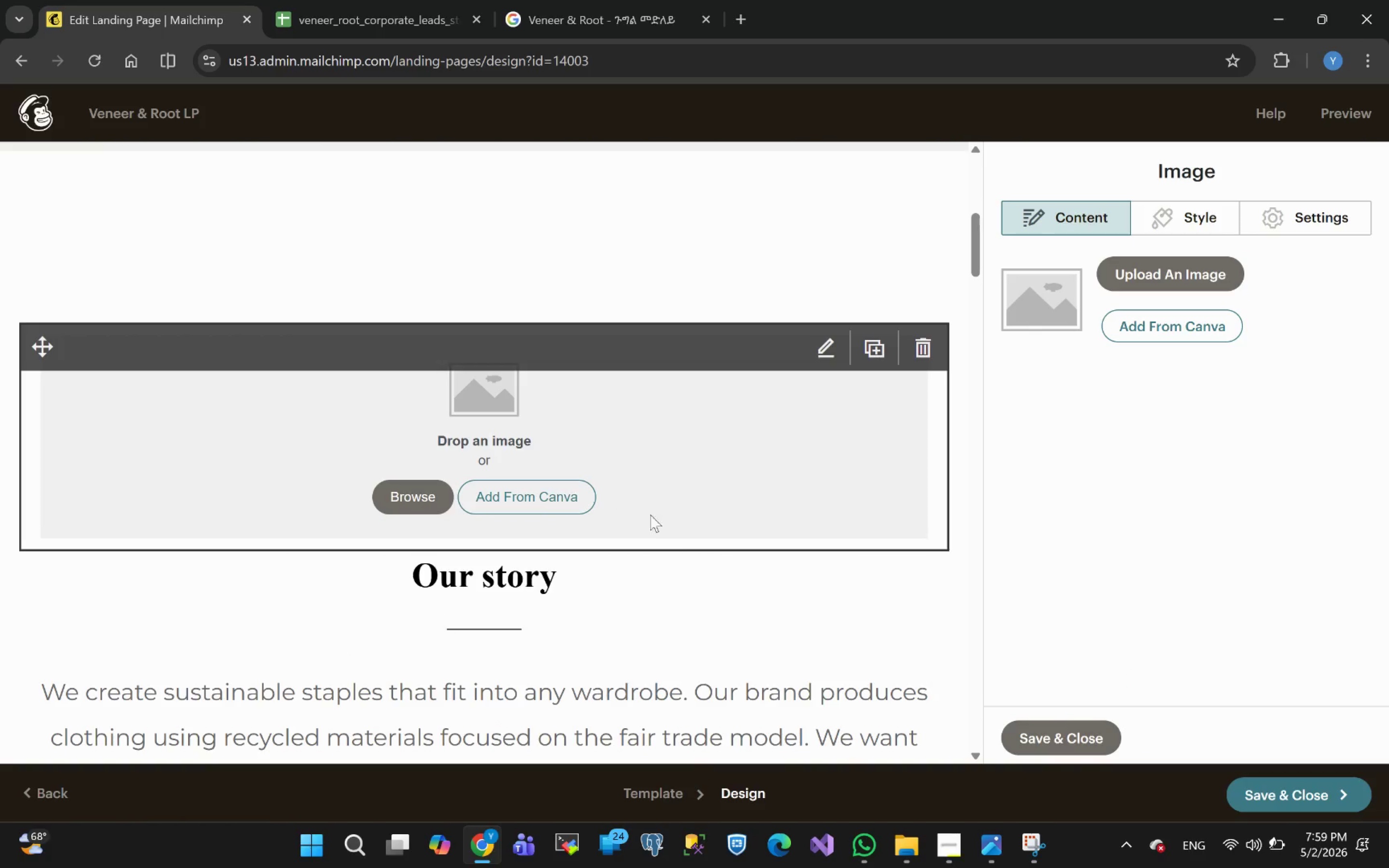 
left_click([899, 512])
 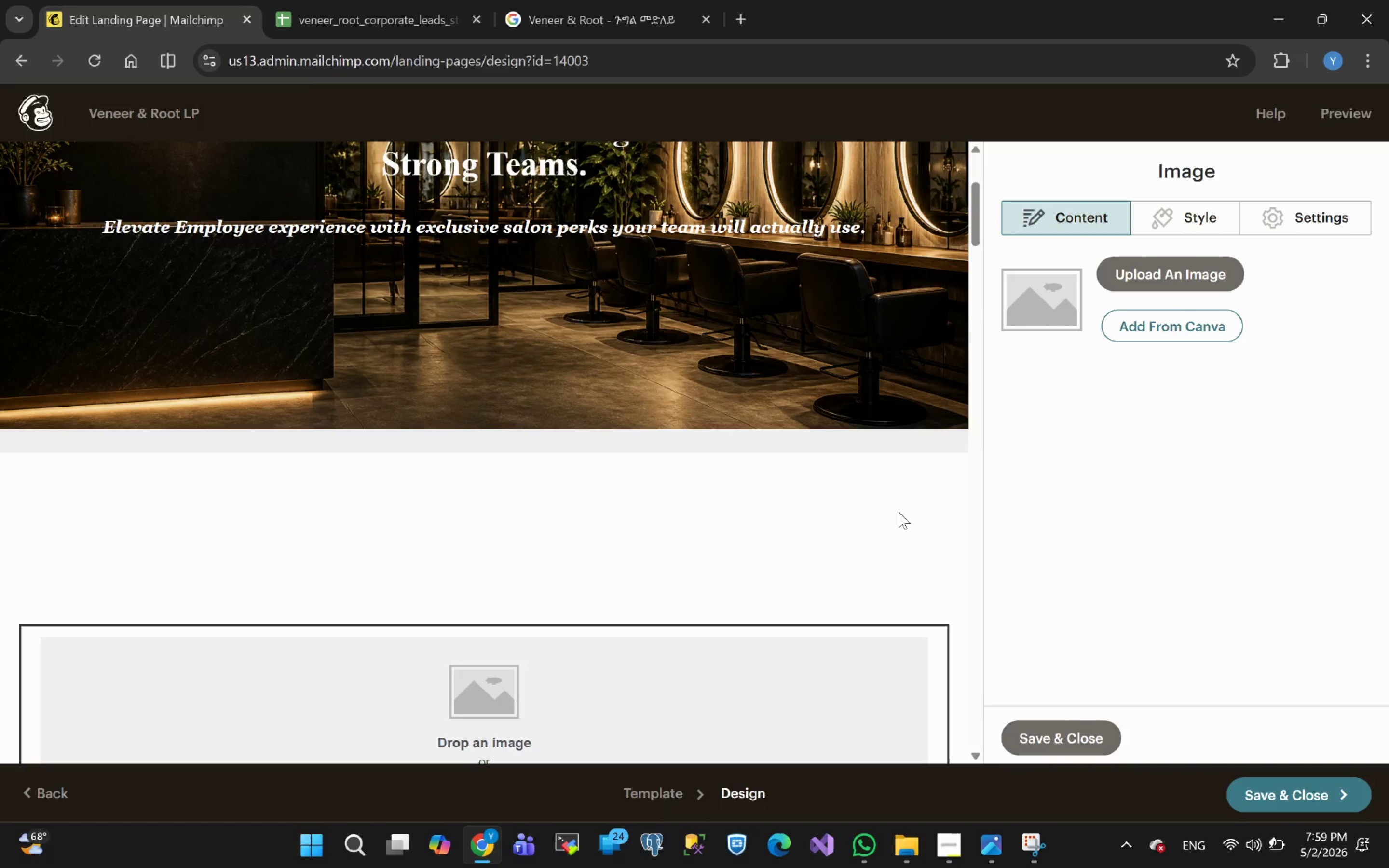 
double_click([899, 512])
 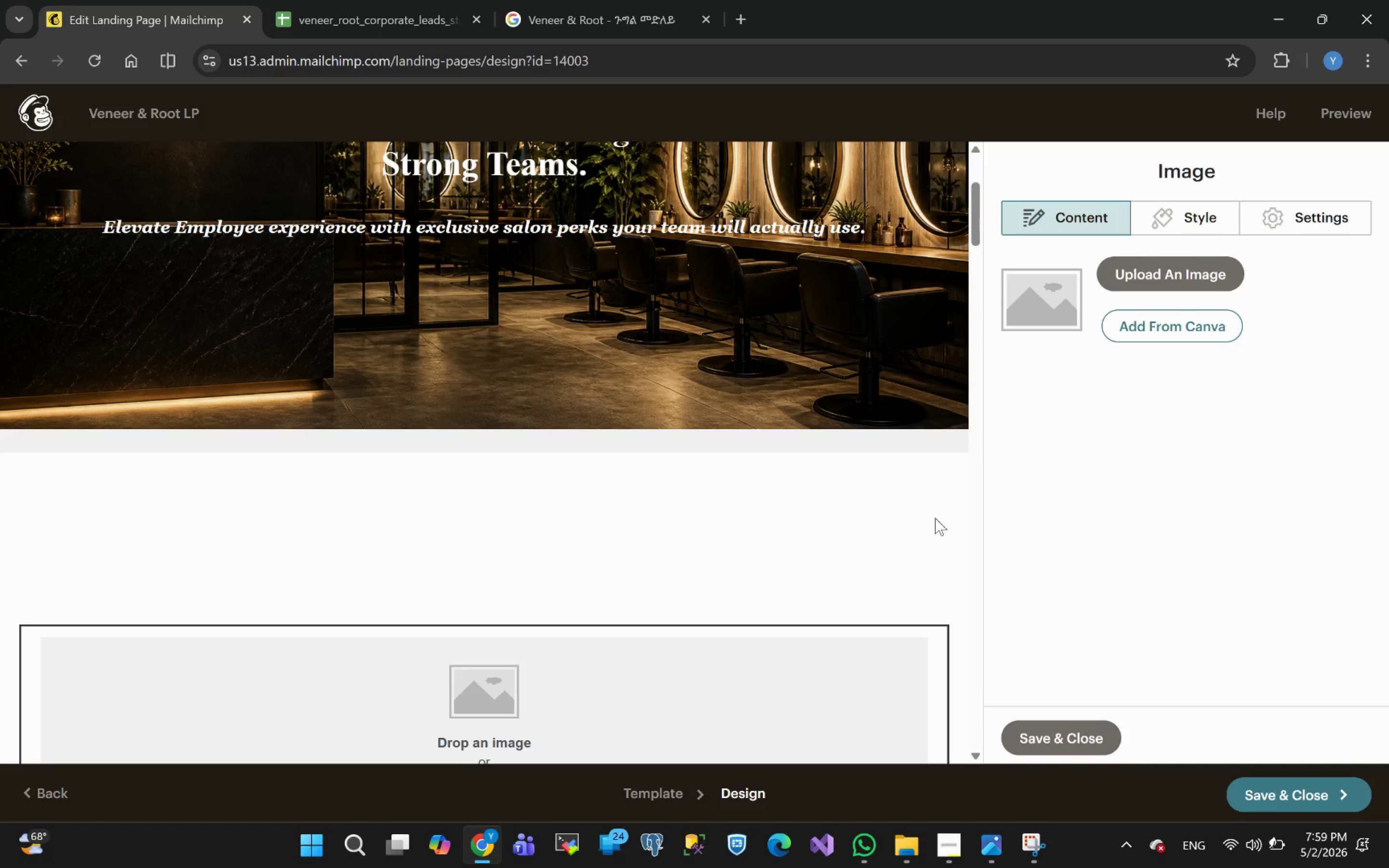 
double_click([935, 518])
 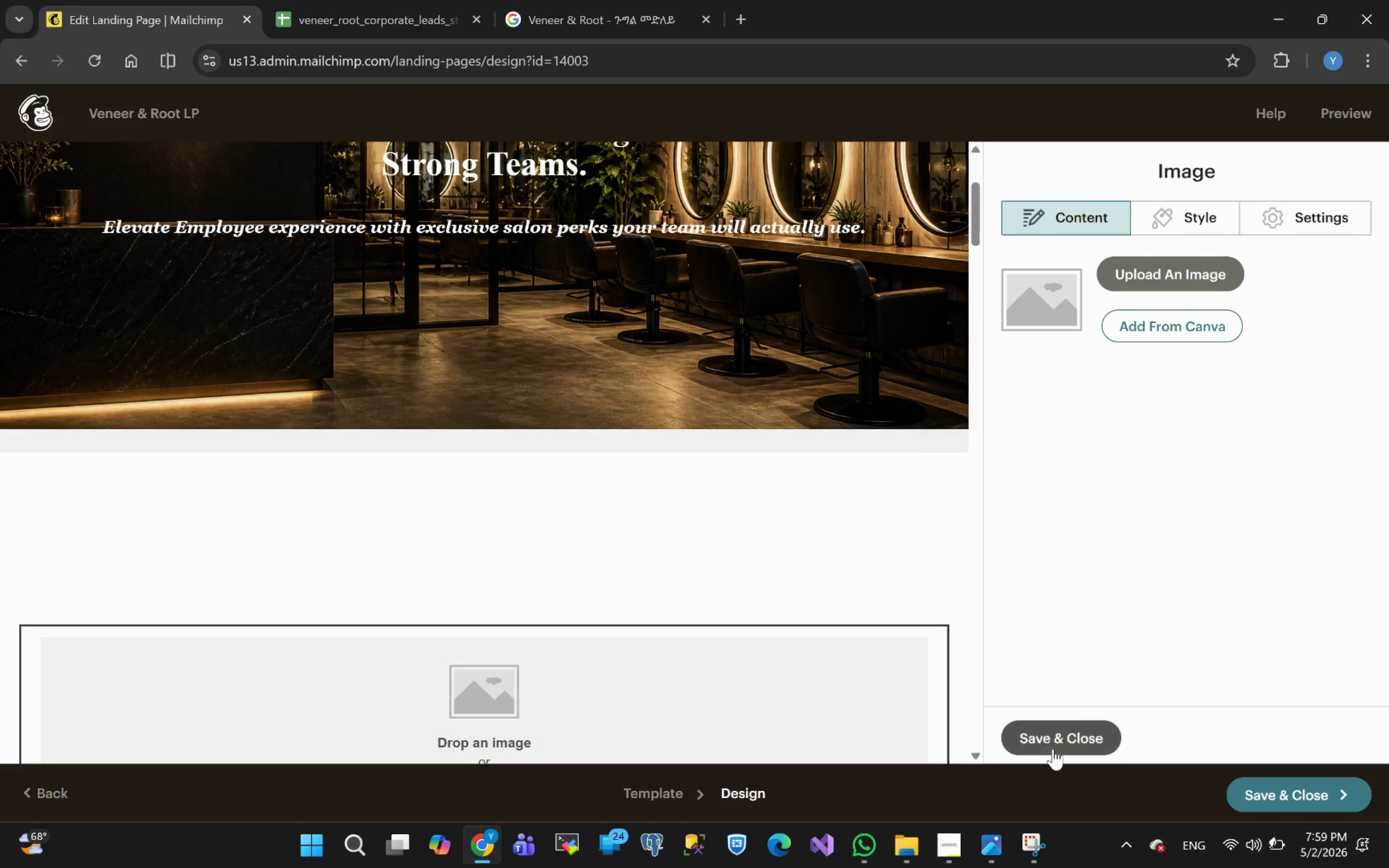 
mouse_move([965, 857])
 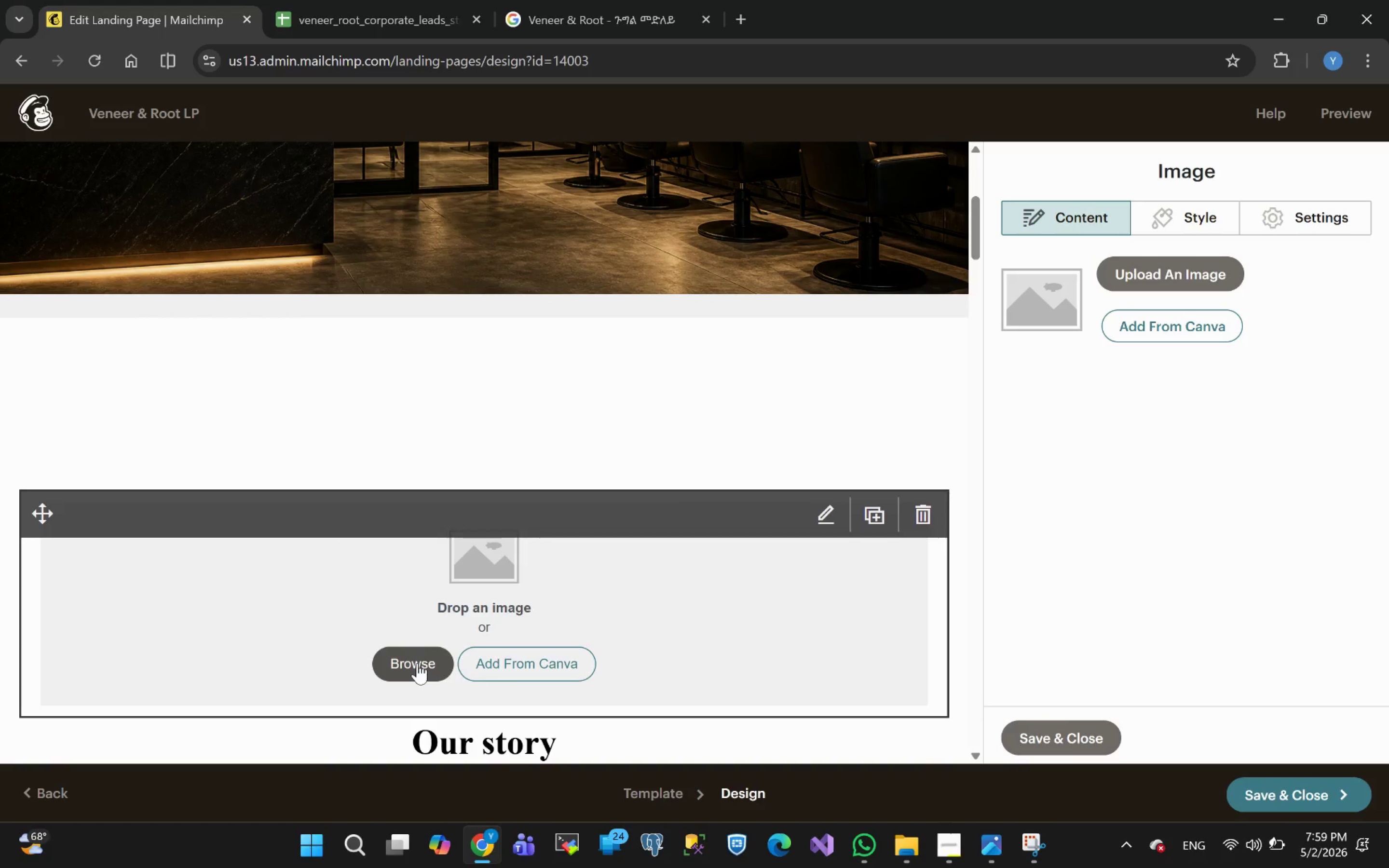 
left_click([482, 576])
 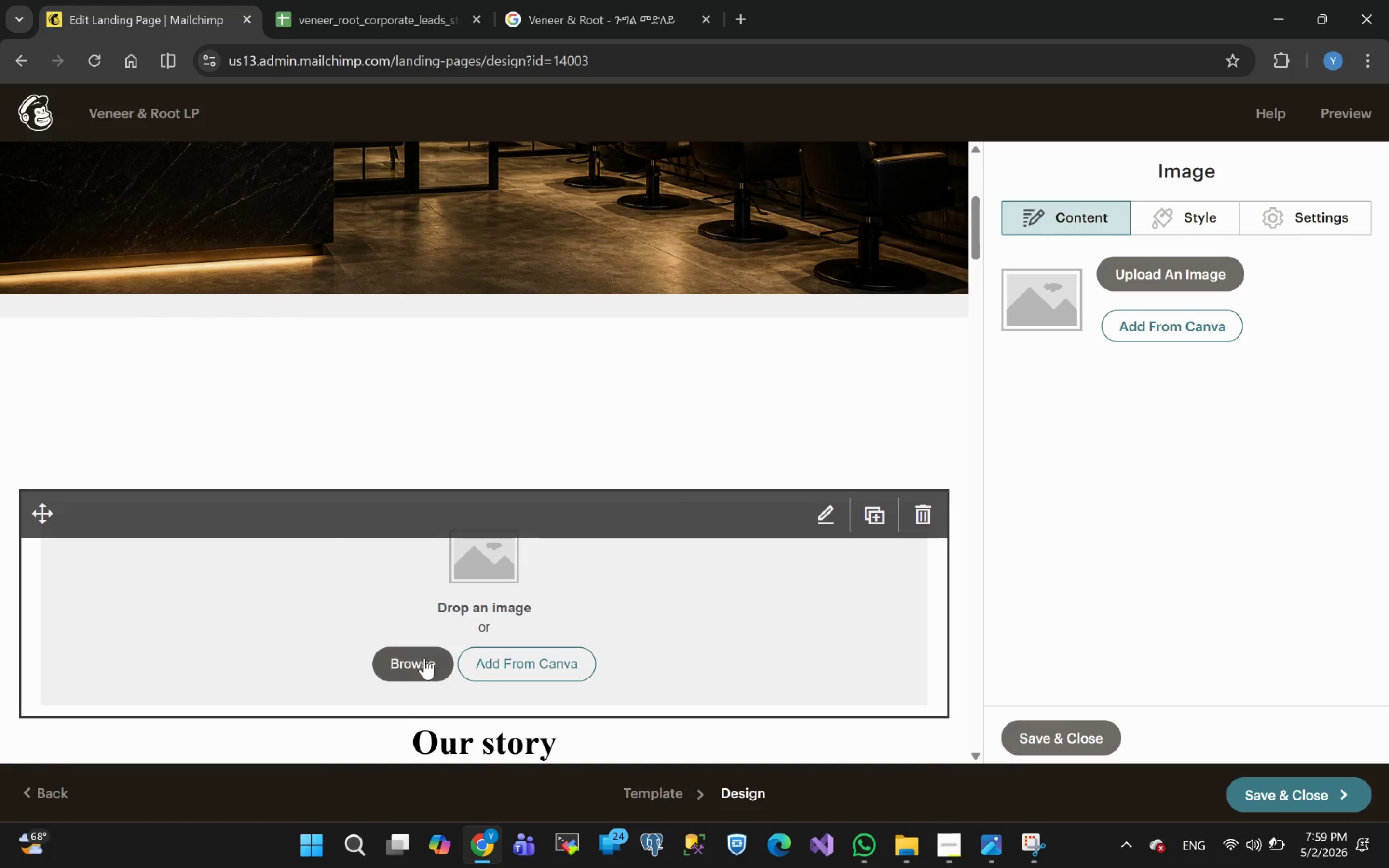 
left_click([421, 664])
 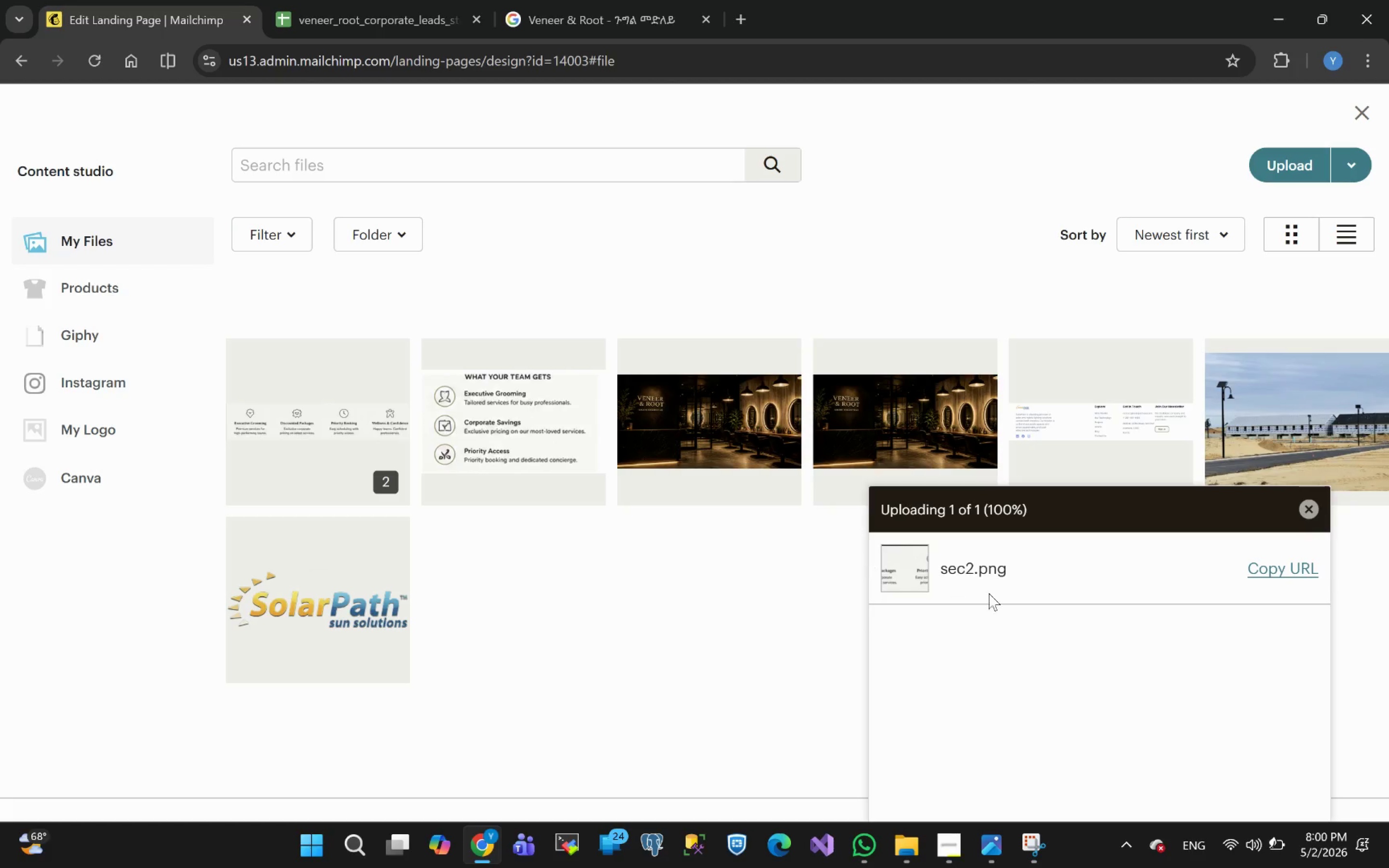 
left_click([319, 427])
 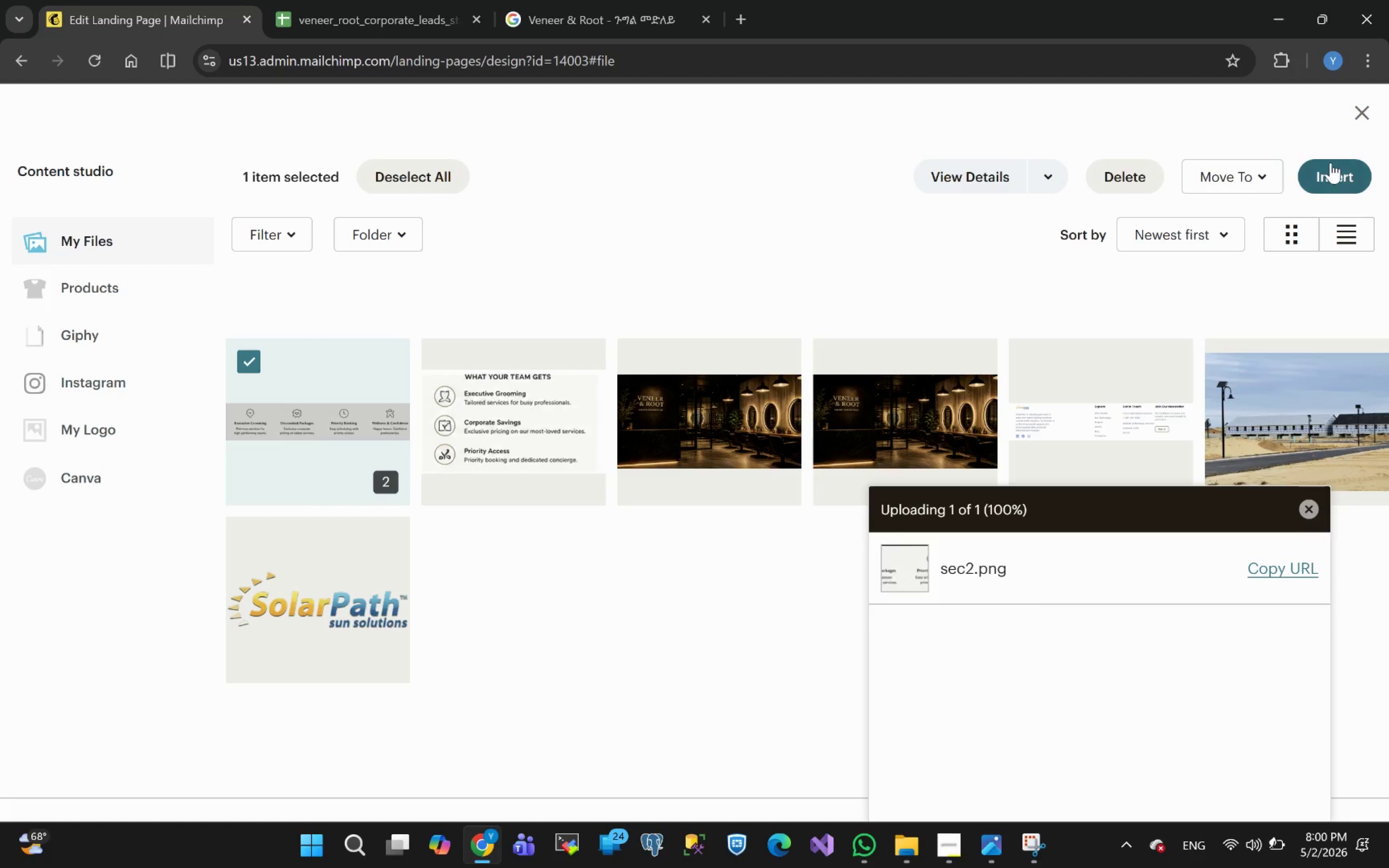 
left_click([1331, 177])
 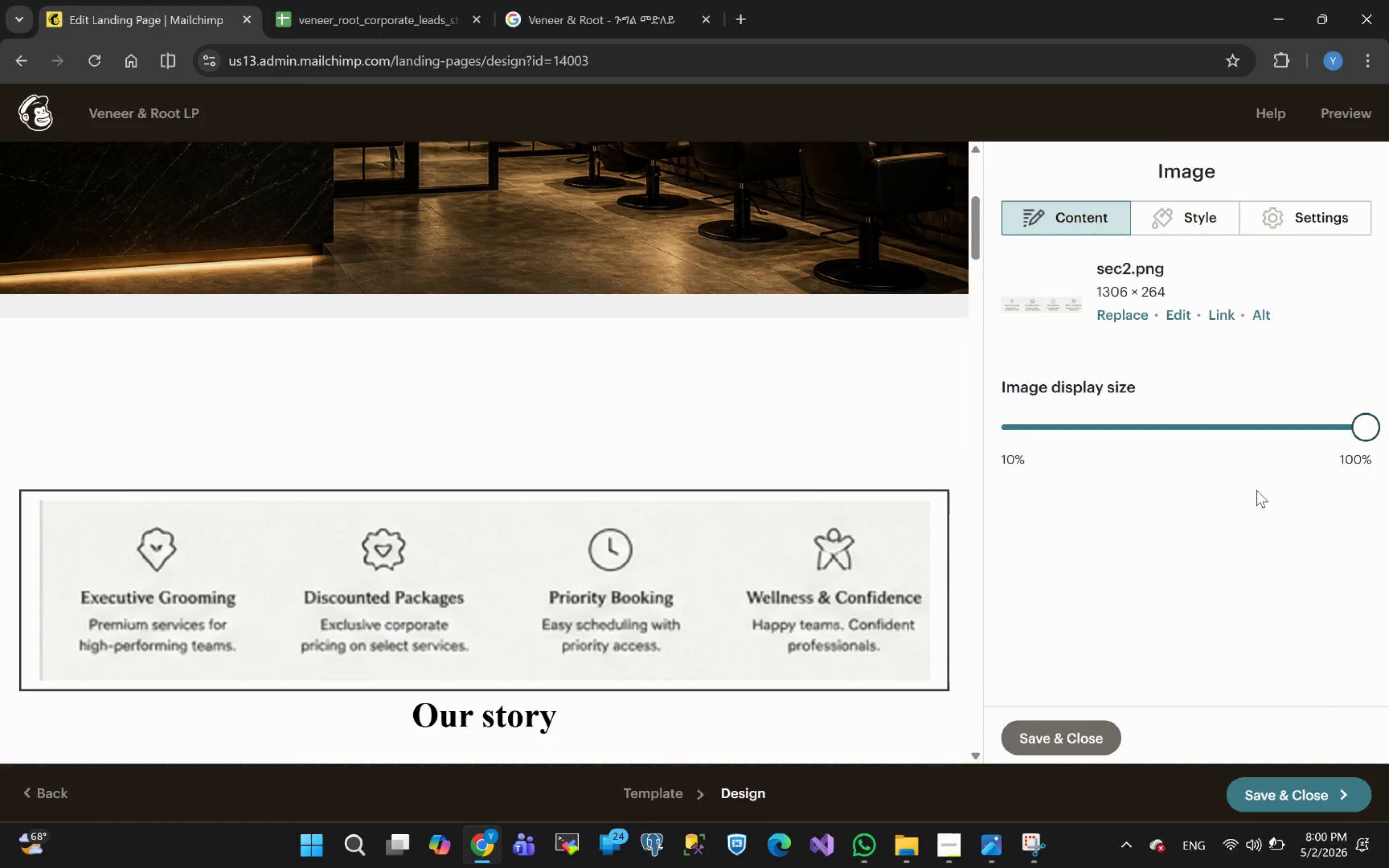 
mouse_move([841, 487])
 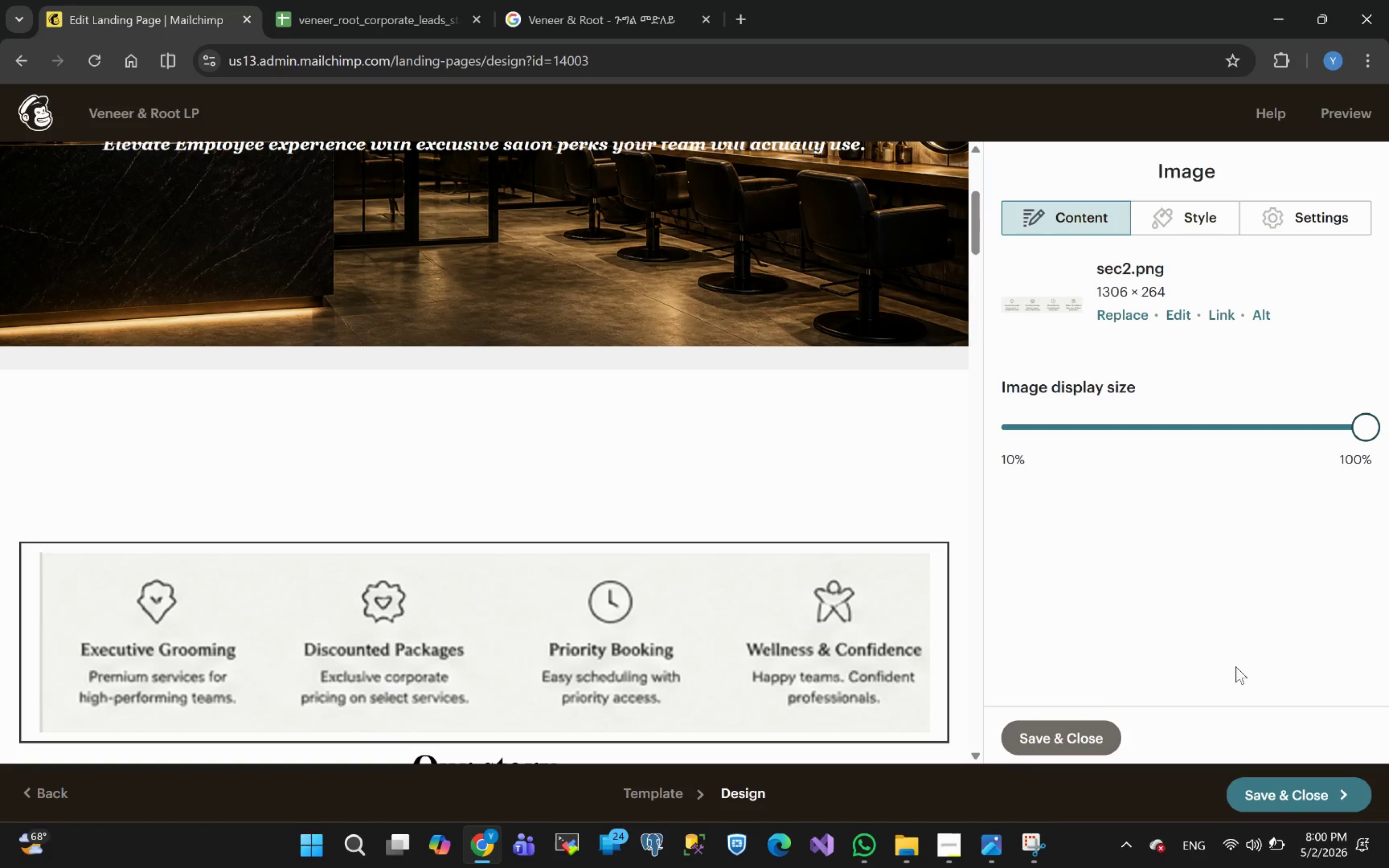 
left_click([1057, 737])
 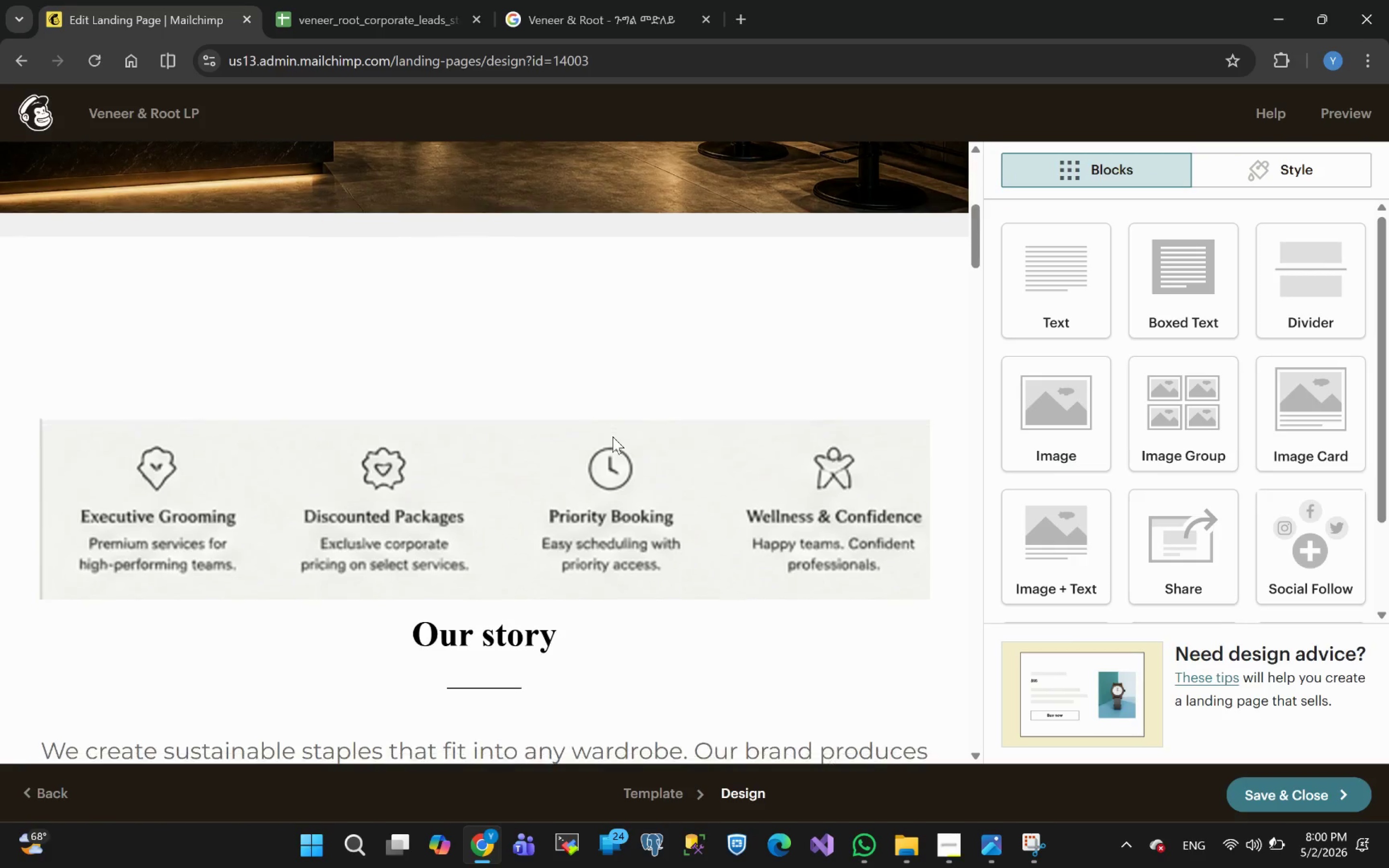 
mouse_move([848, 687])
 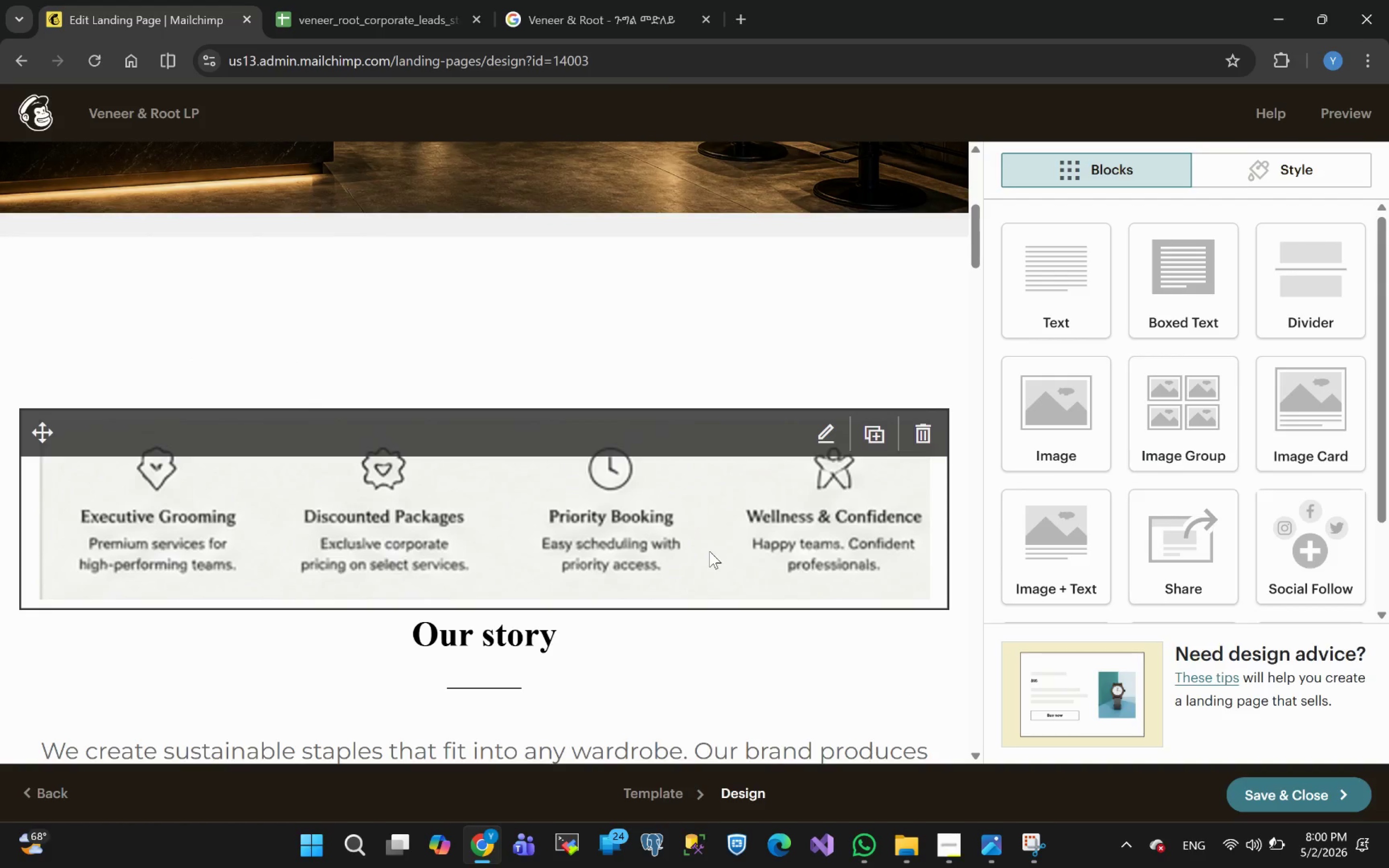 
wait(19.9)
 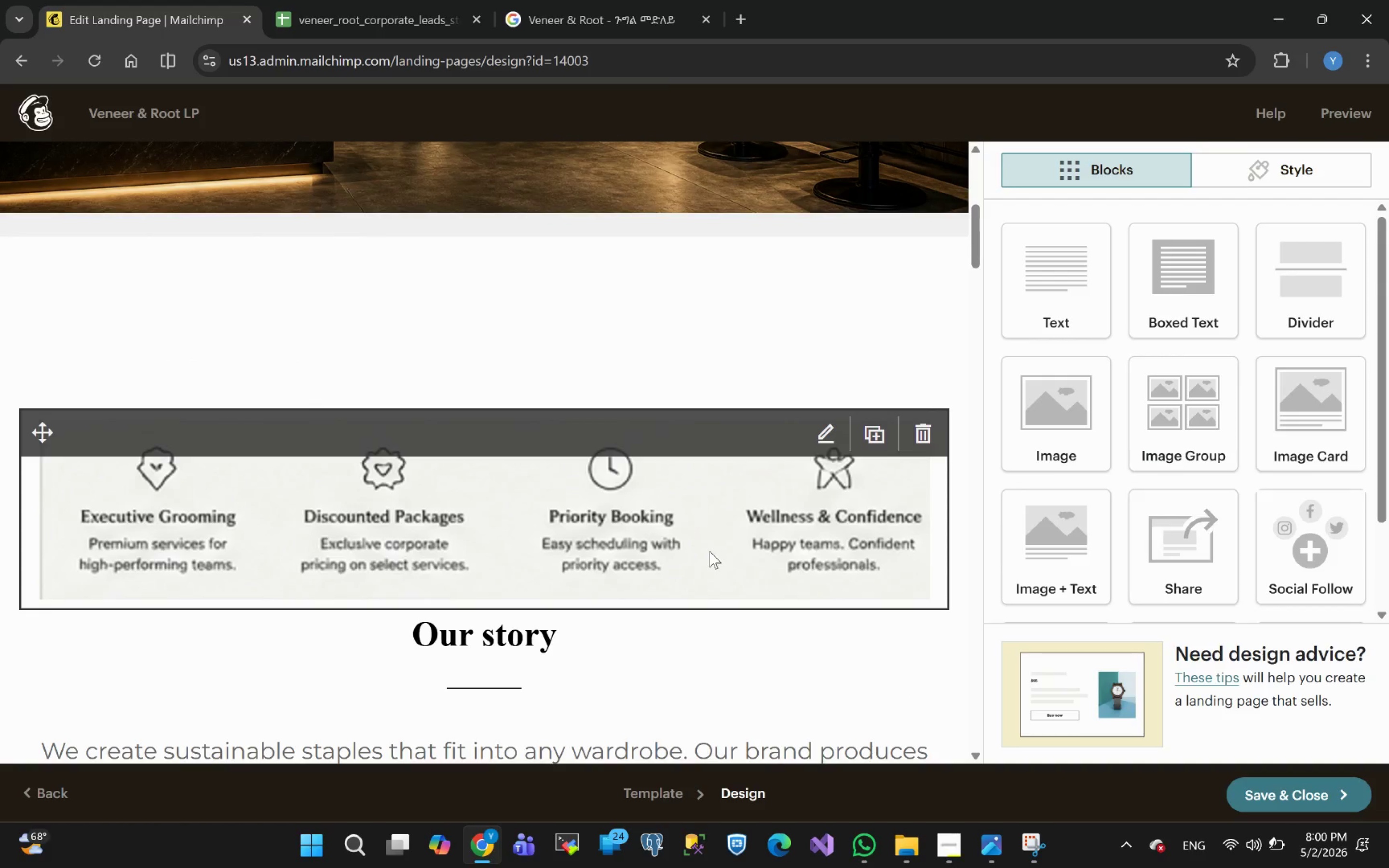 
left_click([826, 438])
 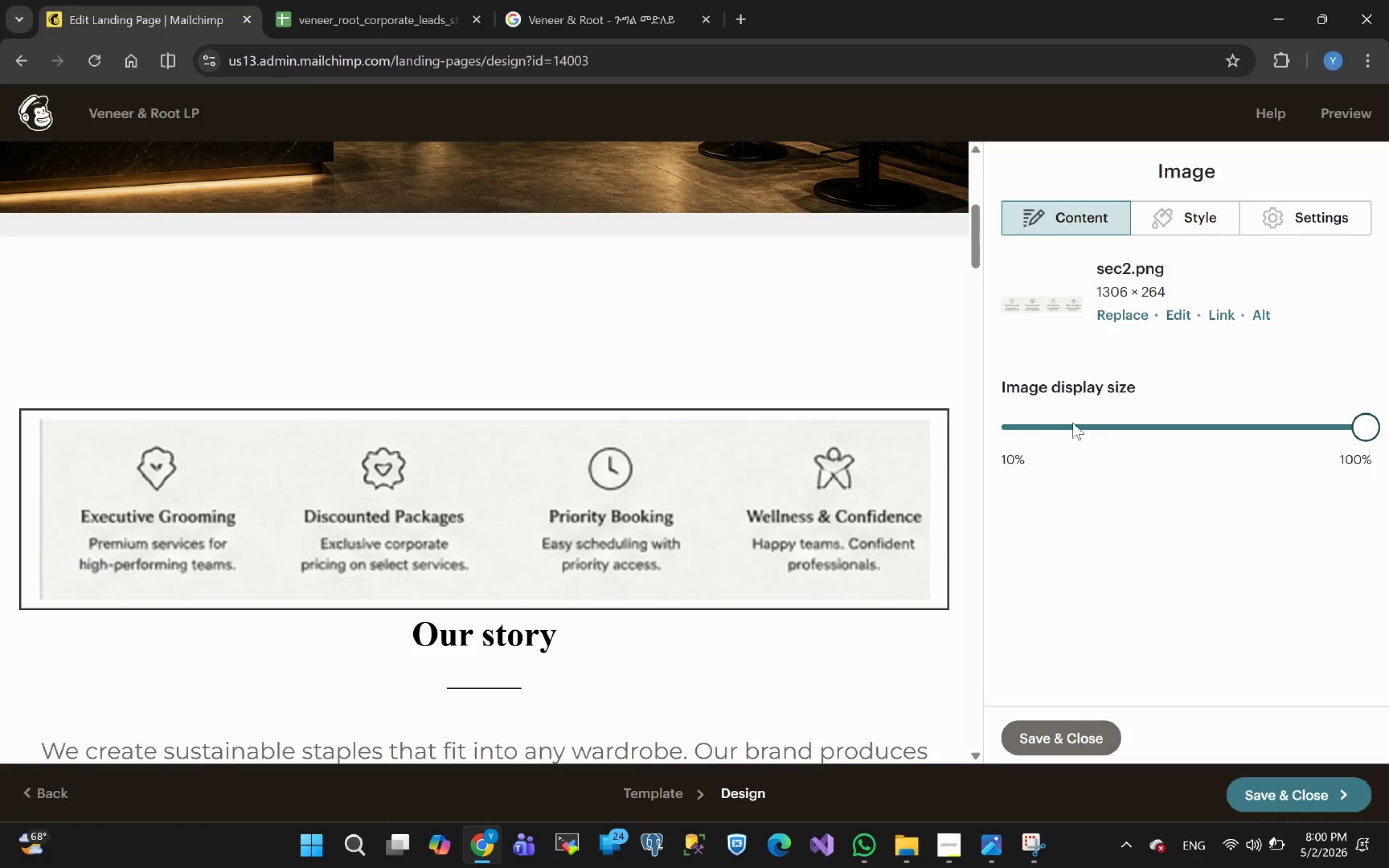 
left_click_drag(start_coordinate=[1362, 425], to_coordinate=[1389, 471])
 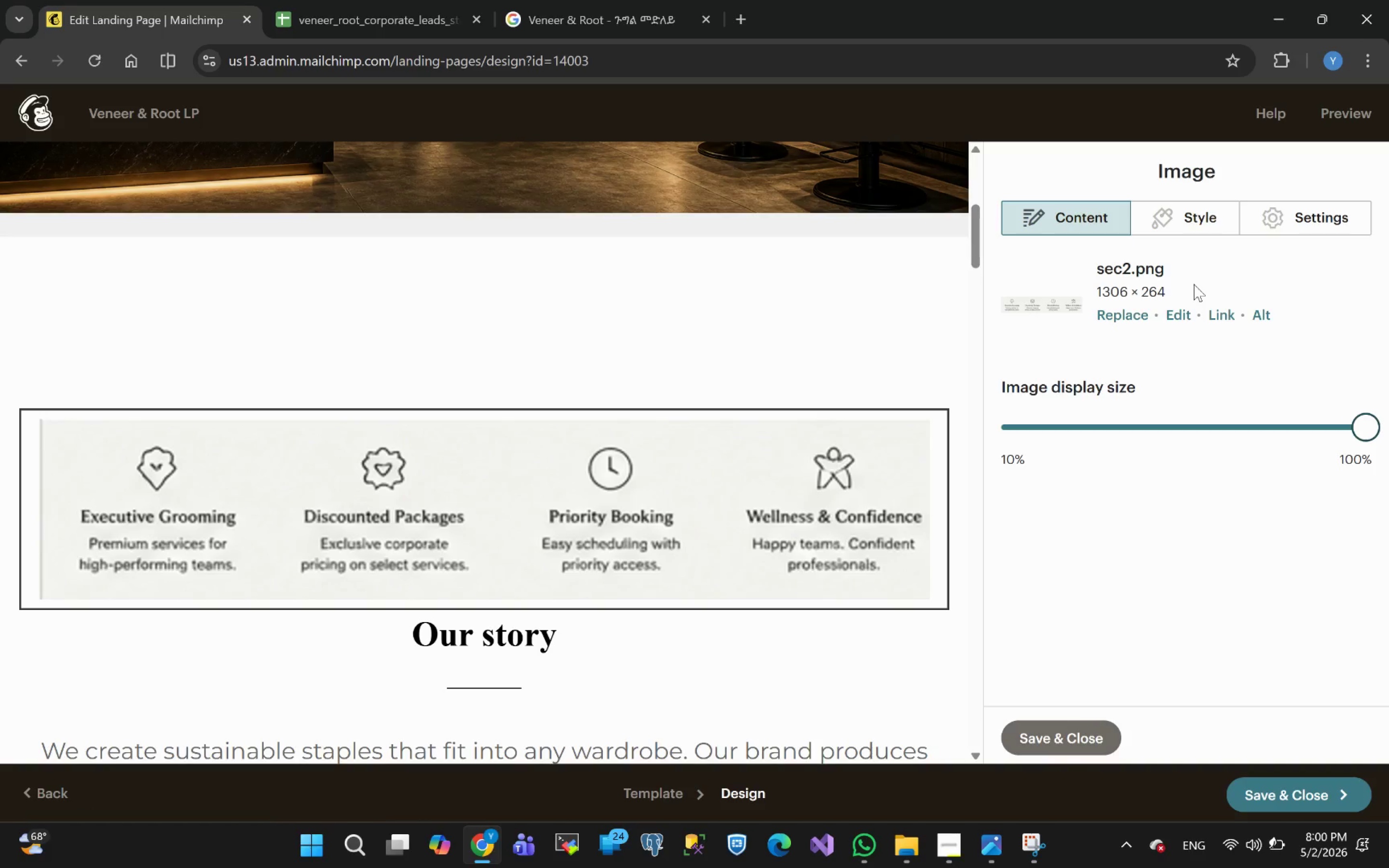 
left_click([1196, 218])
 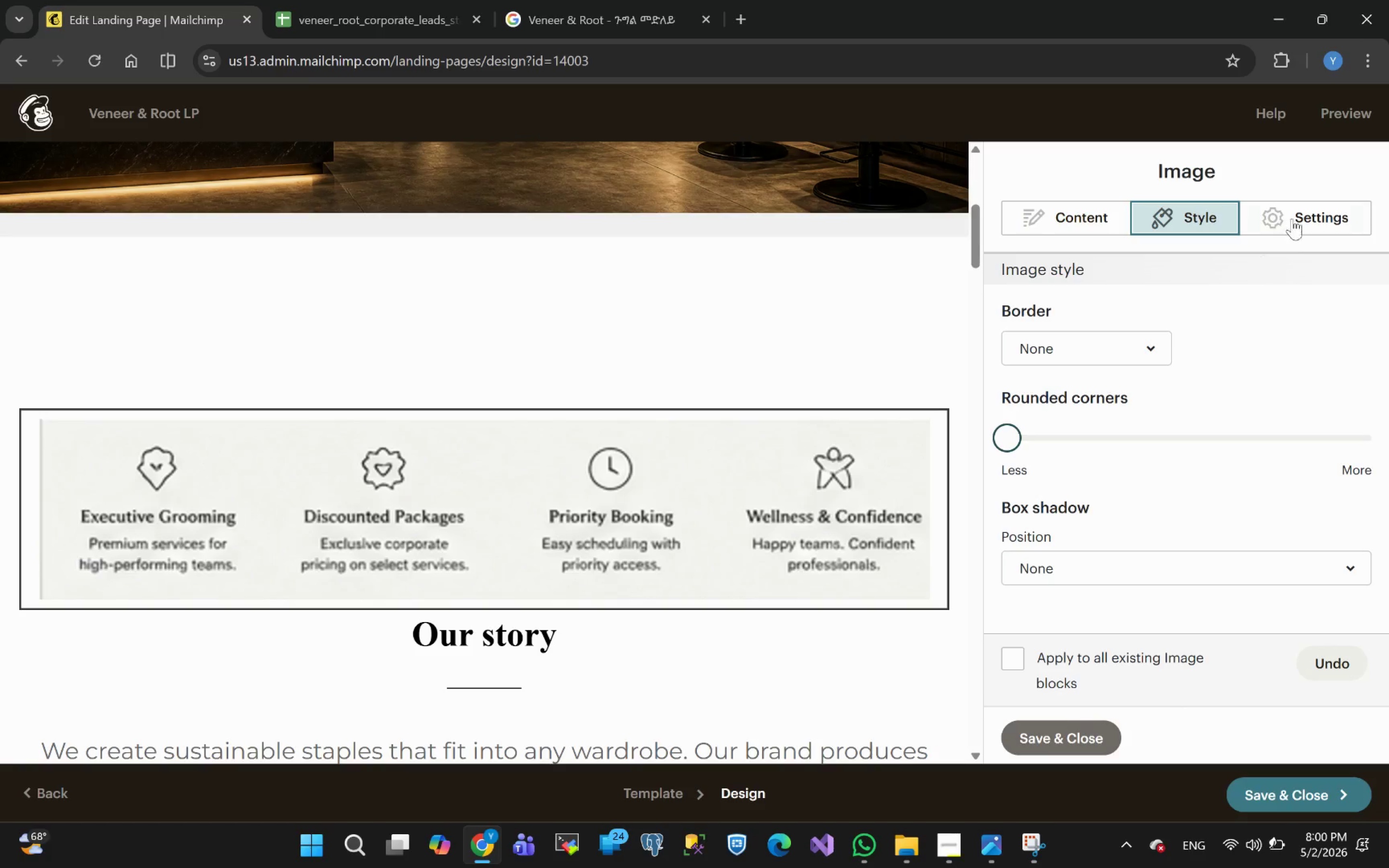 
wait(7.91)
 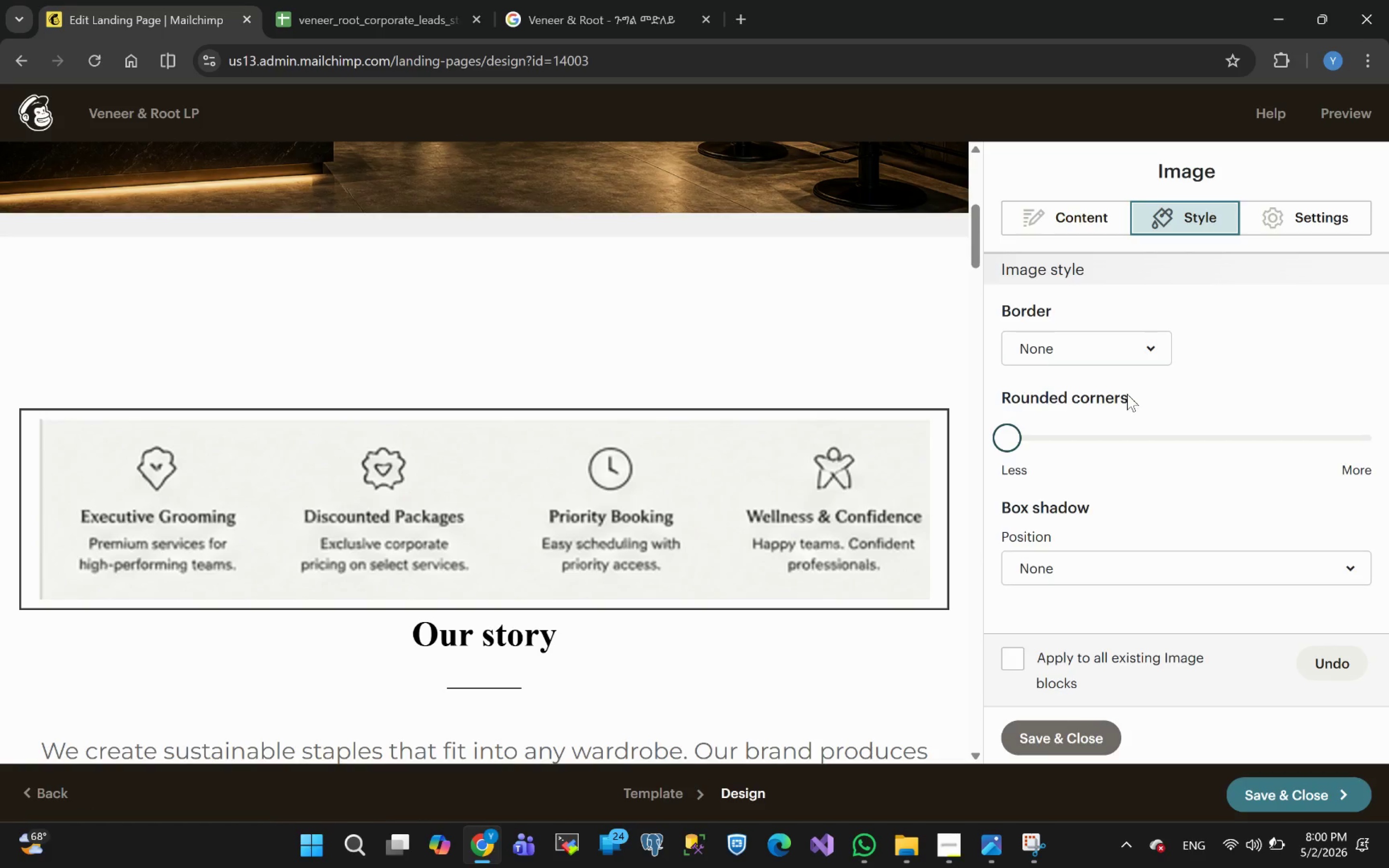 
left_click([1321, 224])
 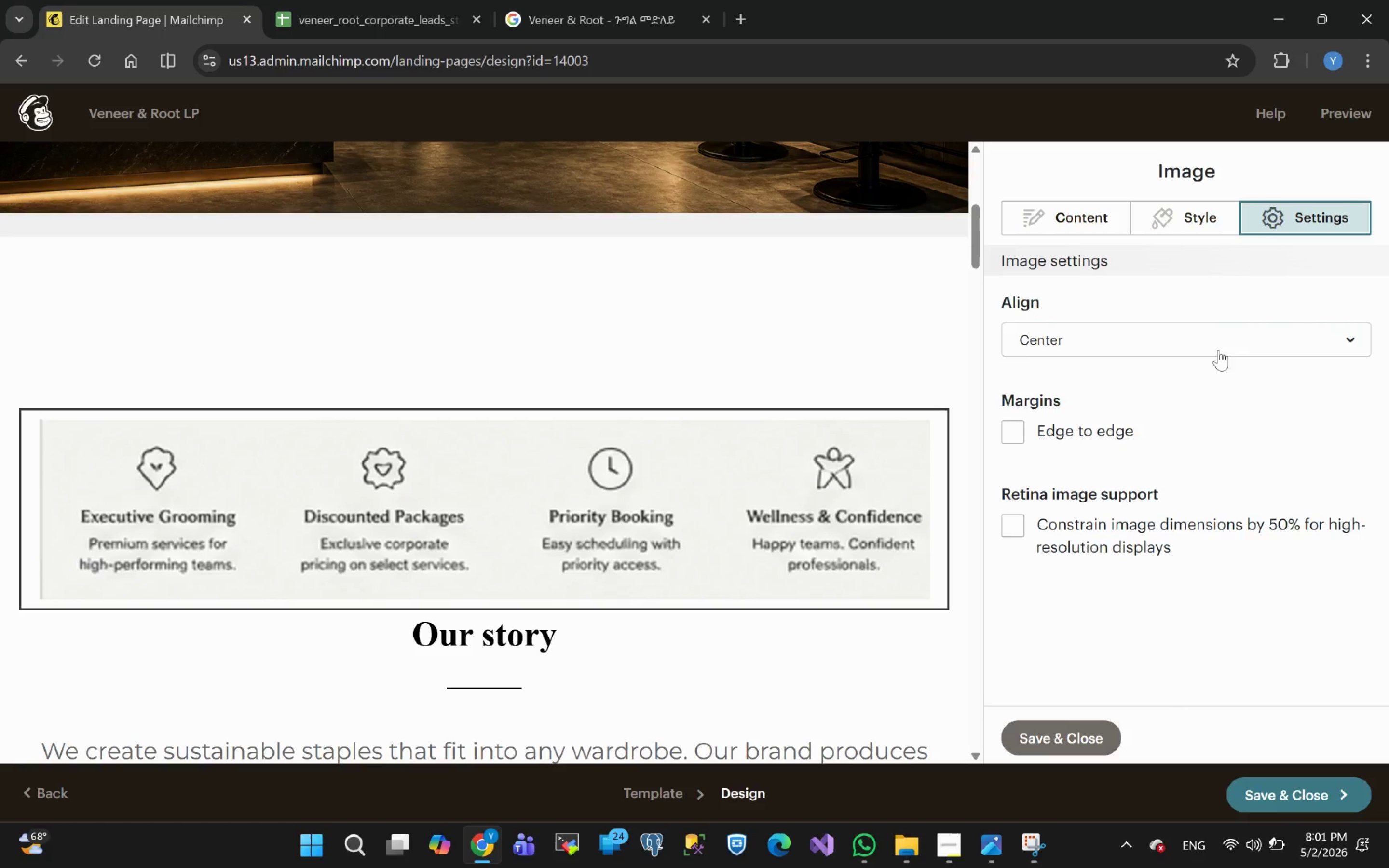 
wait(6.77)
 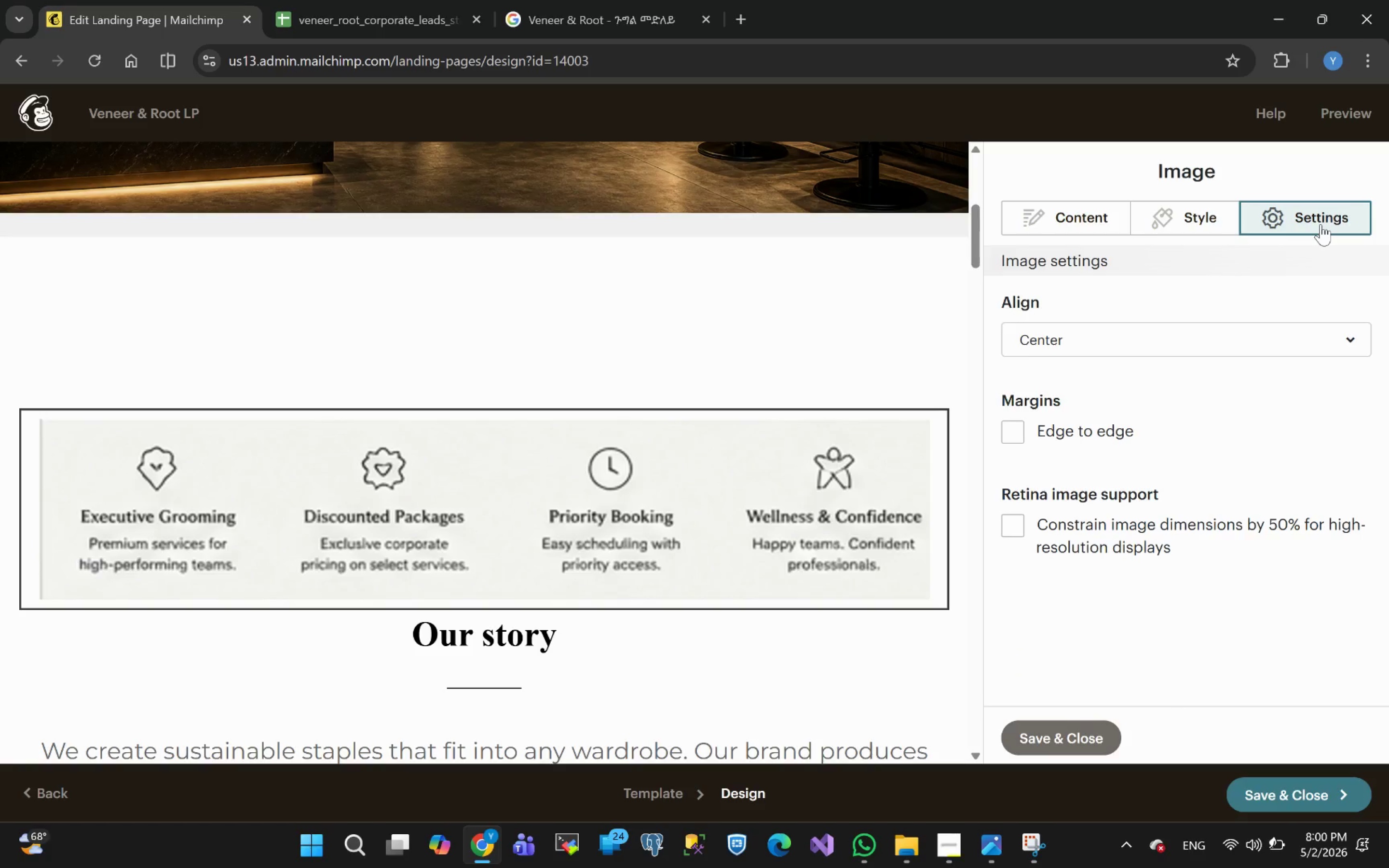 
left_click([1016, 432])
 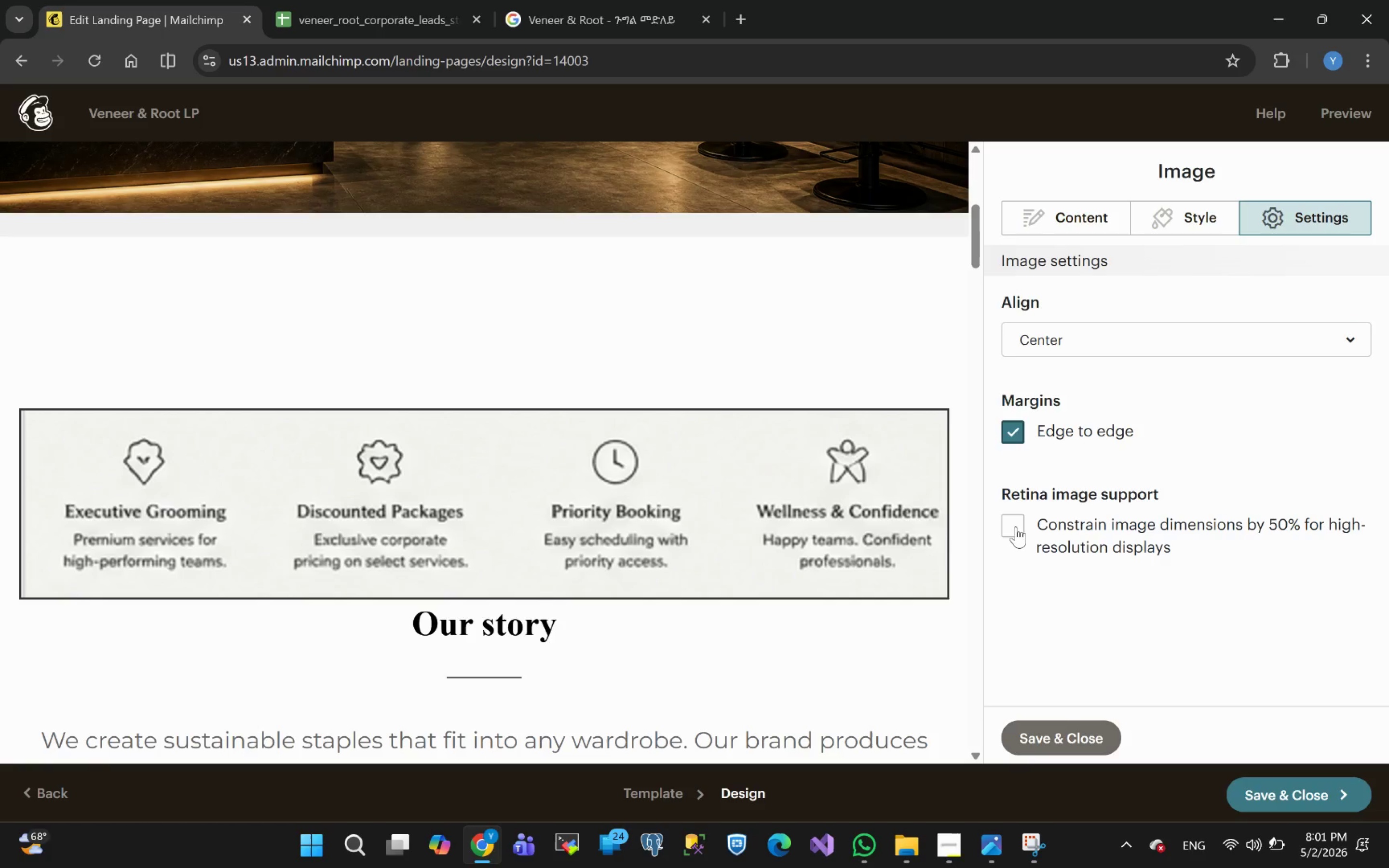 
left_click([1015, 526])
 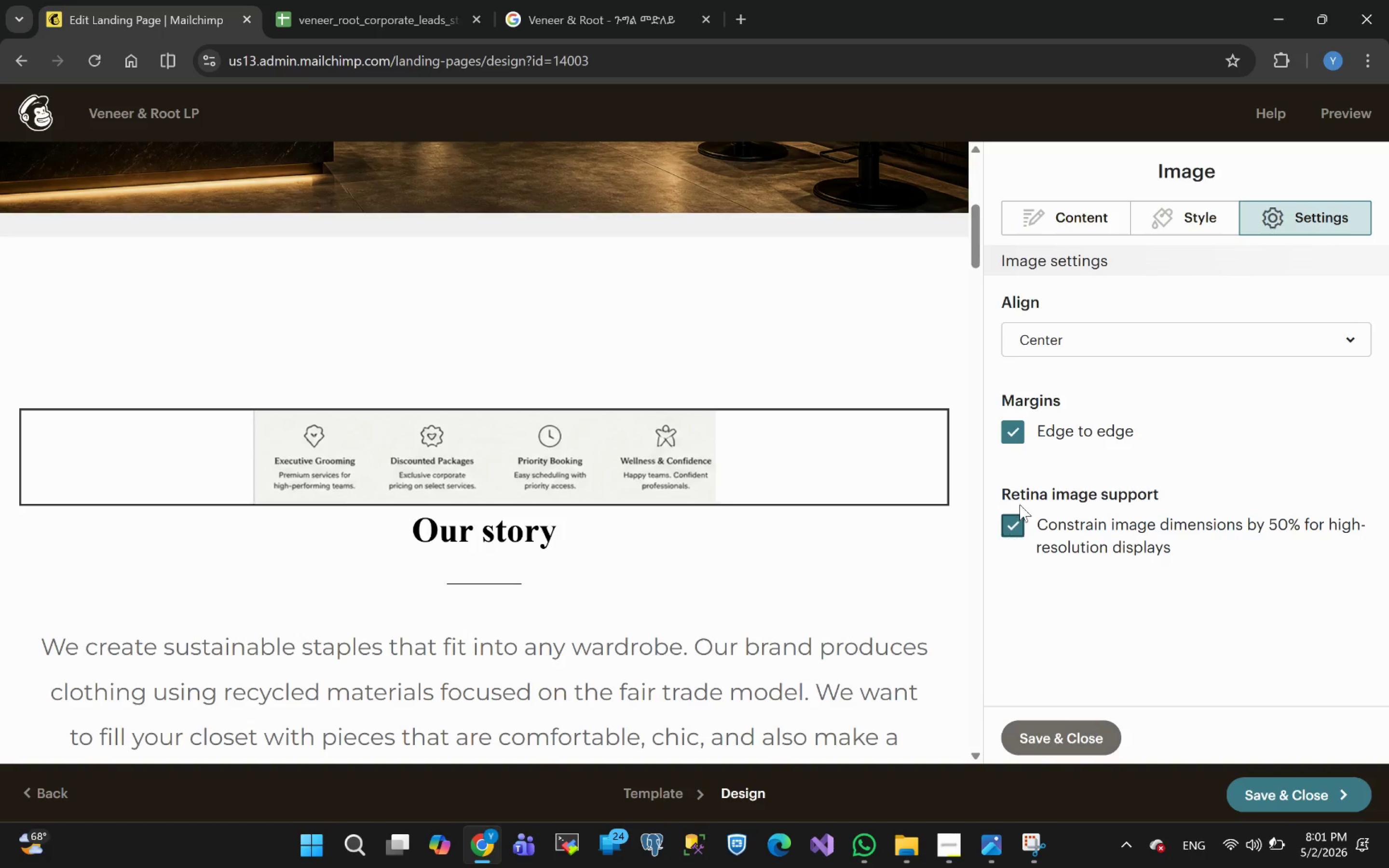 
left_click([1011, 521])
 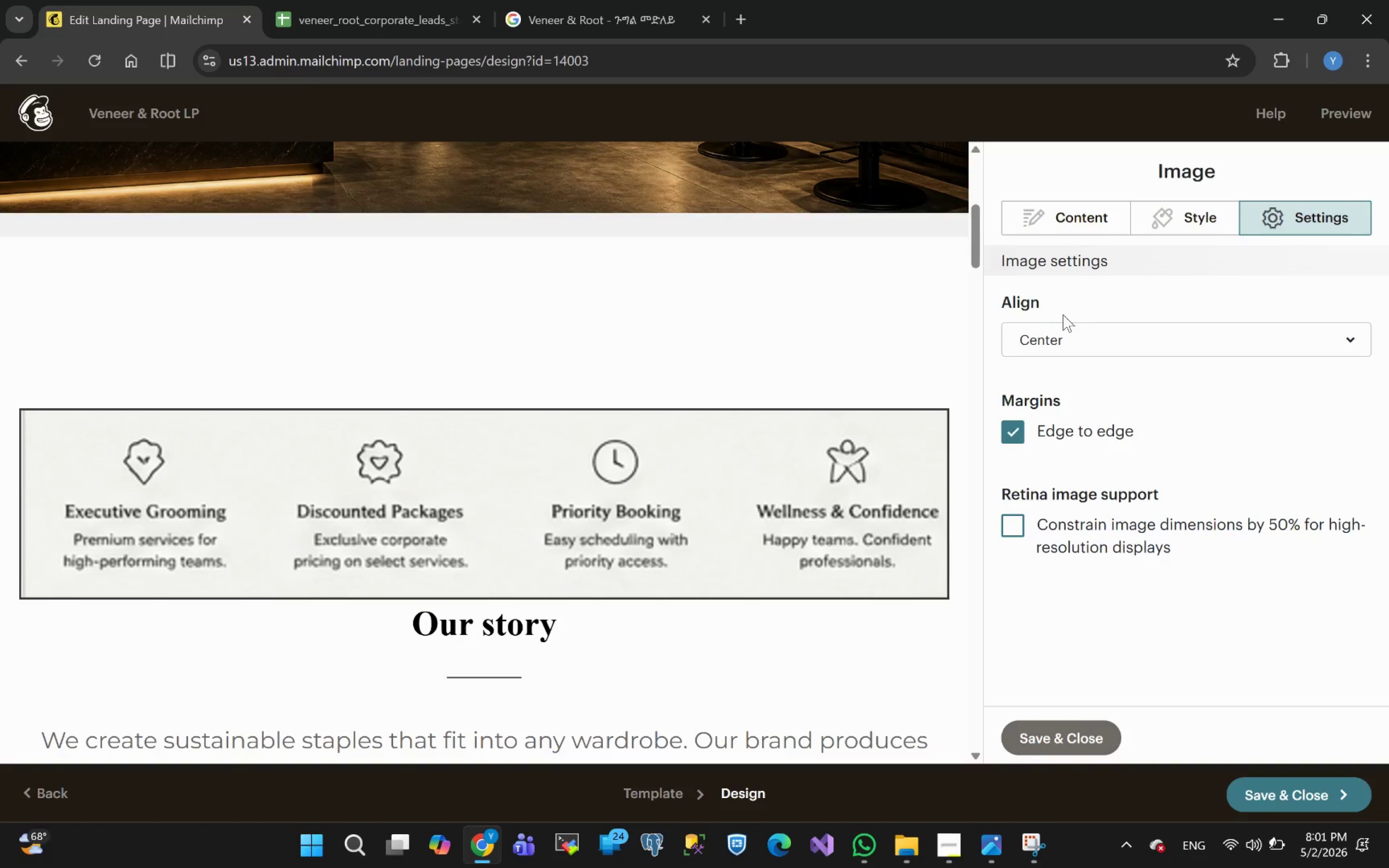 
wait(6.26)
 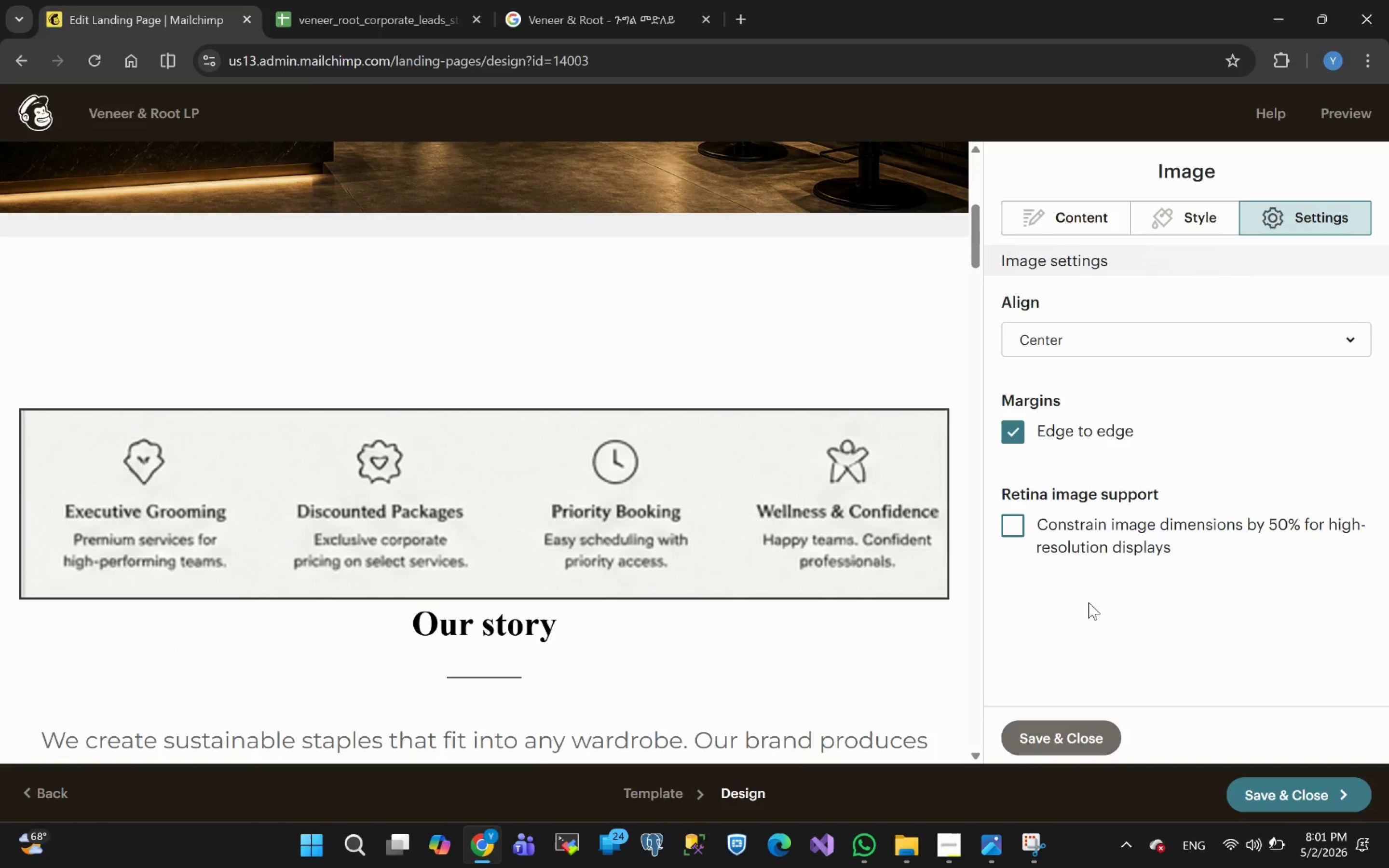 
left_click([1100, 340])
 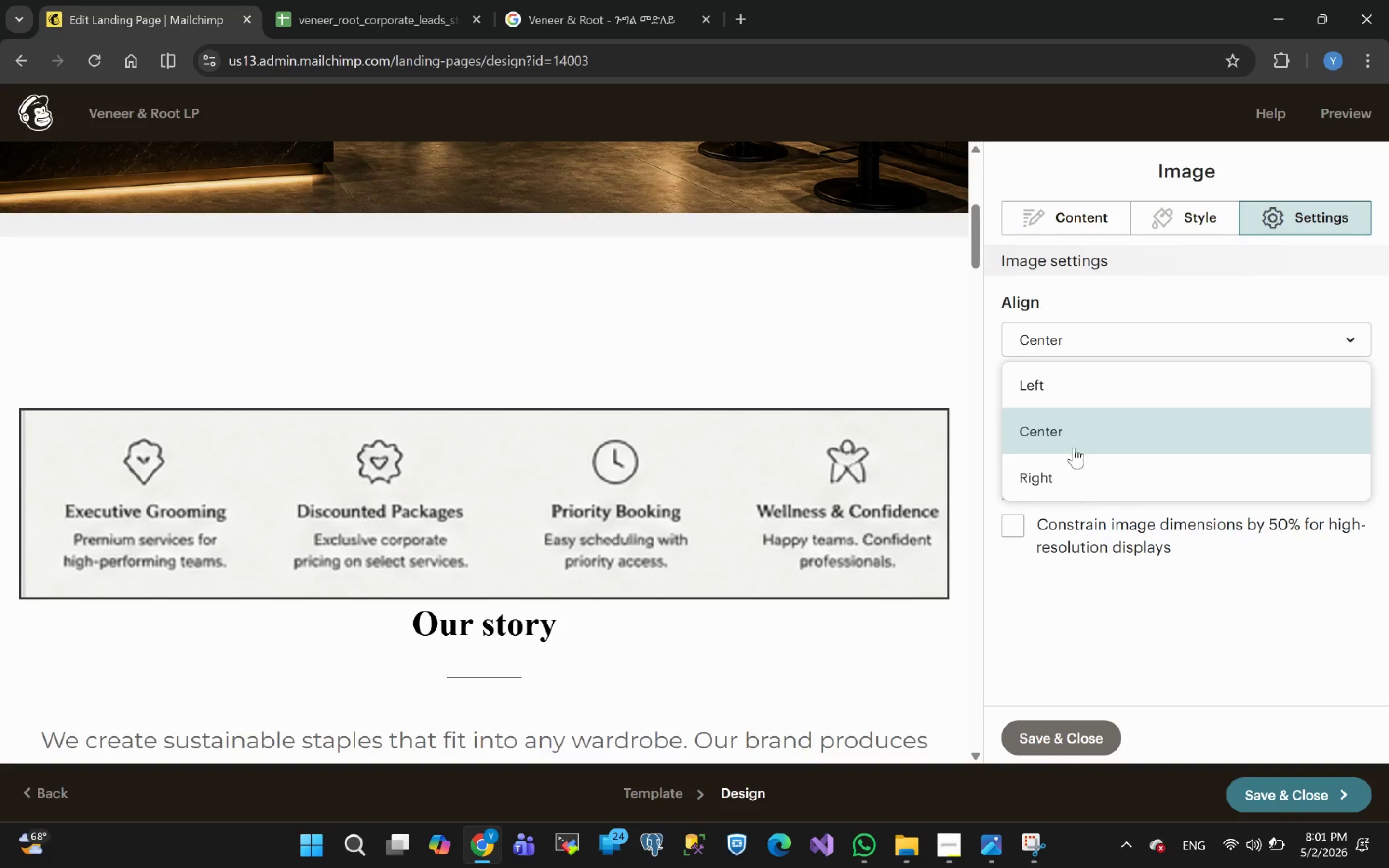 
left_click([1058, 468])
 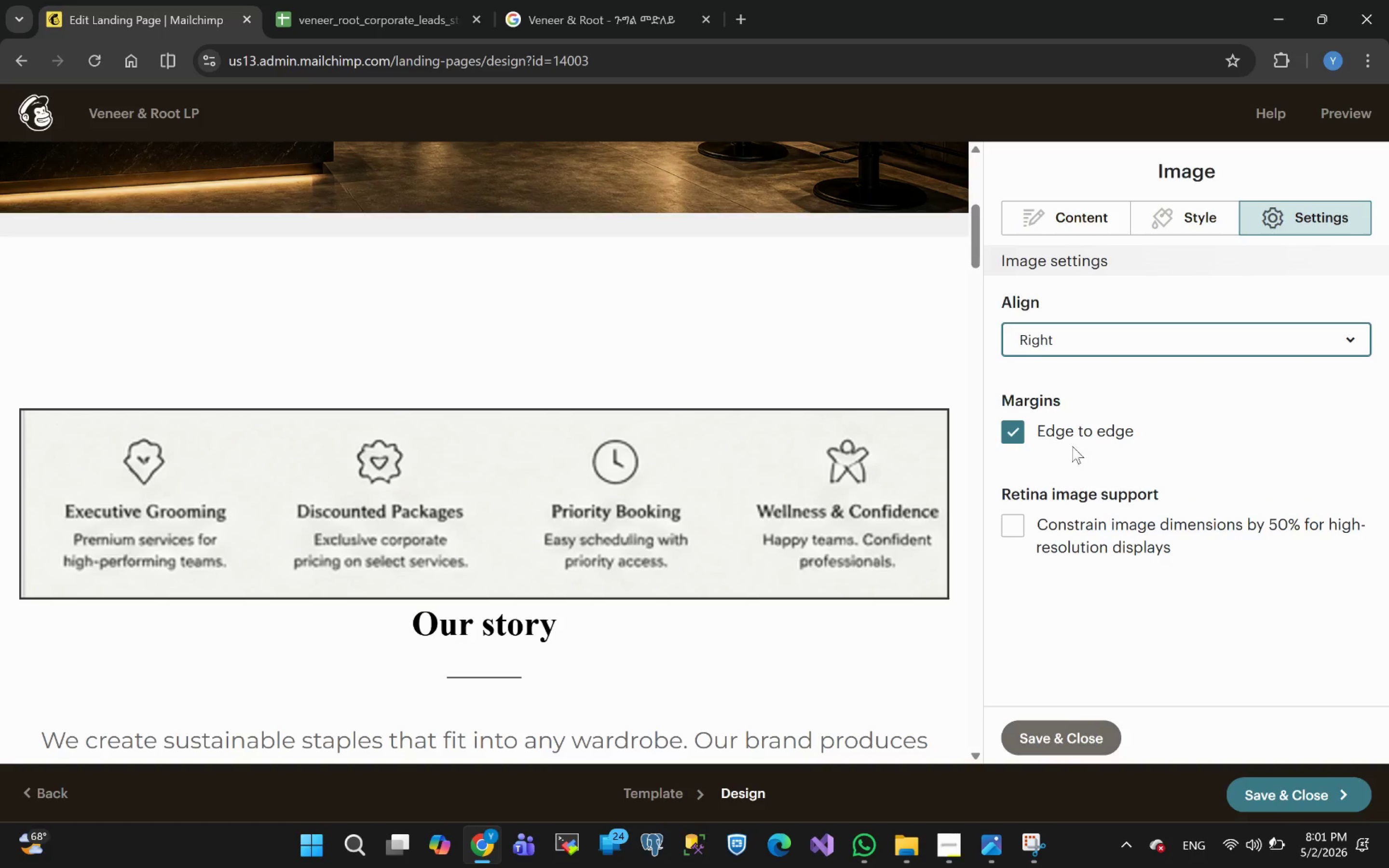 
left_click([1085, 326])
 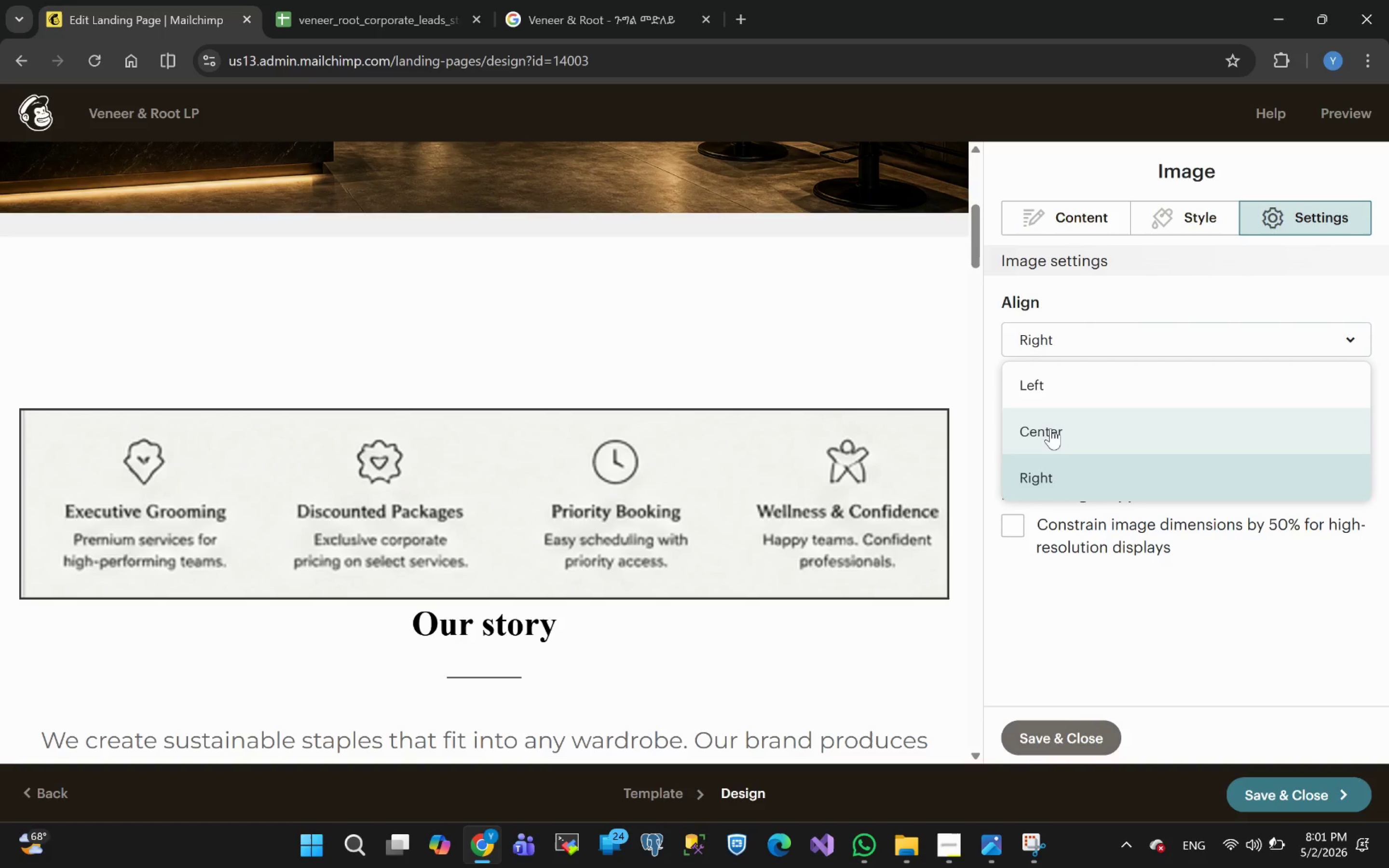 
left_click([1050, 433])
 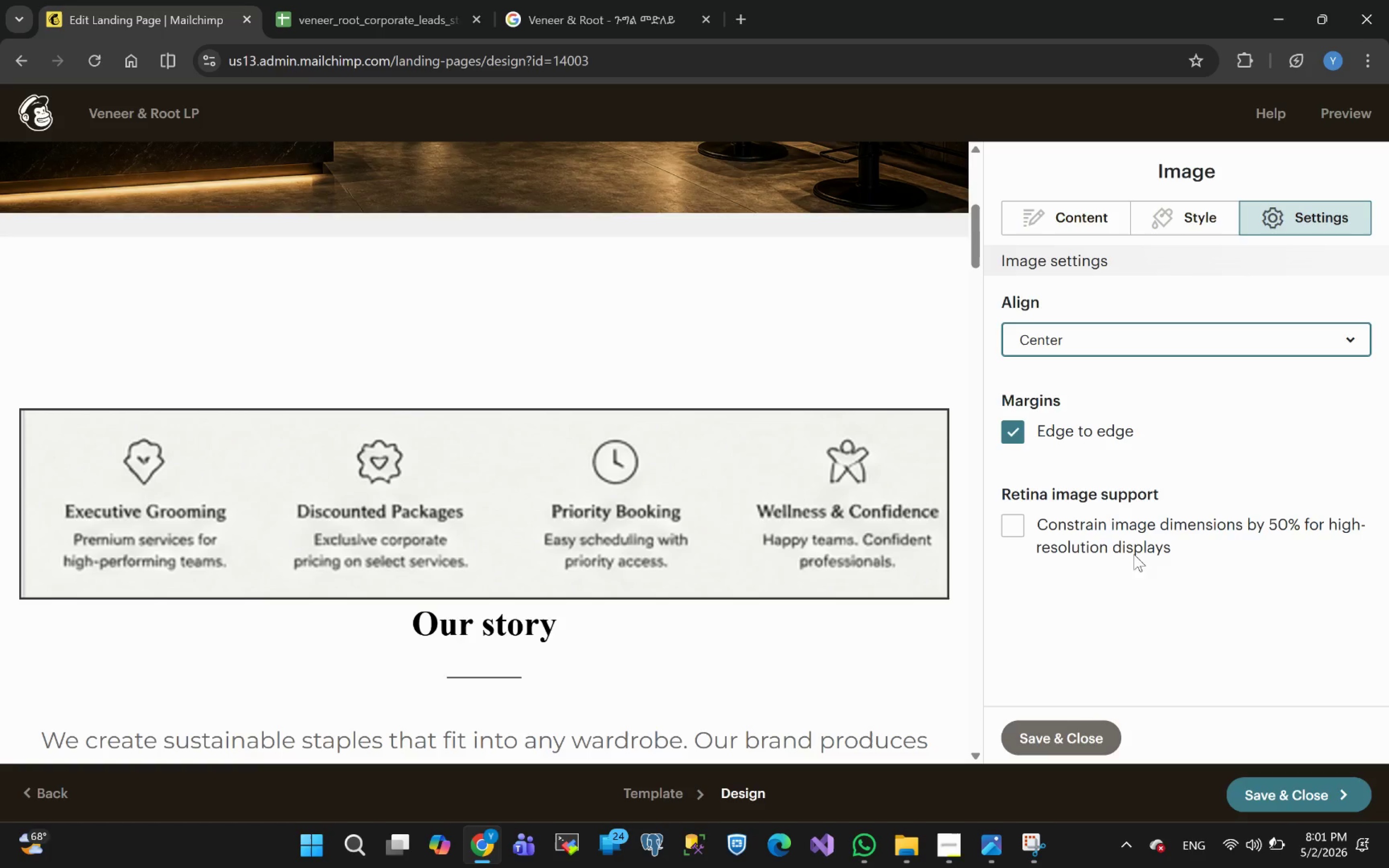 
wait(7.12)
 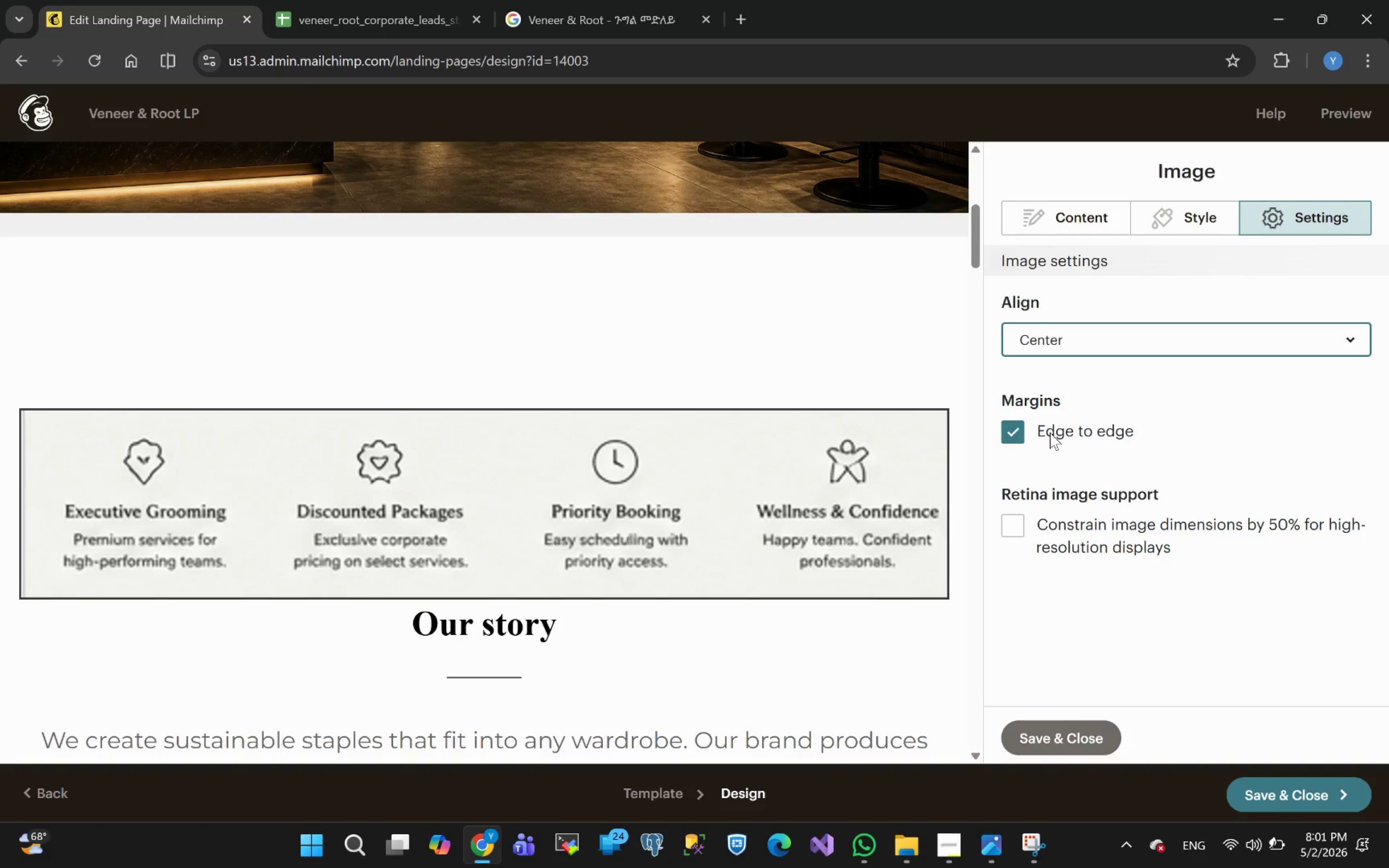 
left_click([1196, 223])
 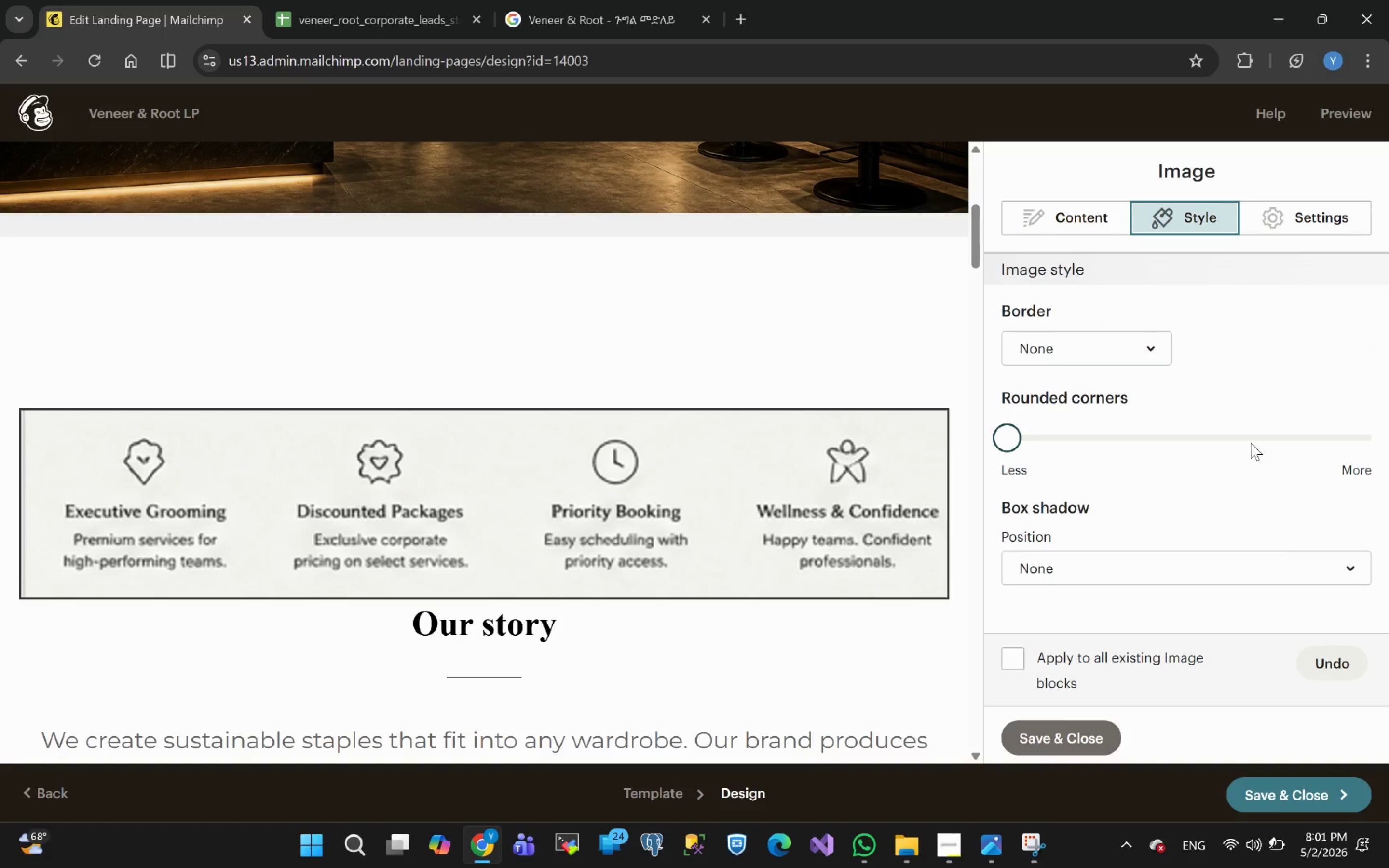 
wait(6.25)
 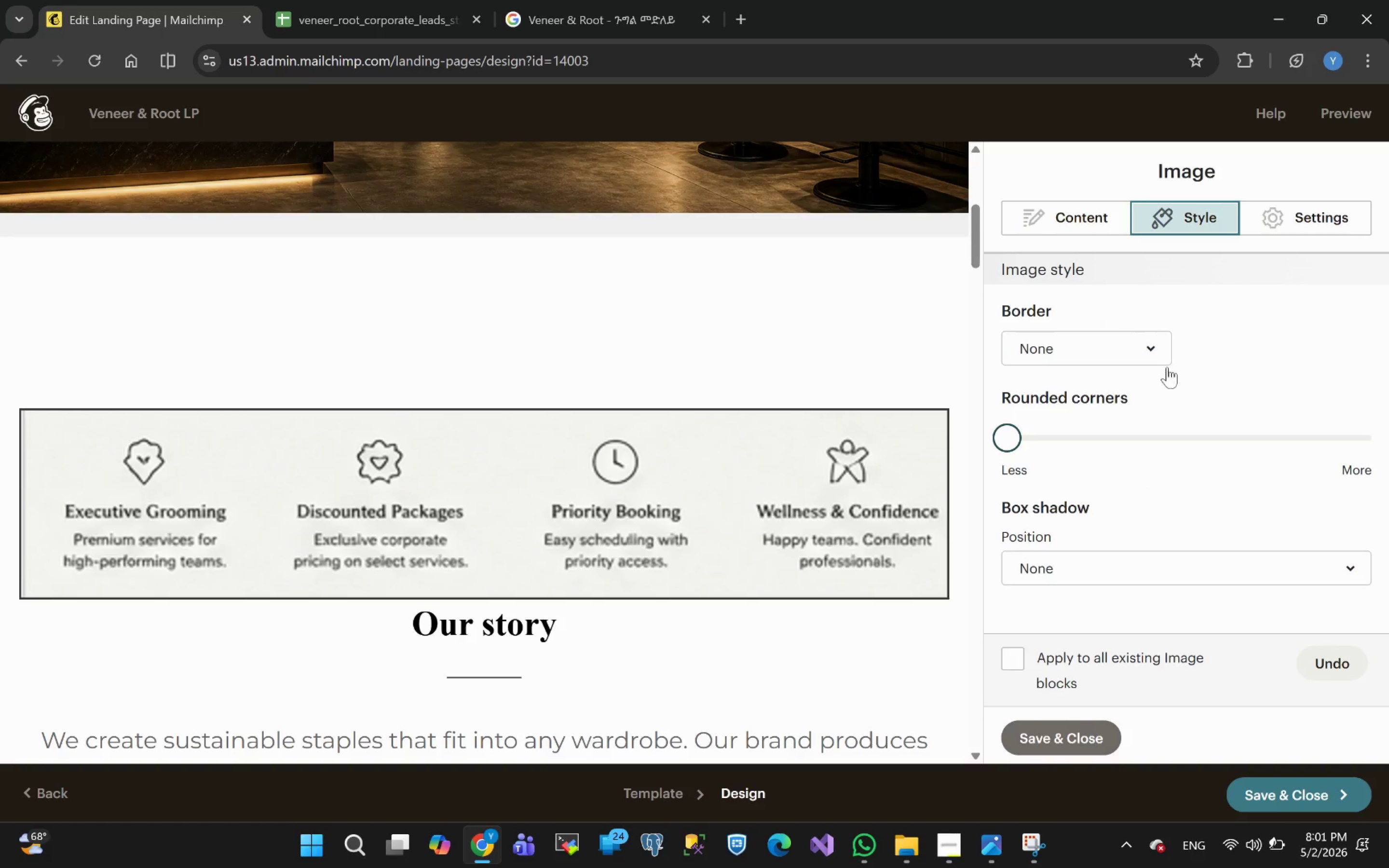 
left_click([1090, 221])
 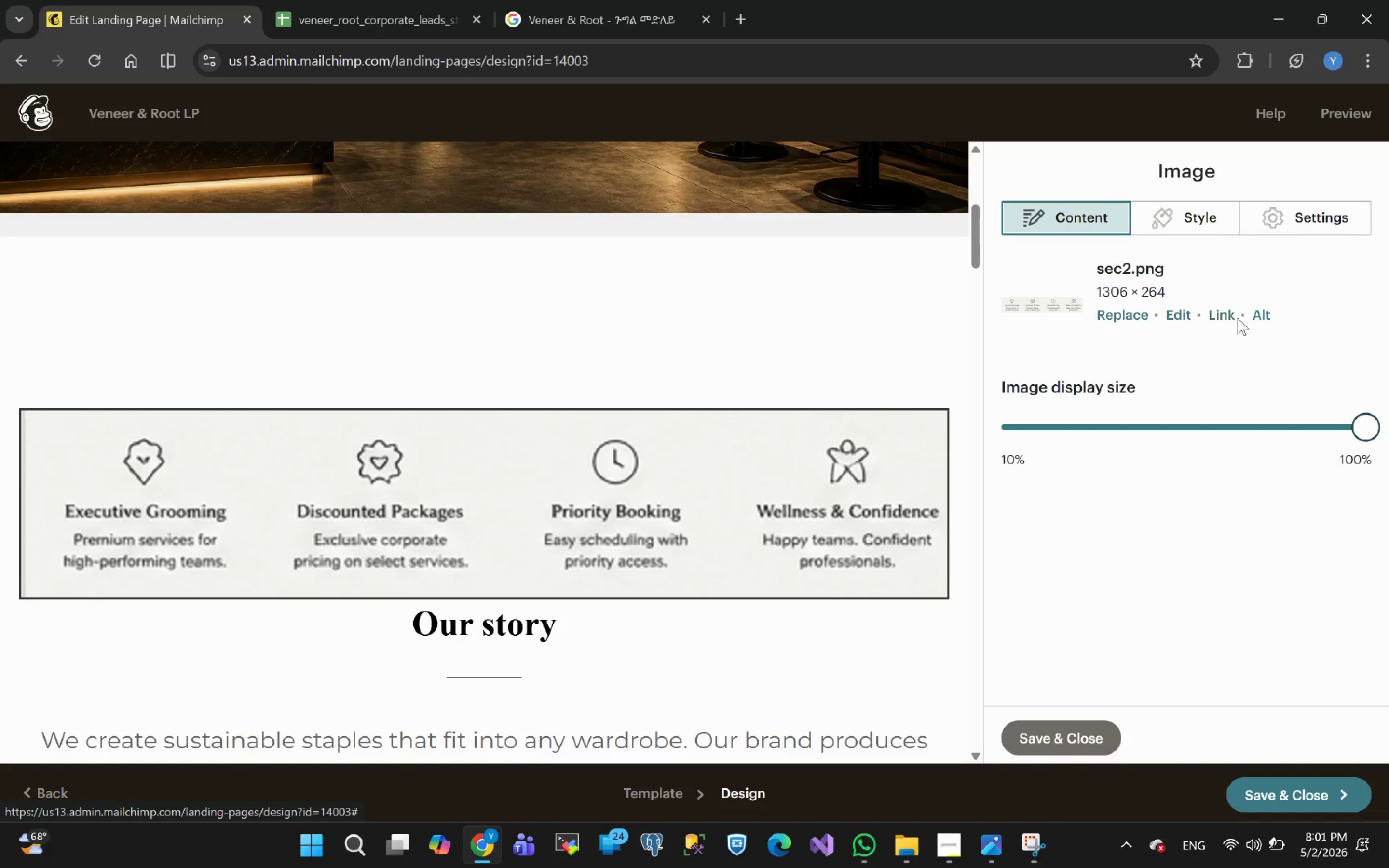 
left_click([1308, 221])
 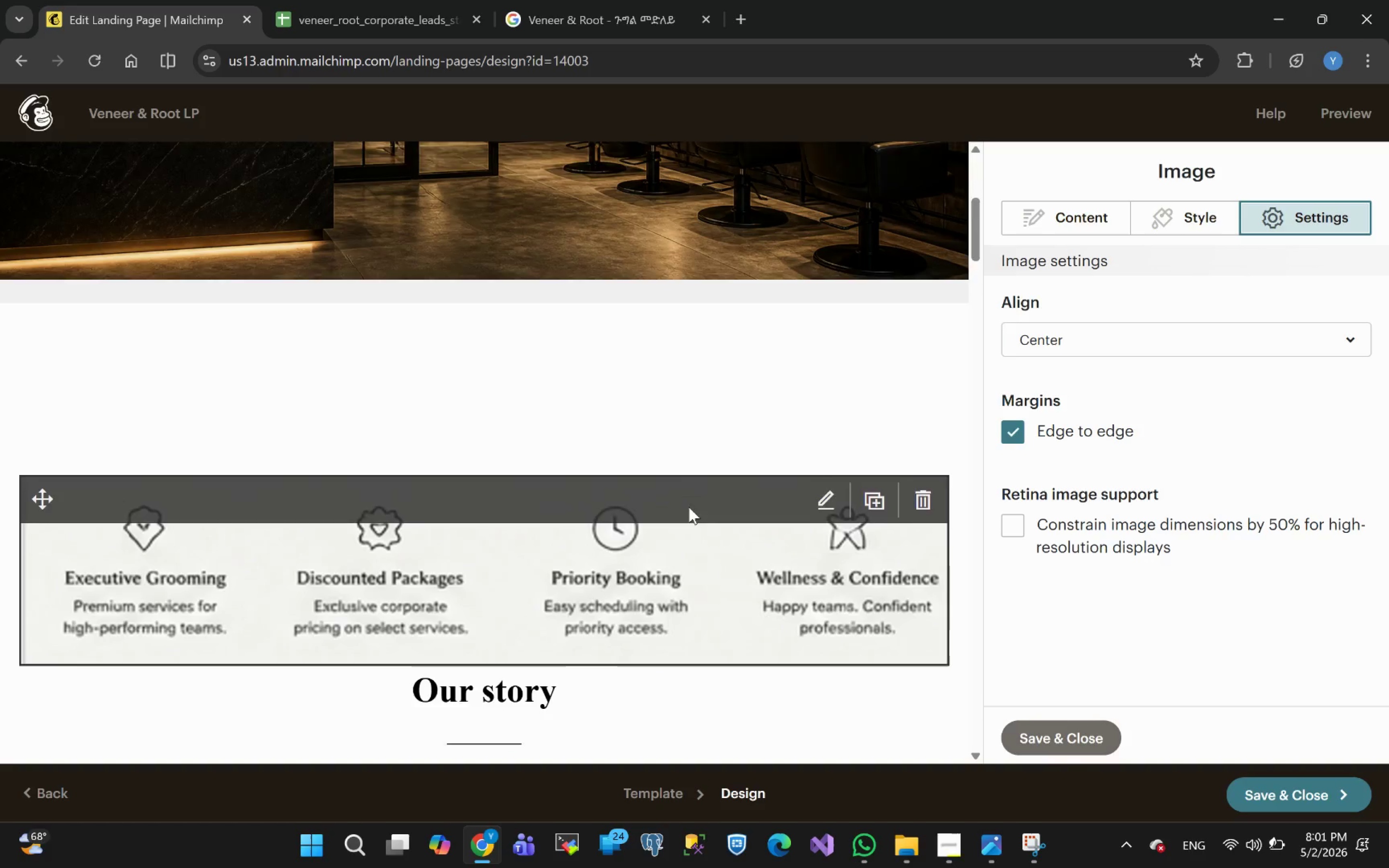 
left_click([1068, 734])
 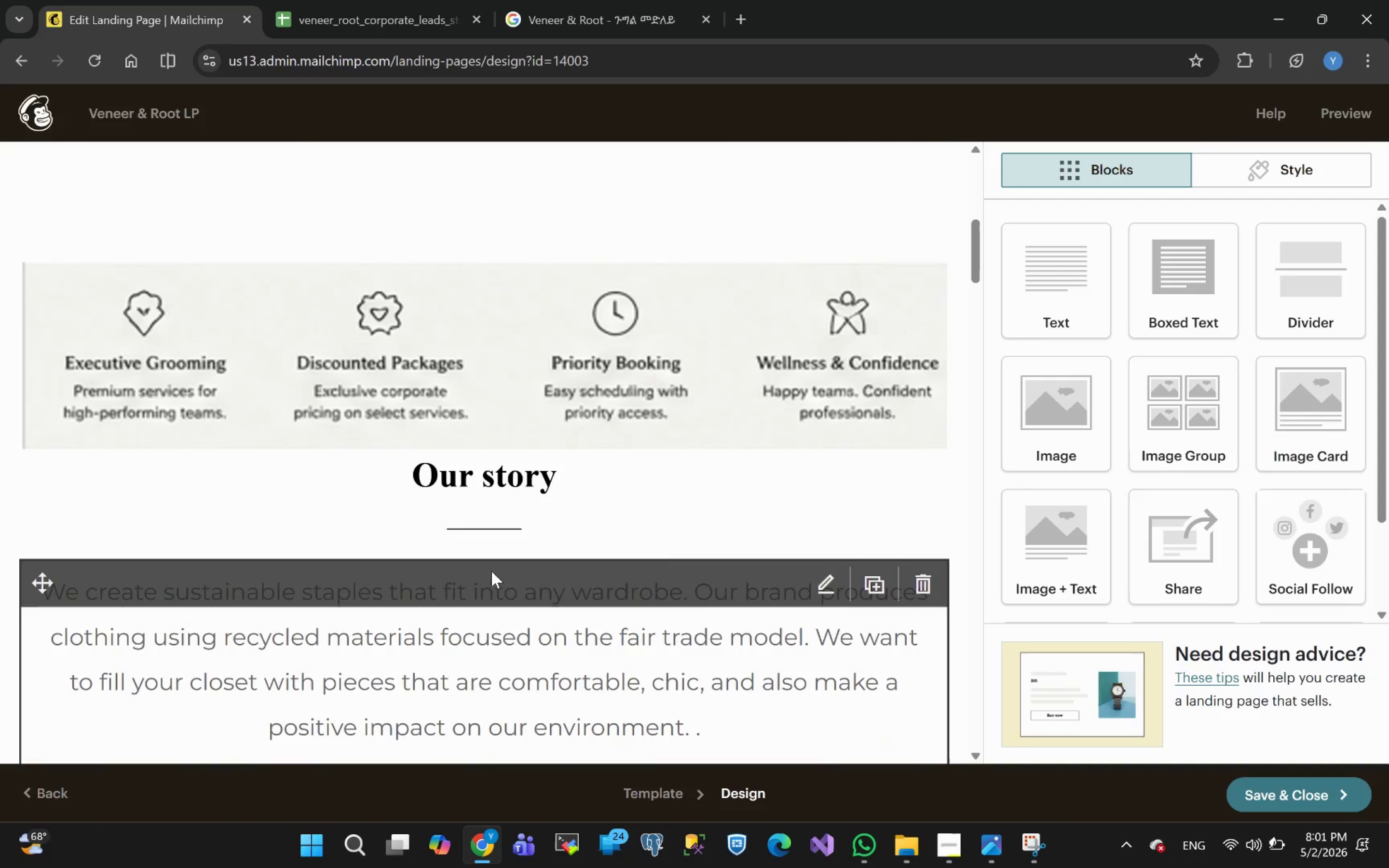 
wait(13.64)
 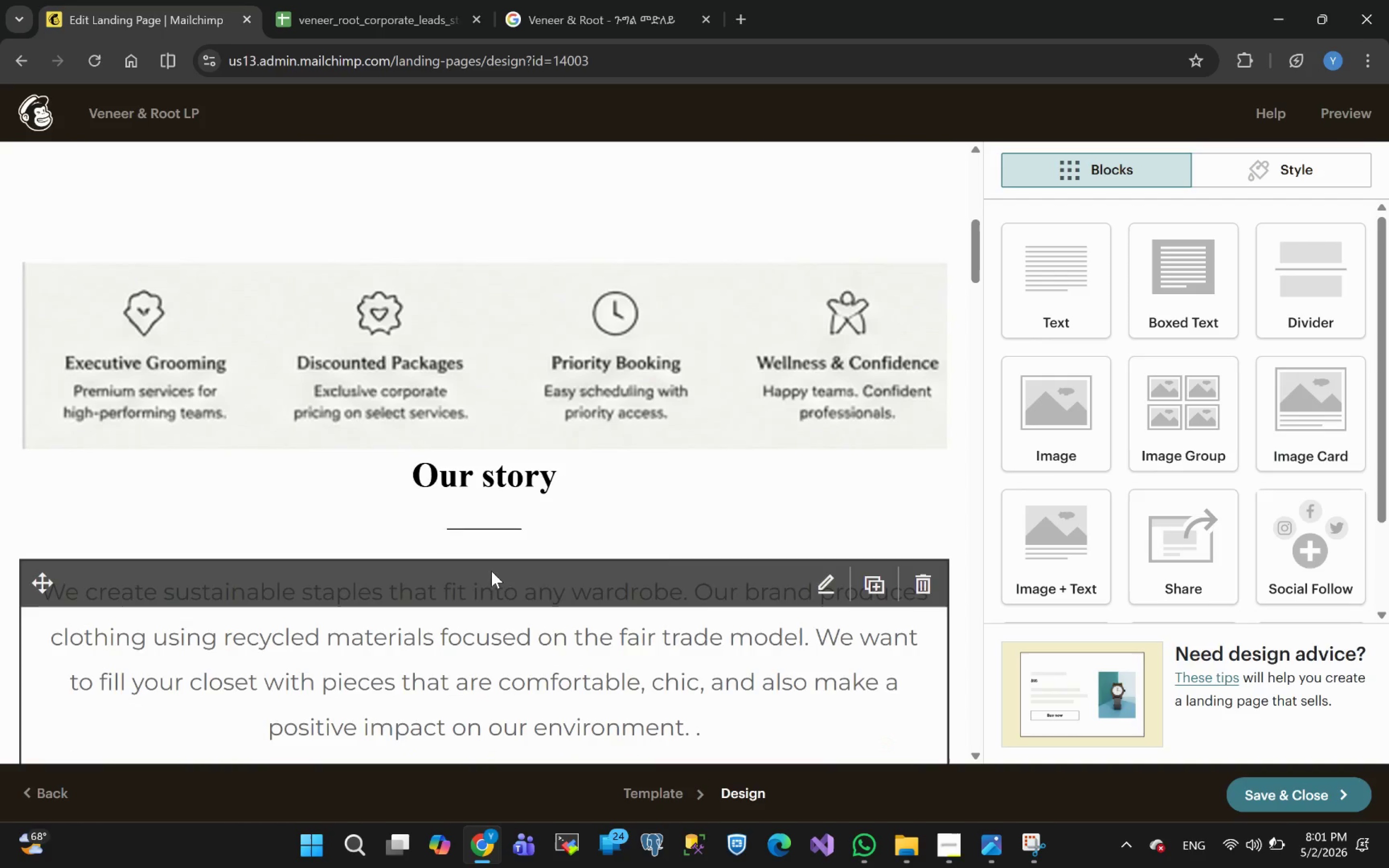 
left_click_drag(start_coordinate=[44, 475], to_coordinate=[55, 739])
 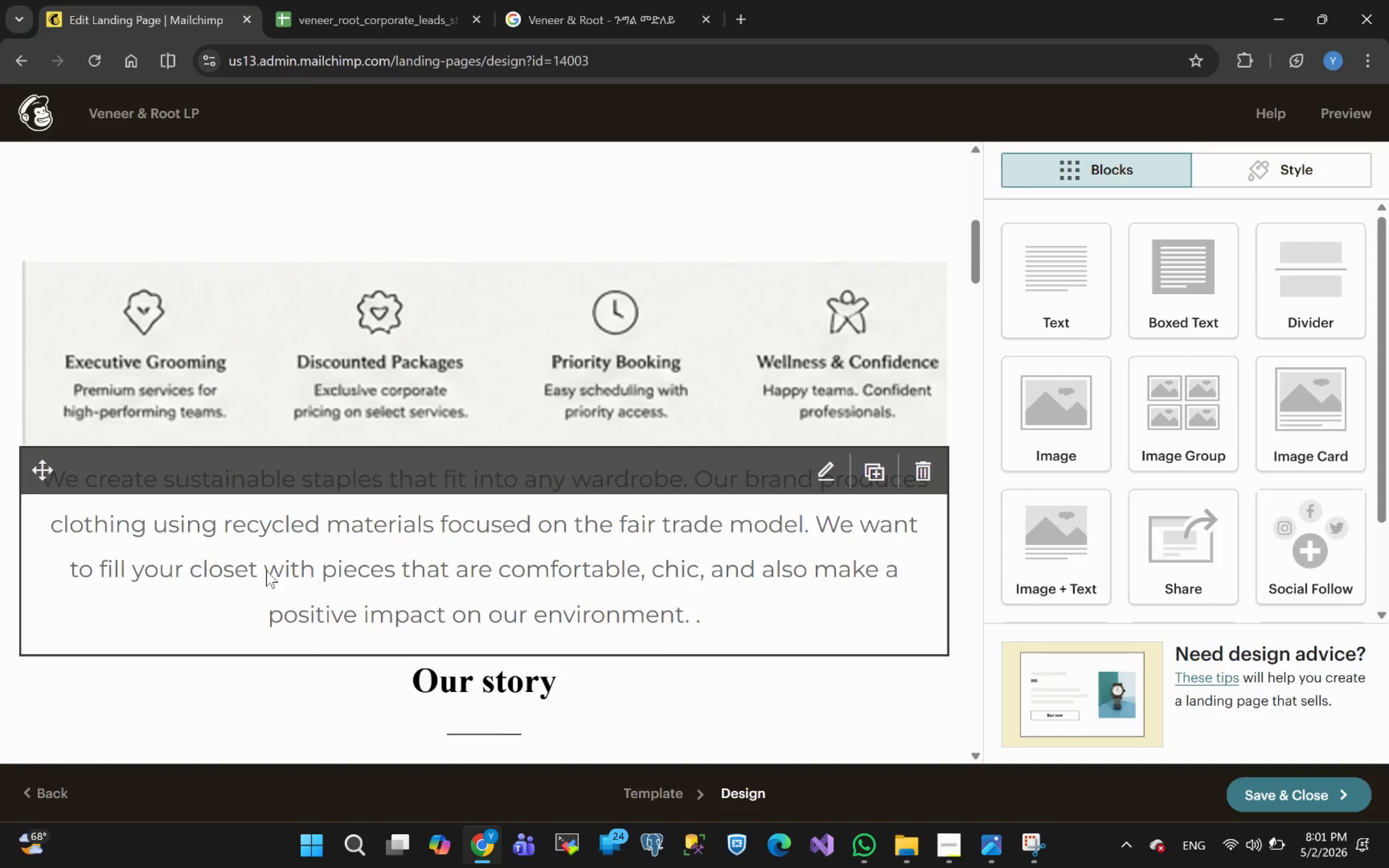 
left_click([258, 568])
 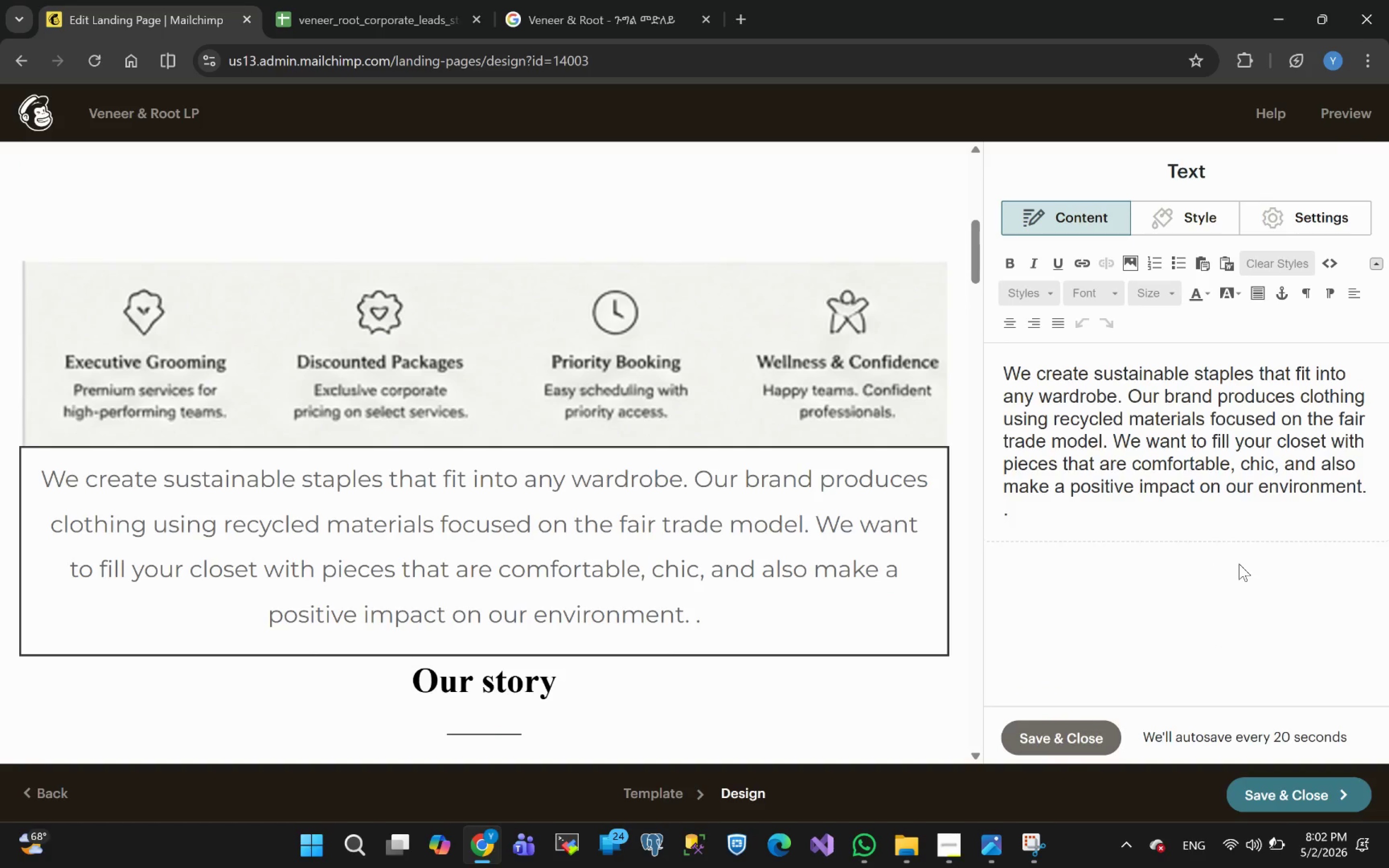 
wait(21.33)
 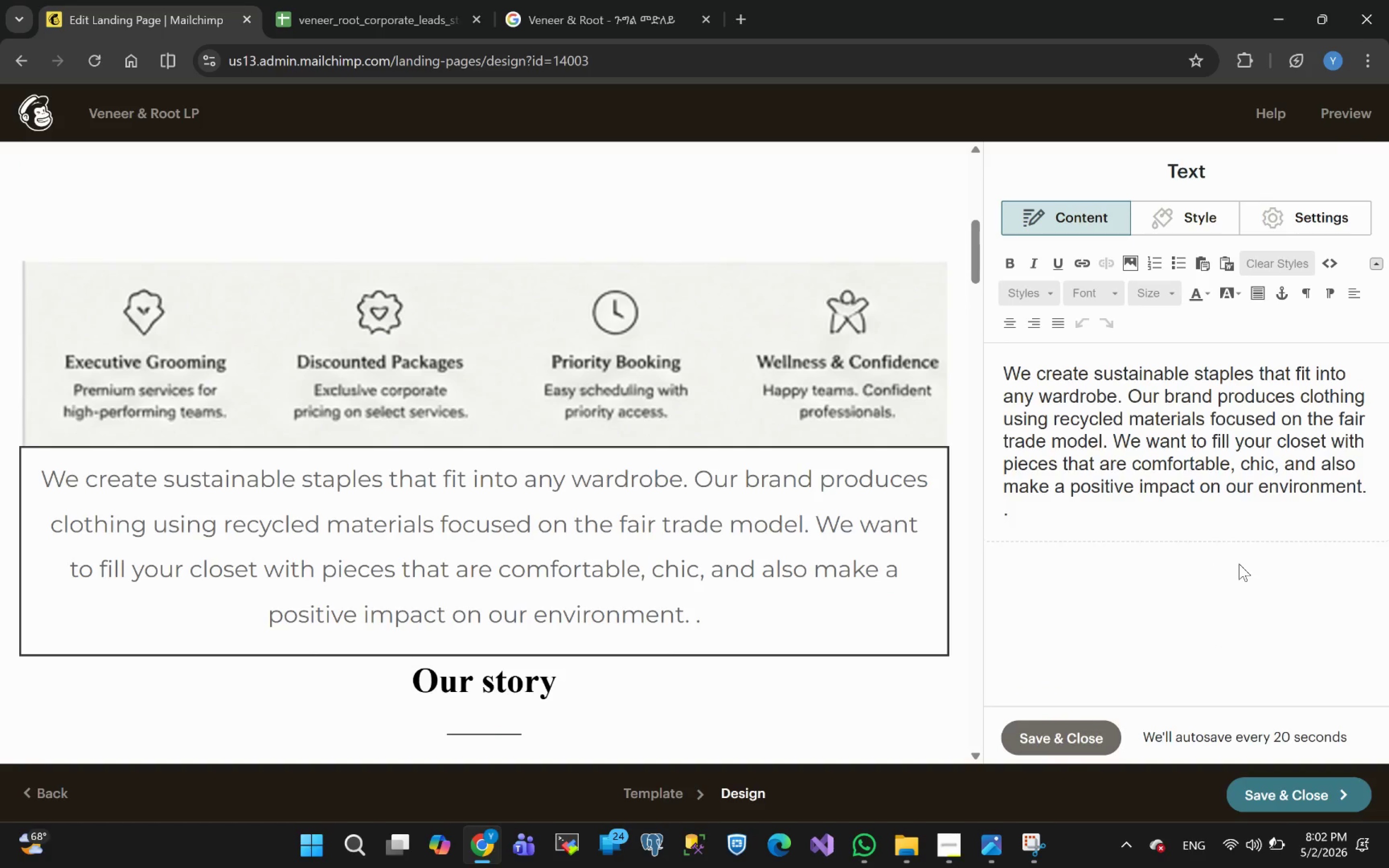 
left_click([899, 618])
 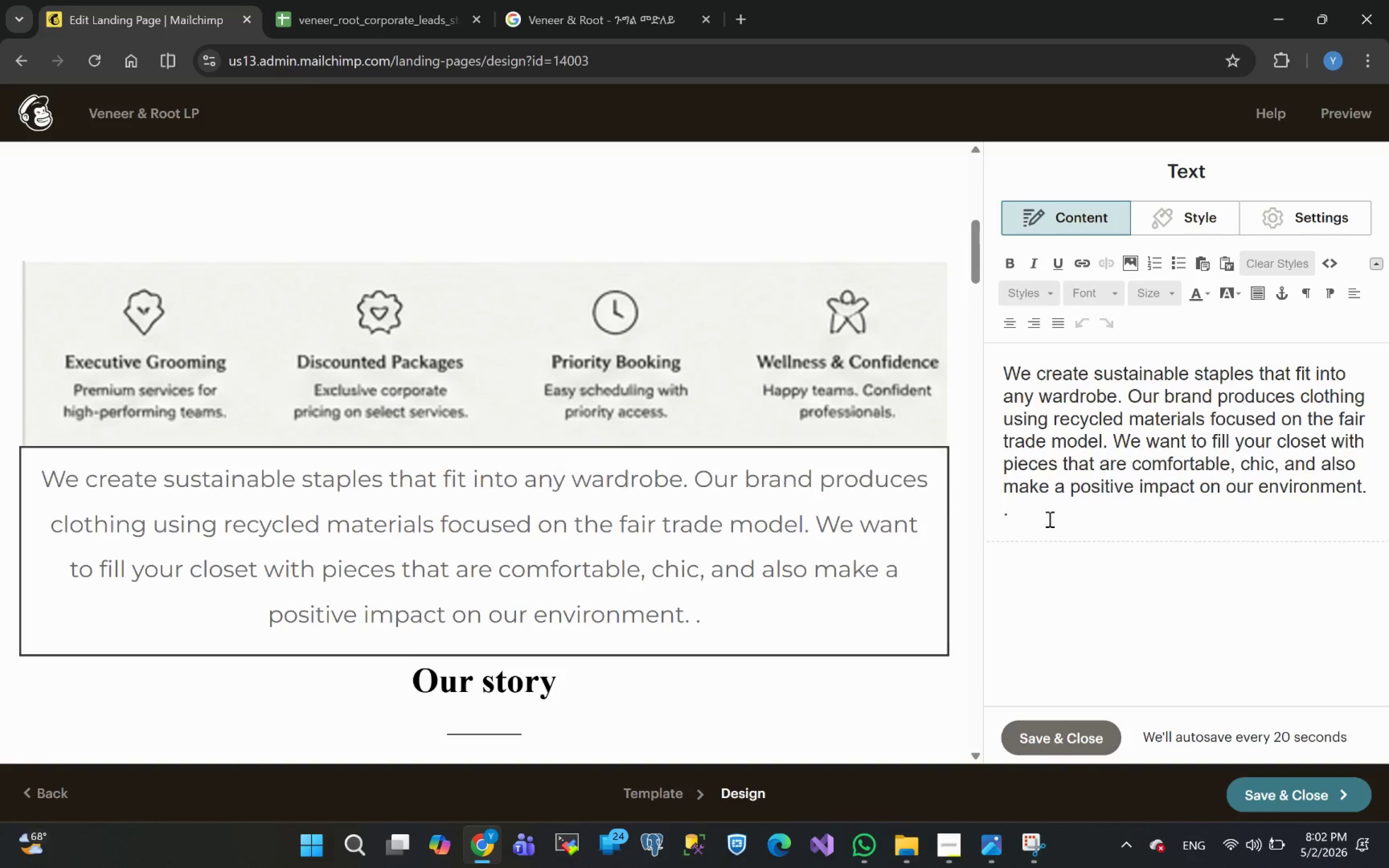 
left_click([1204, 220])
 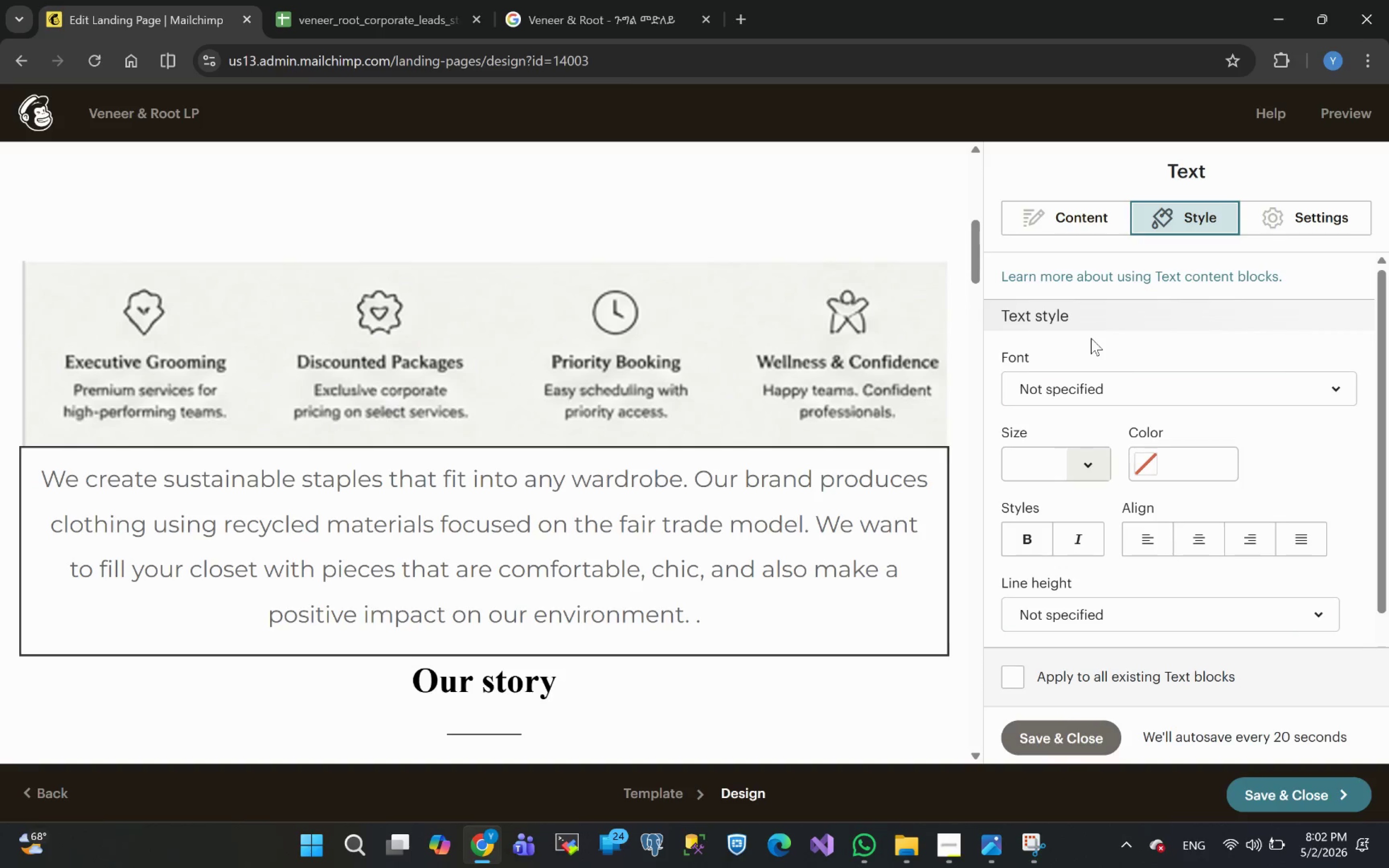 
wait(10.12)
 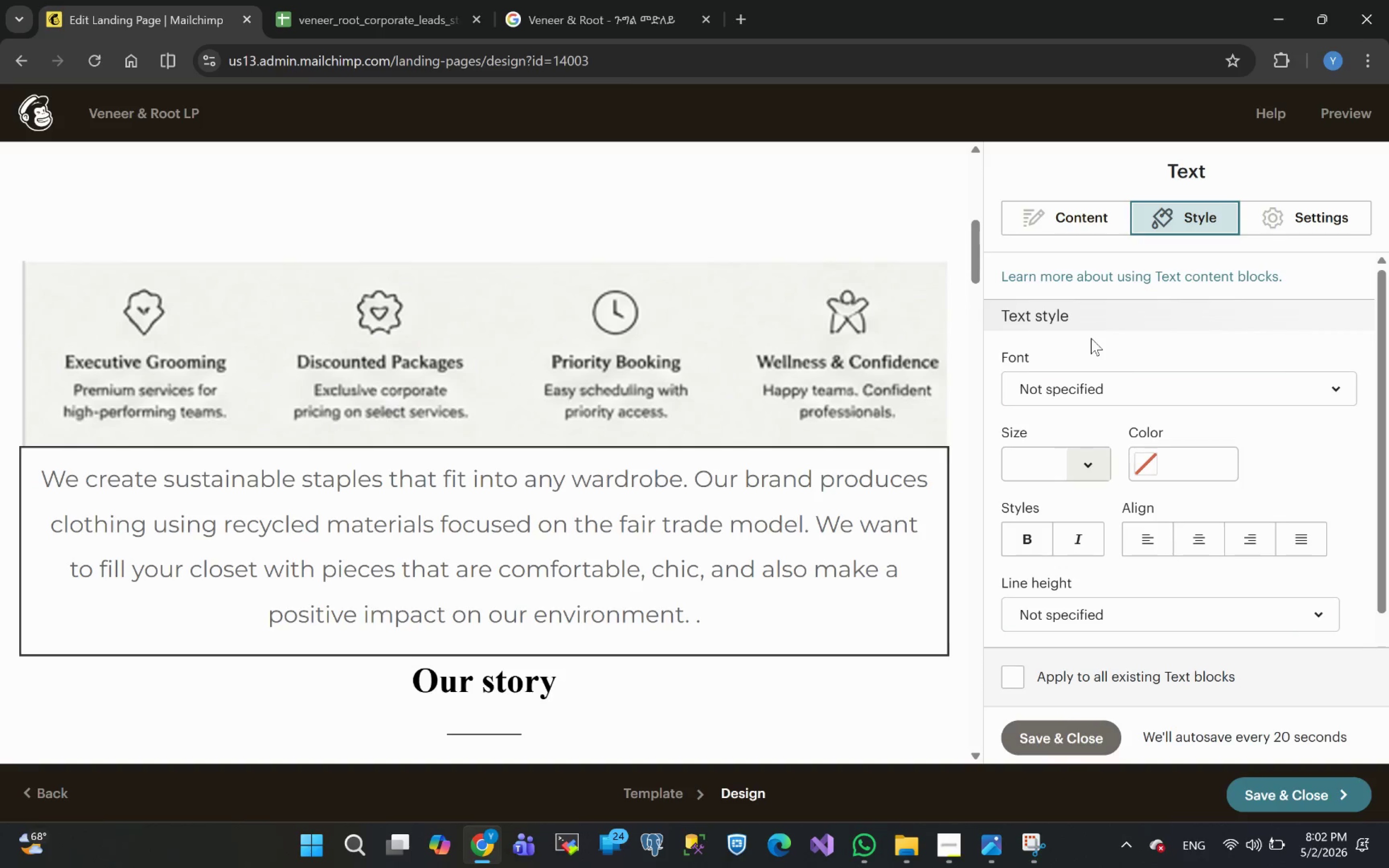 
left_click([1321, 217])
 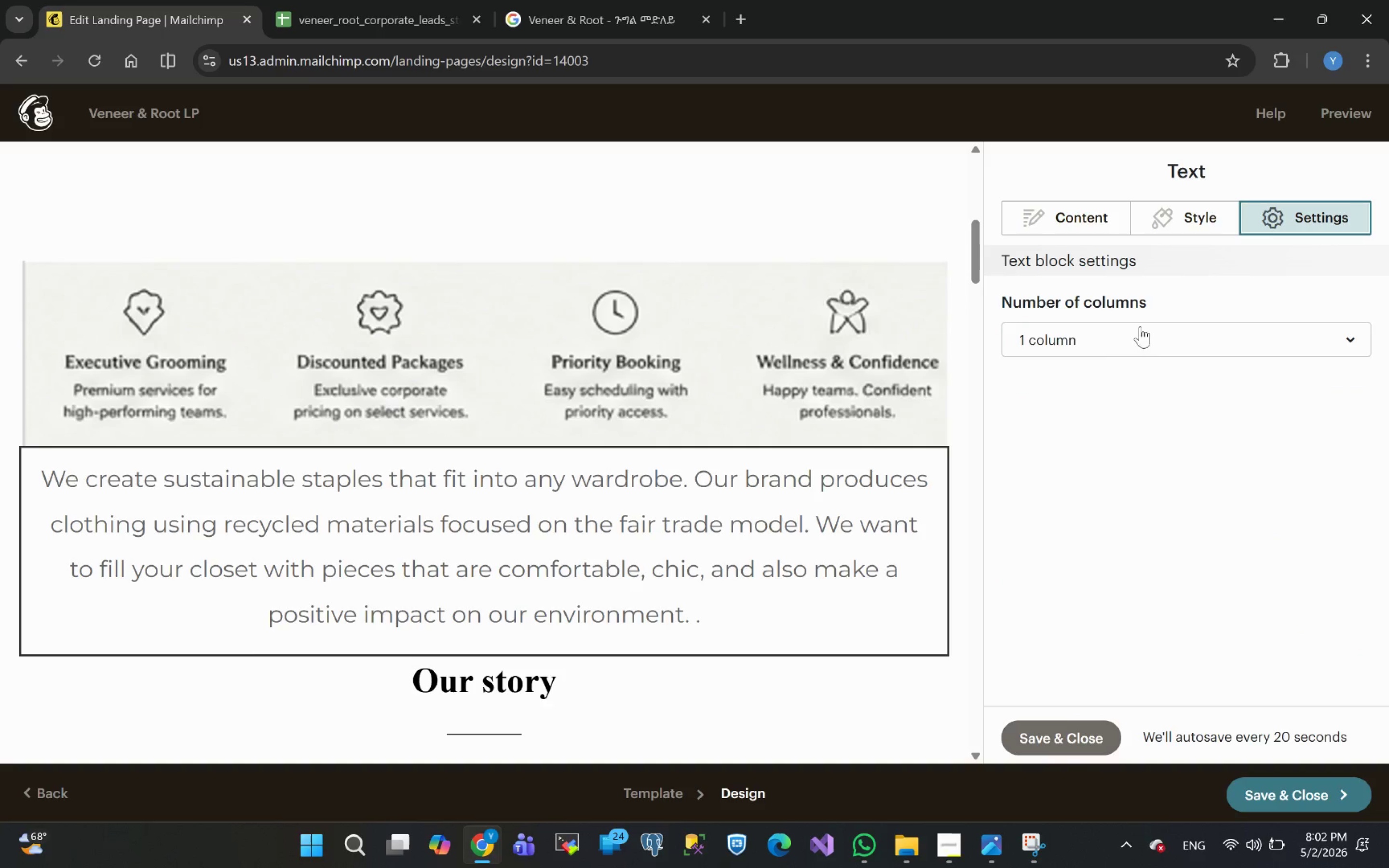 
left_click([1118, 341])
 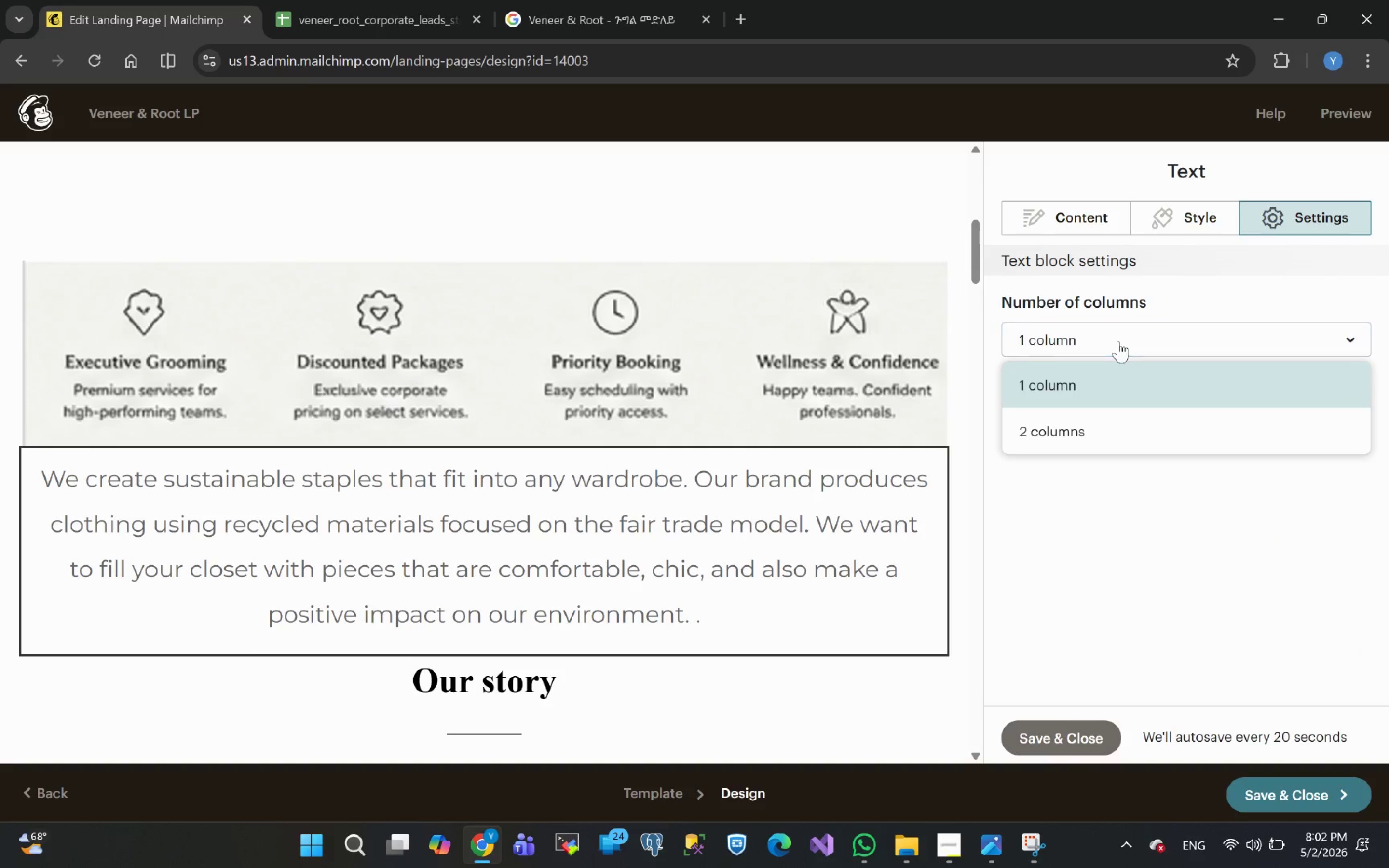 
left_click([1118, 341])
 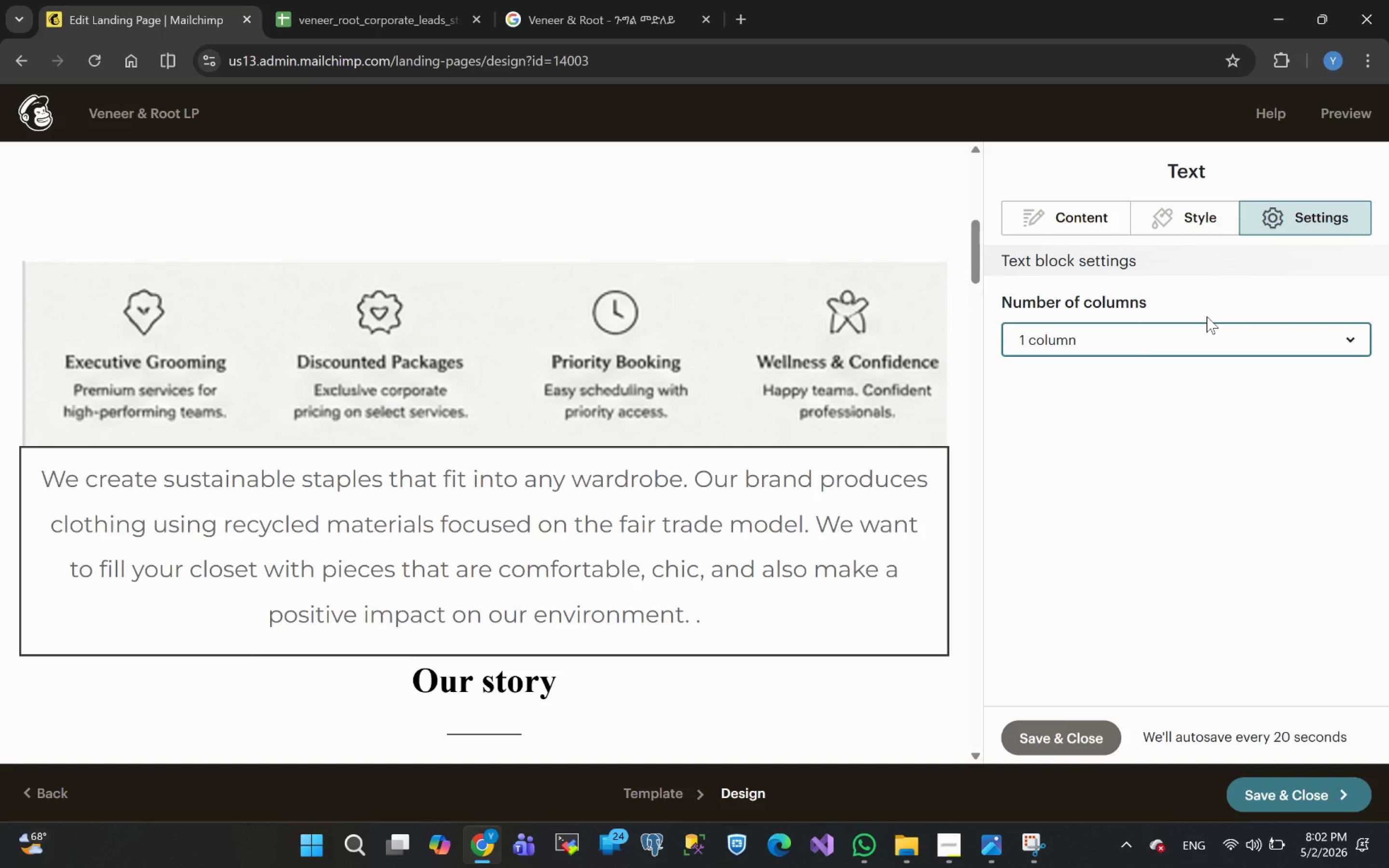 
wait(7.75)
 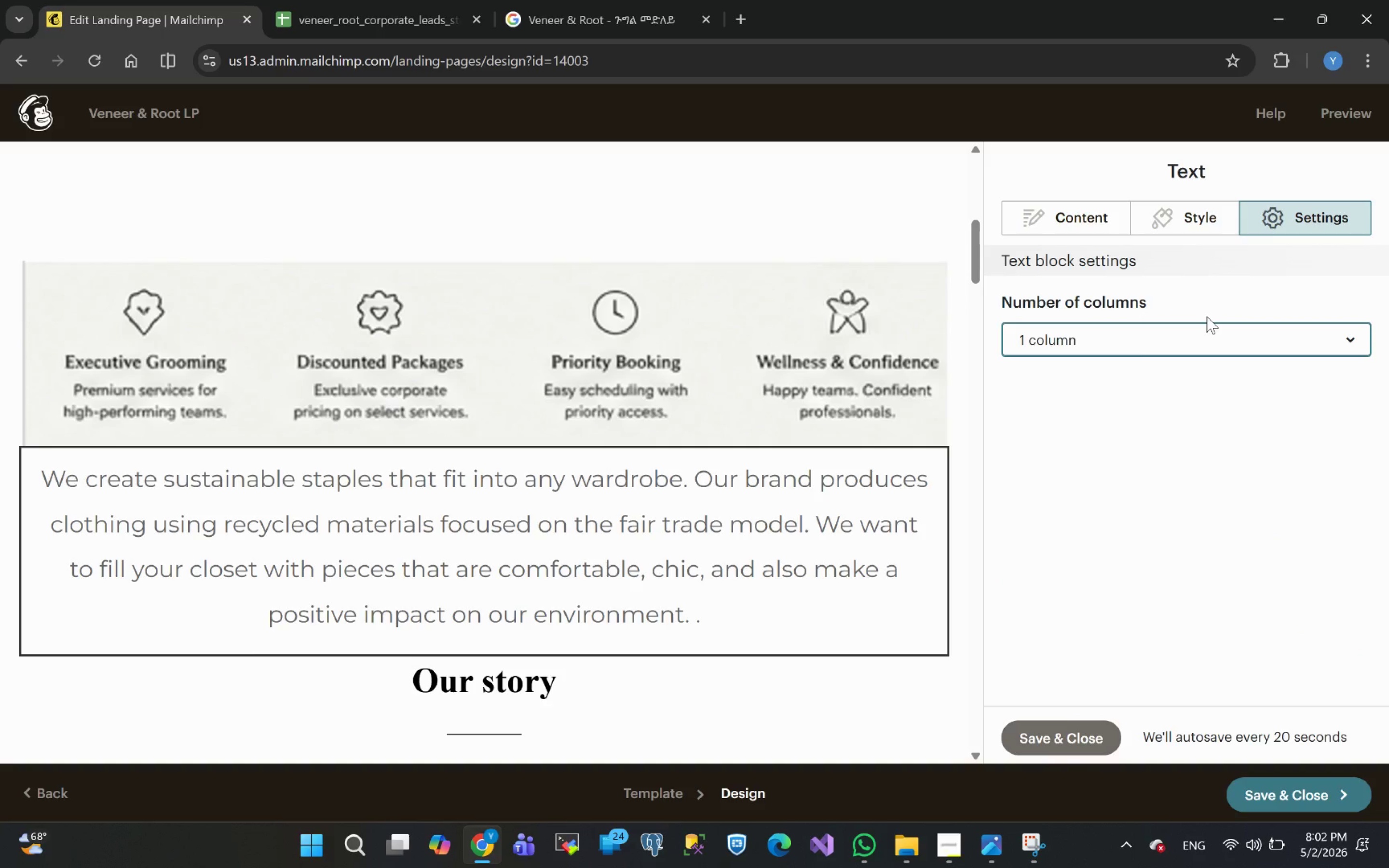 
left_click([1190, 216])
 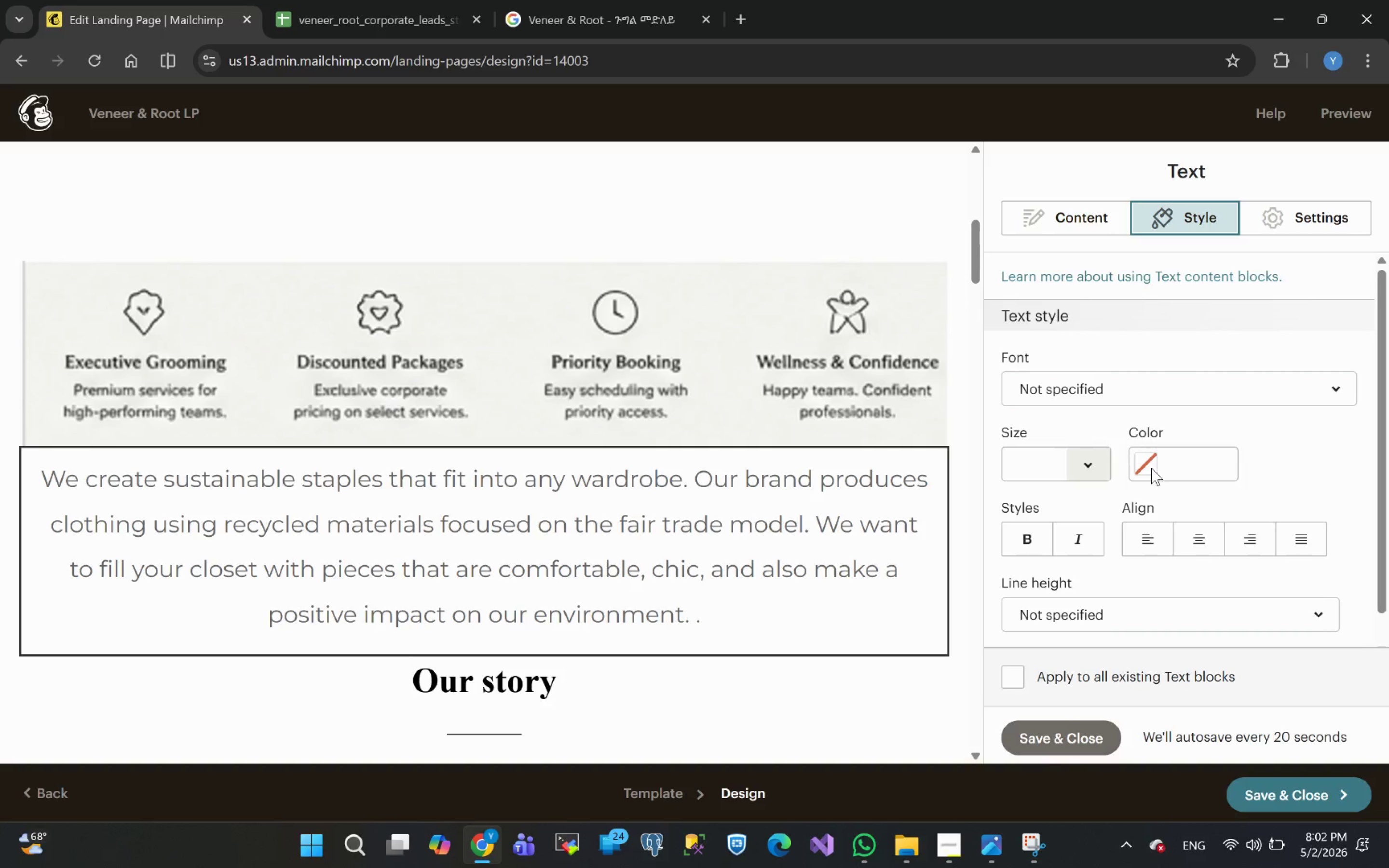 
left_click([1180, 465])
 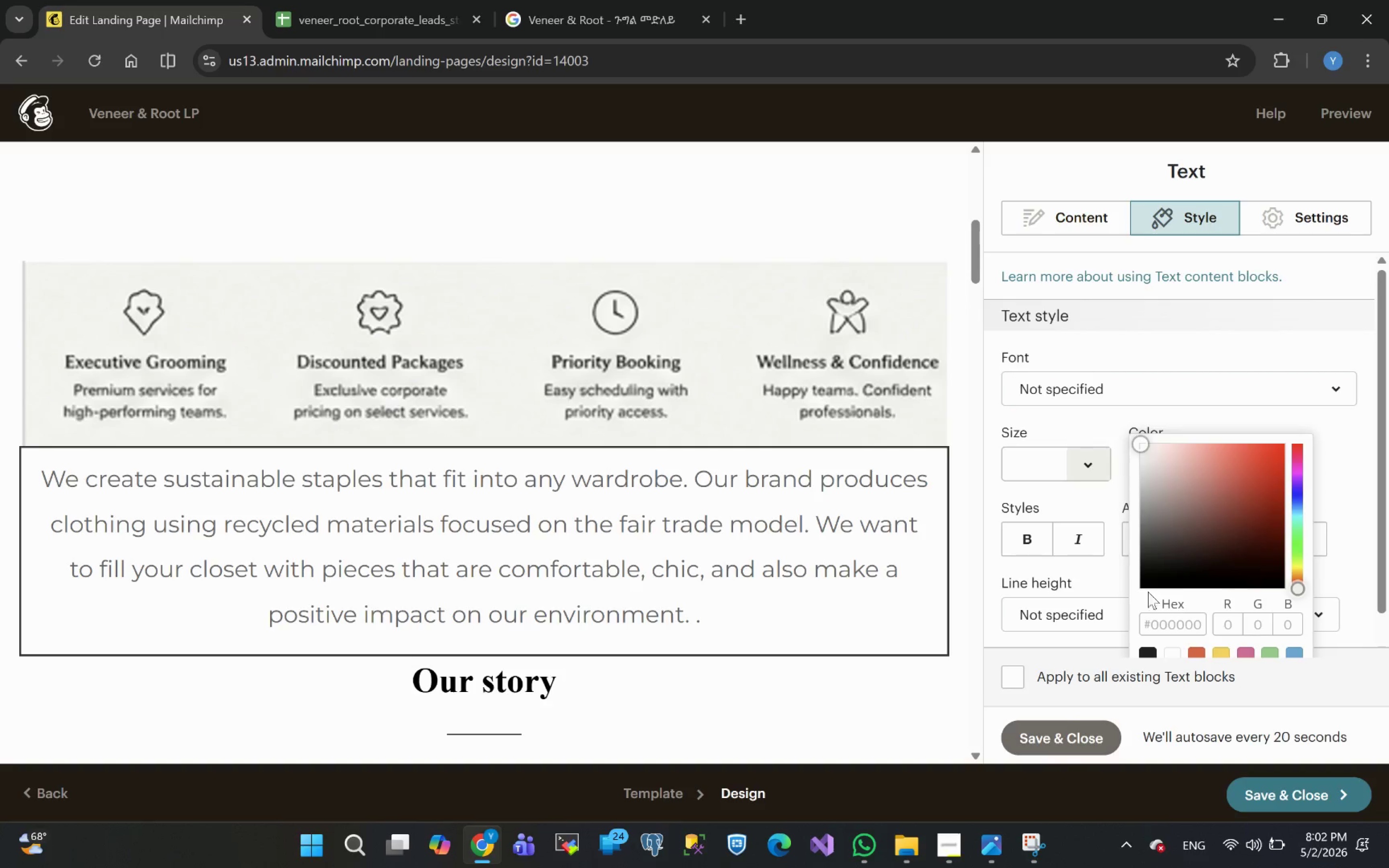 
left_click([1148, 579])
 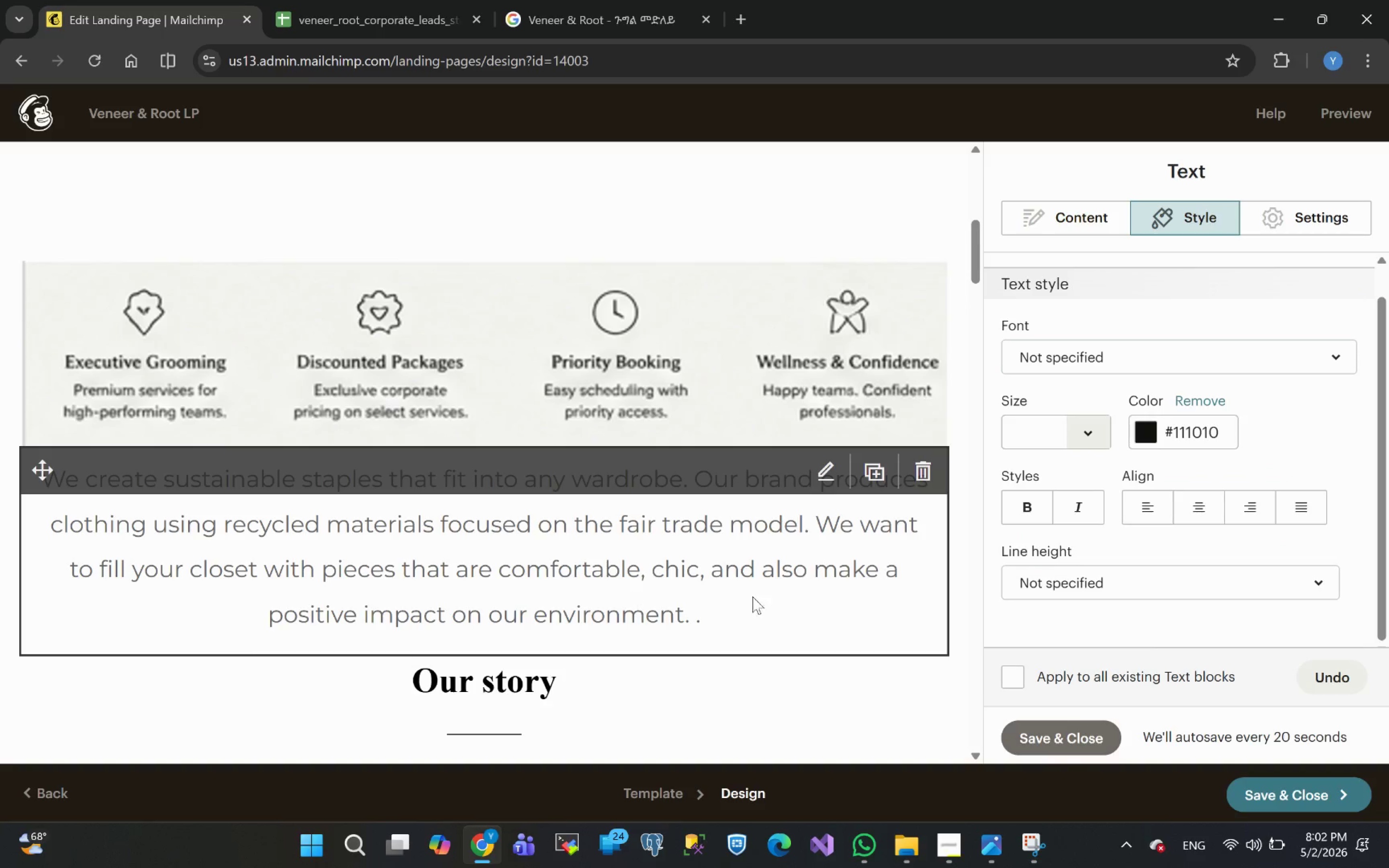 
left_click([821, 475])
 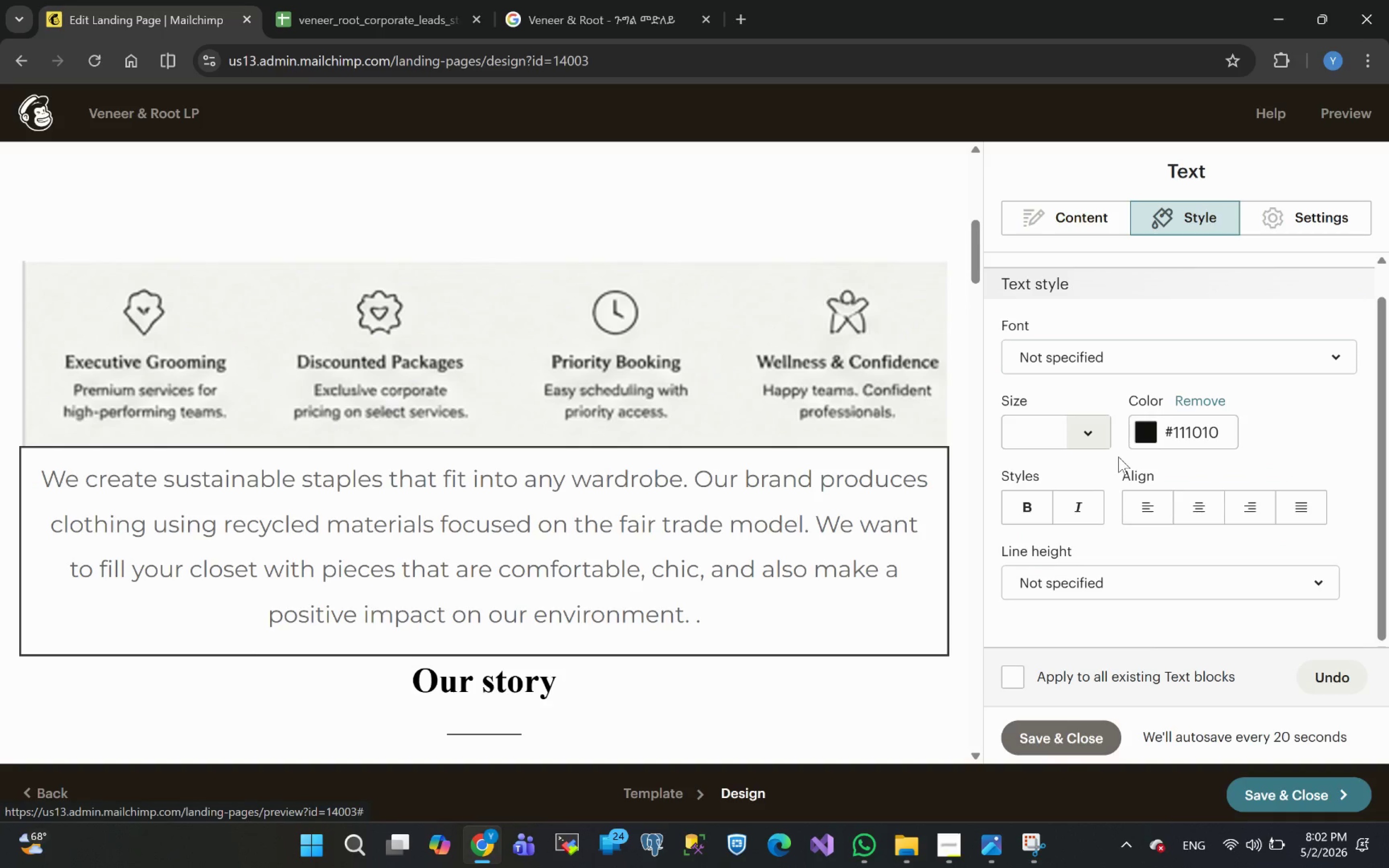 
mouse_move([1145, 435])
 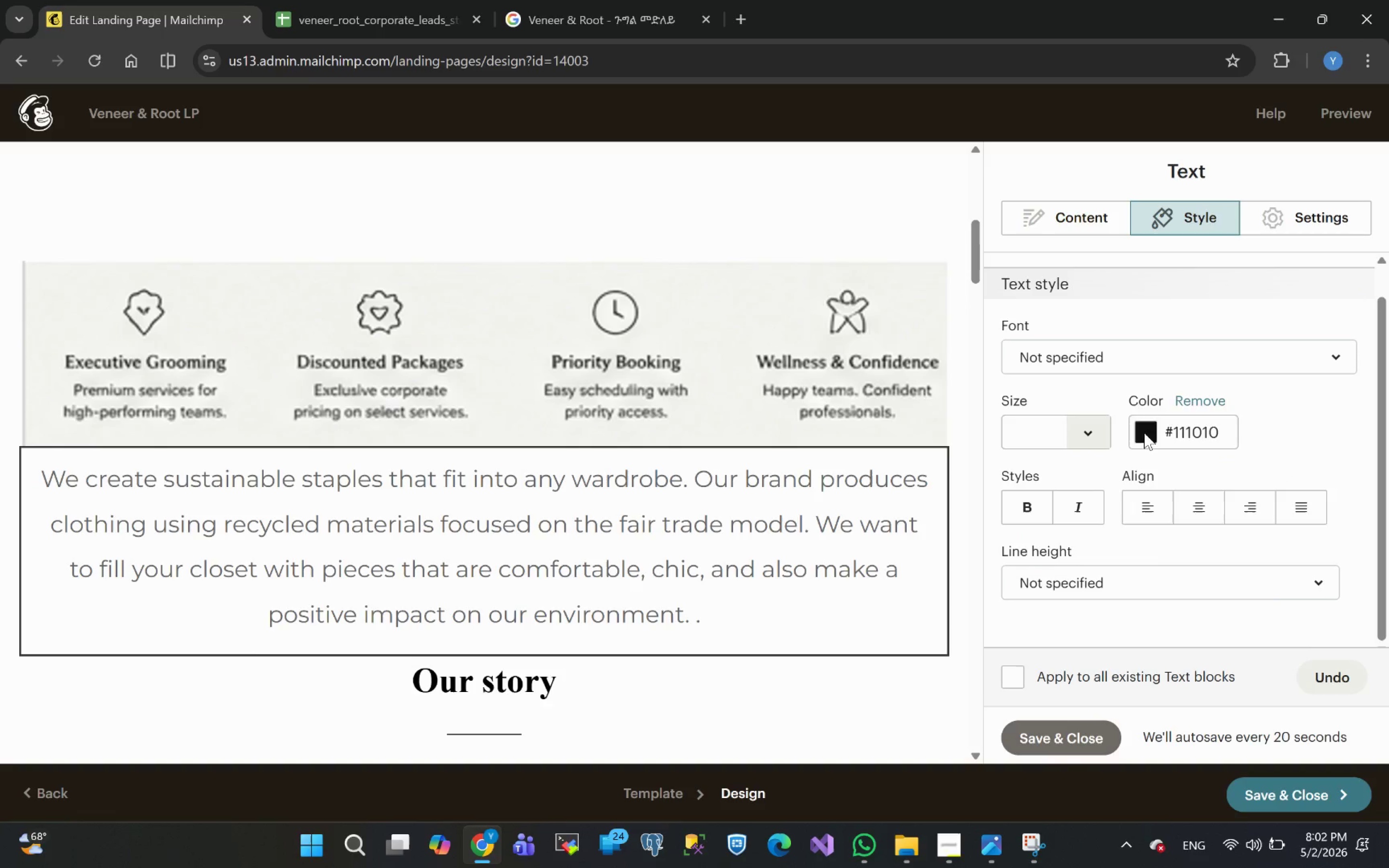 
left_click([1144, 433])
 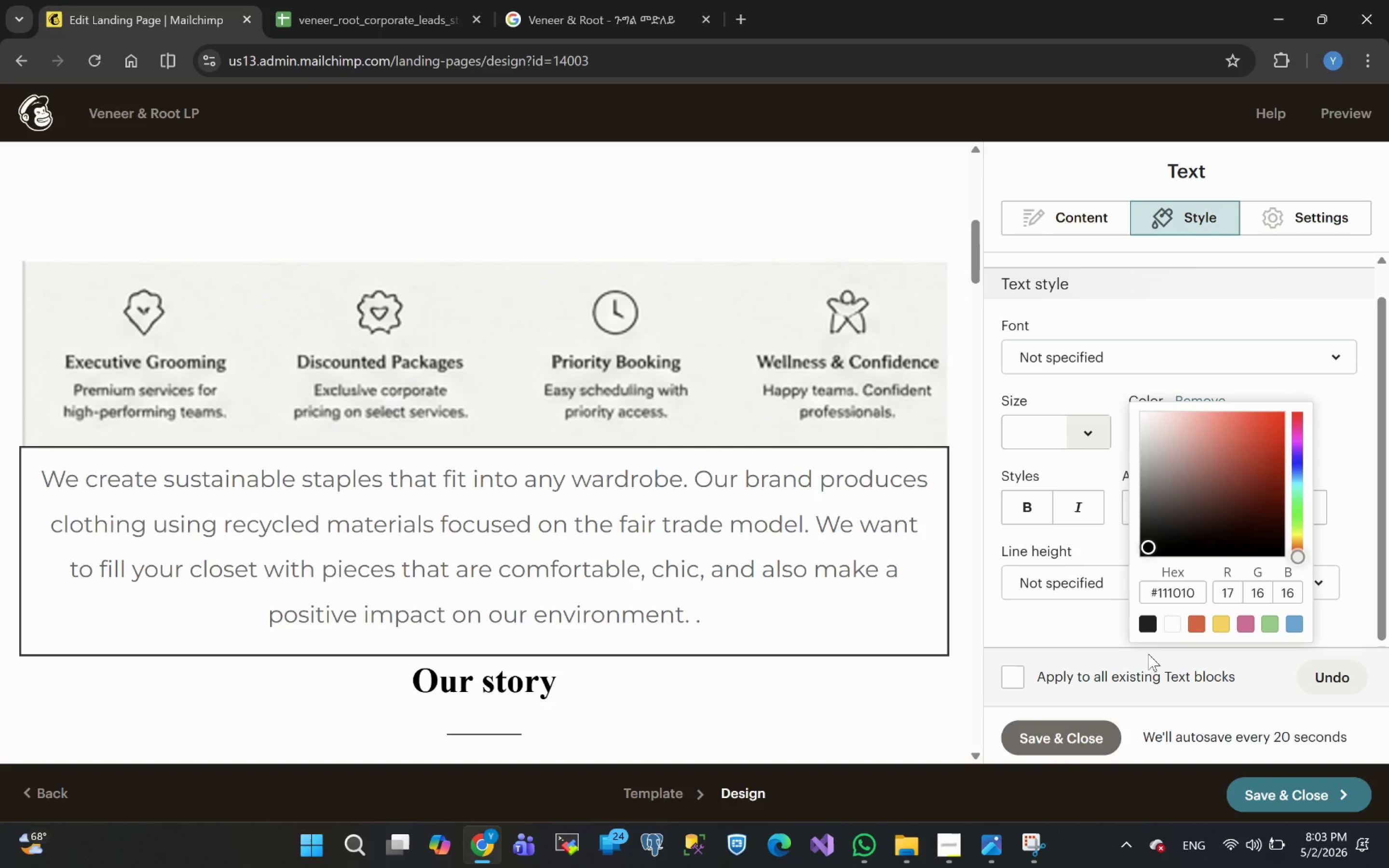 
left_click([1148, 625])
 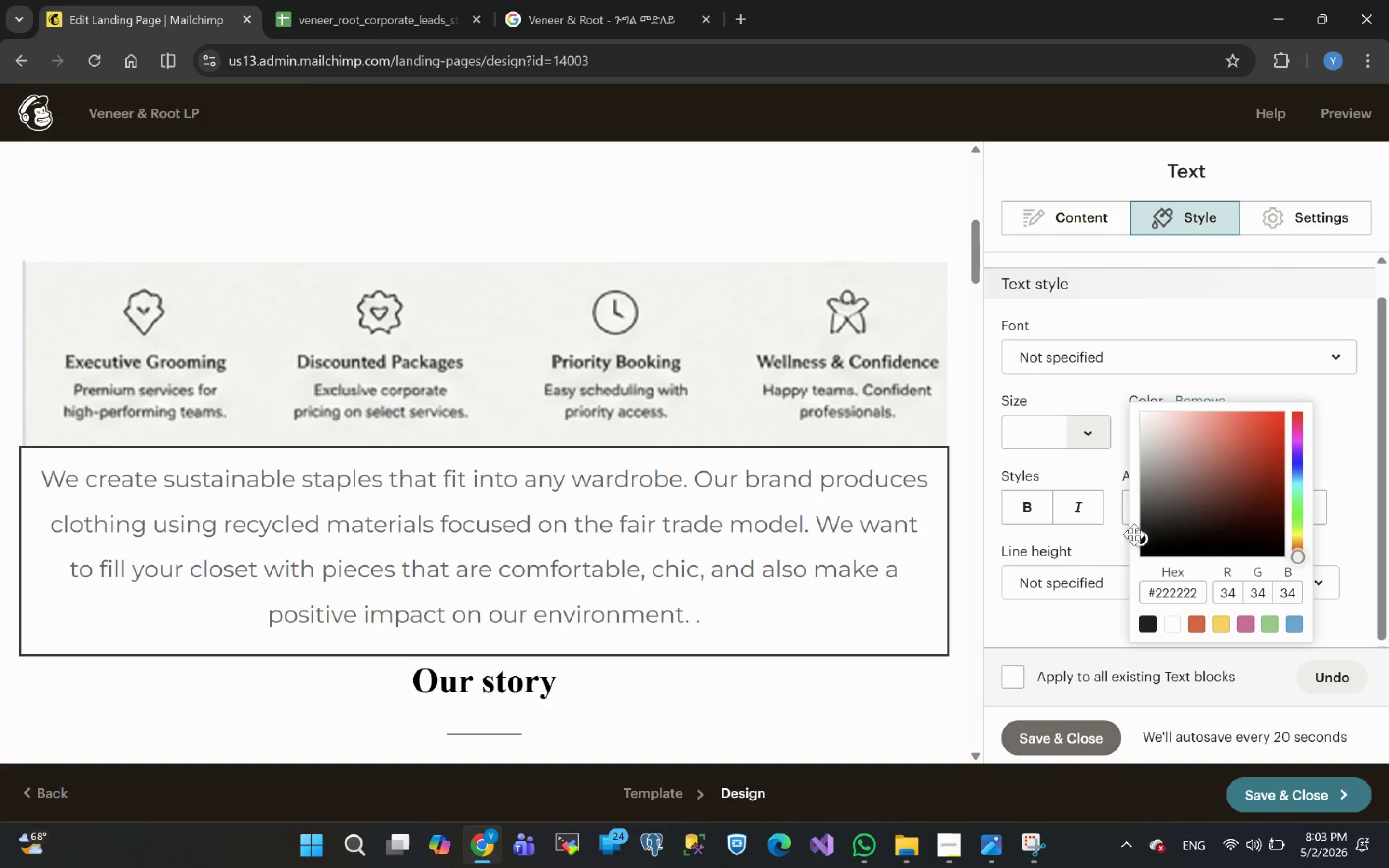 
left_click_drag(start_coordinate=[1140, 534], to_coordinate=[1128, 570])
 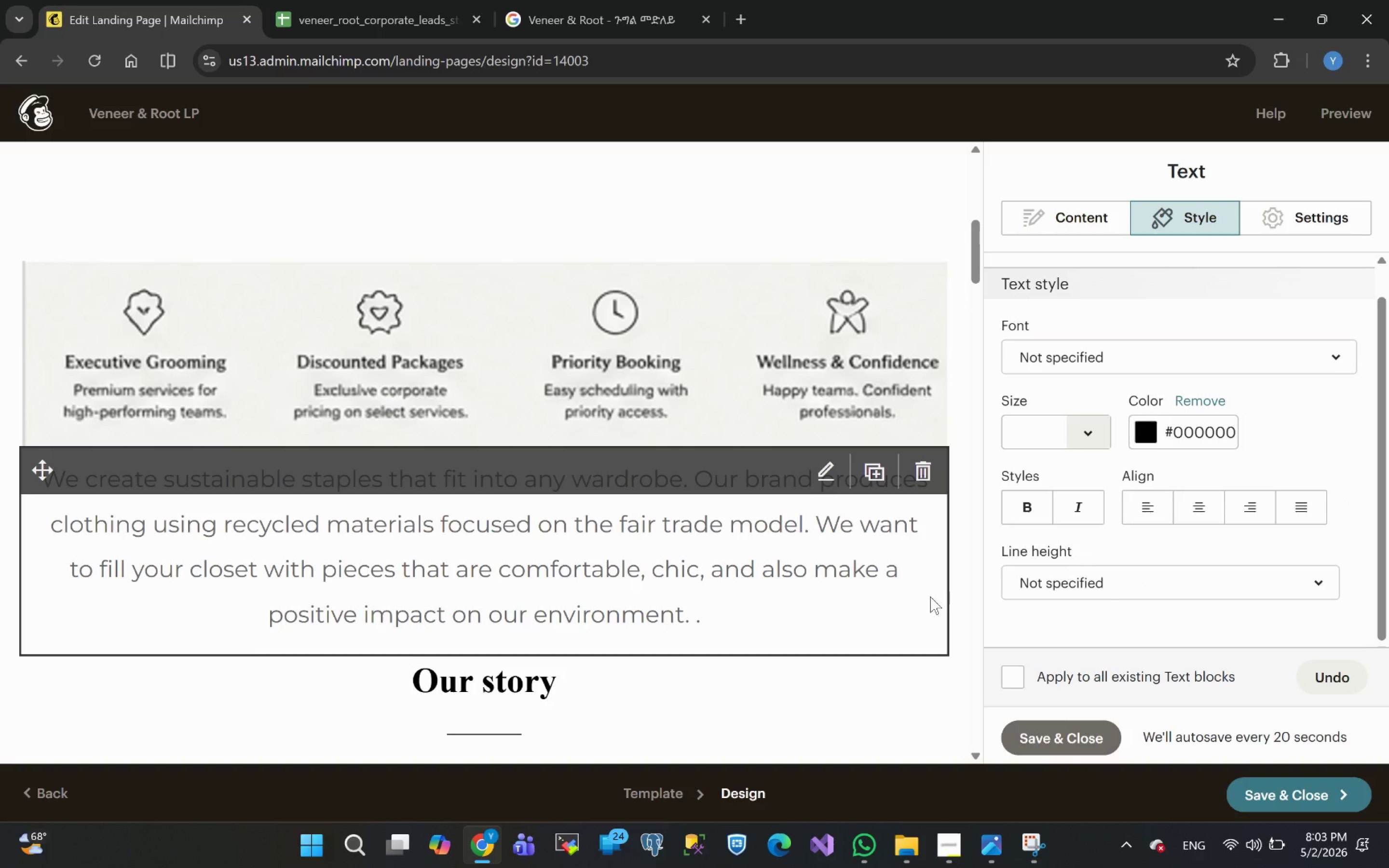 
wait(5.34)
 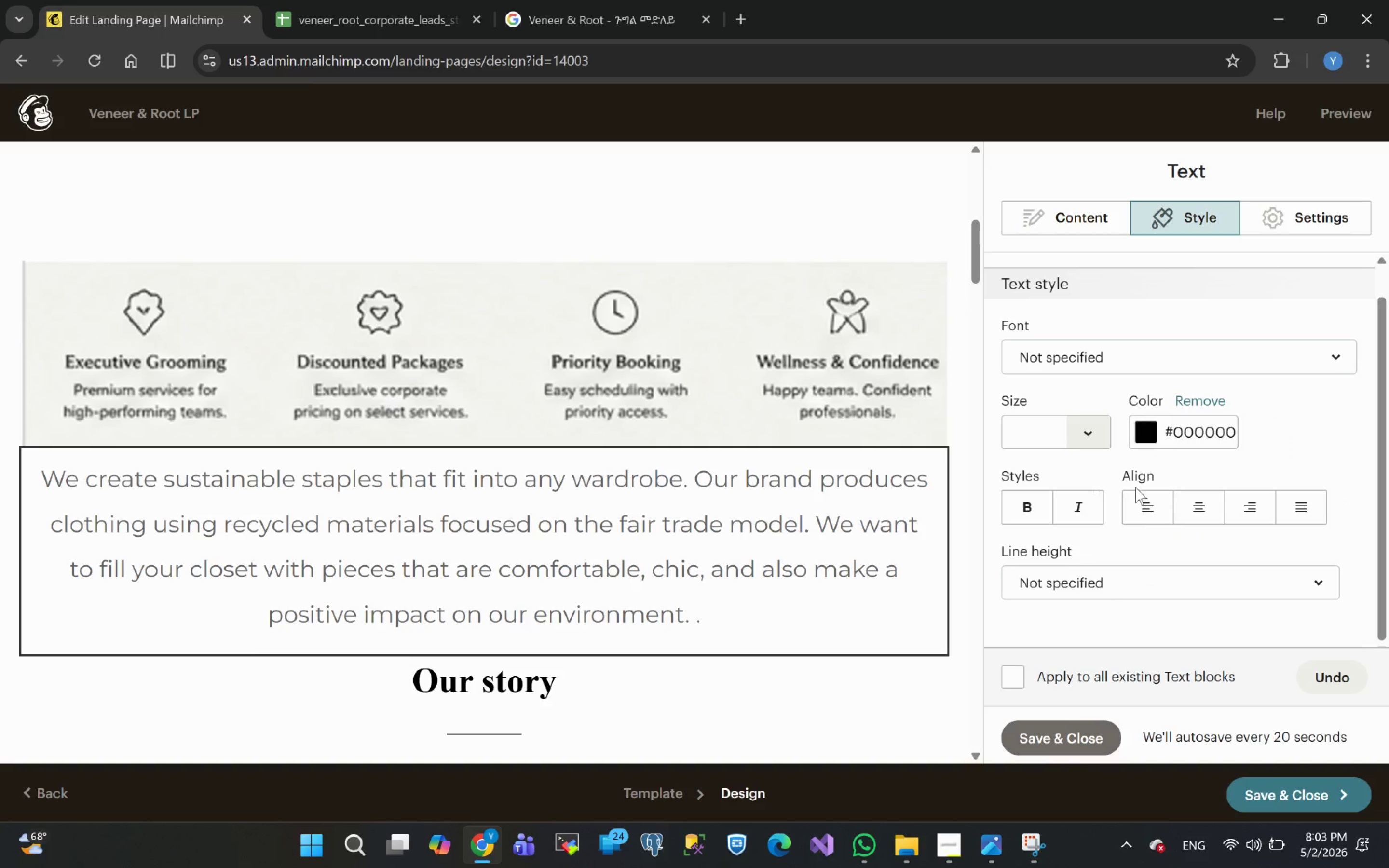 
double_click([932, 599])
 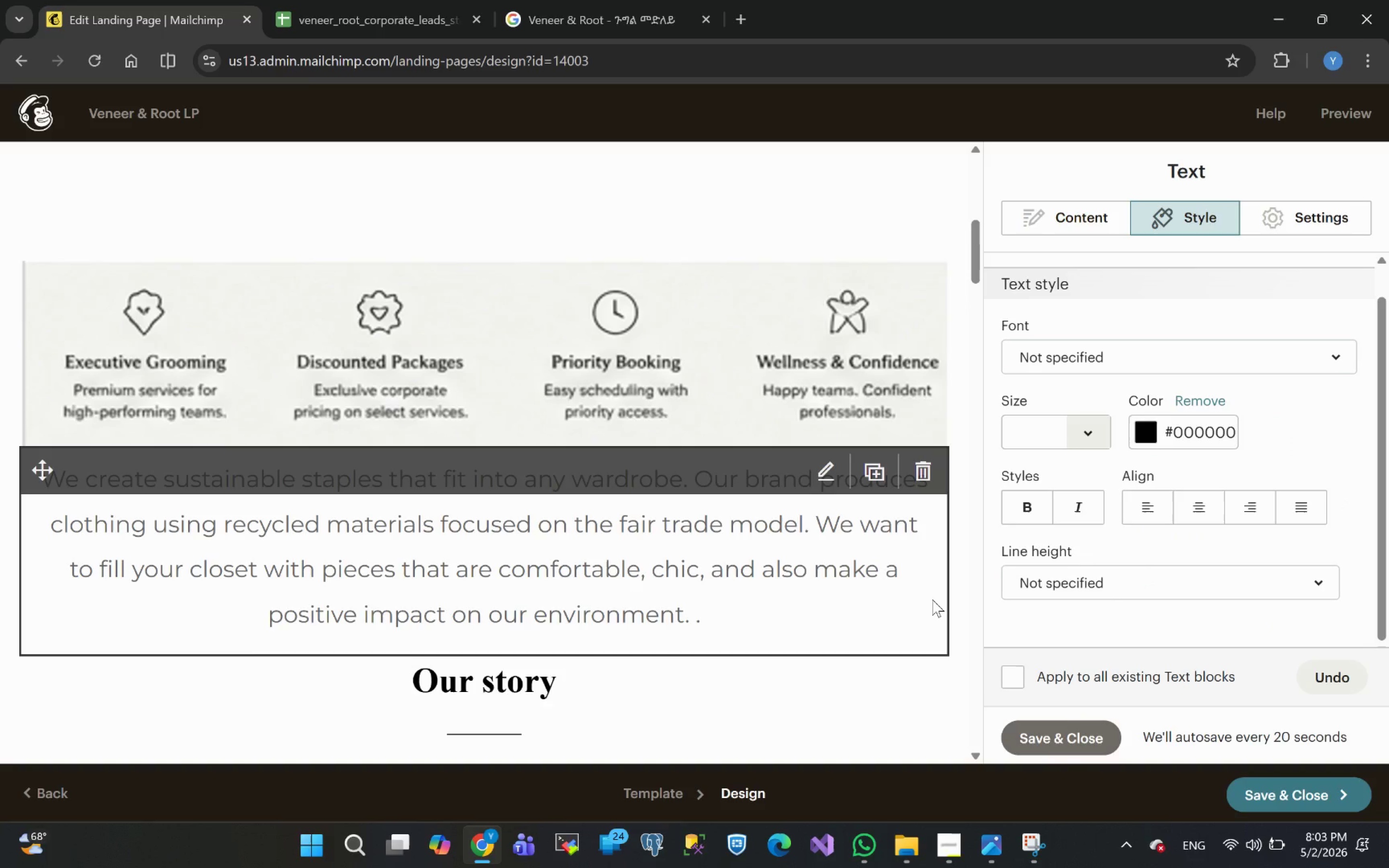 
triple_click([932, 599])
 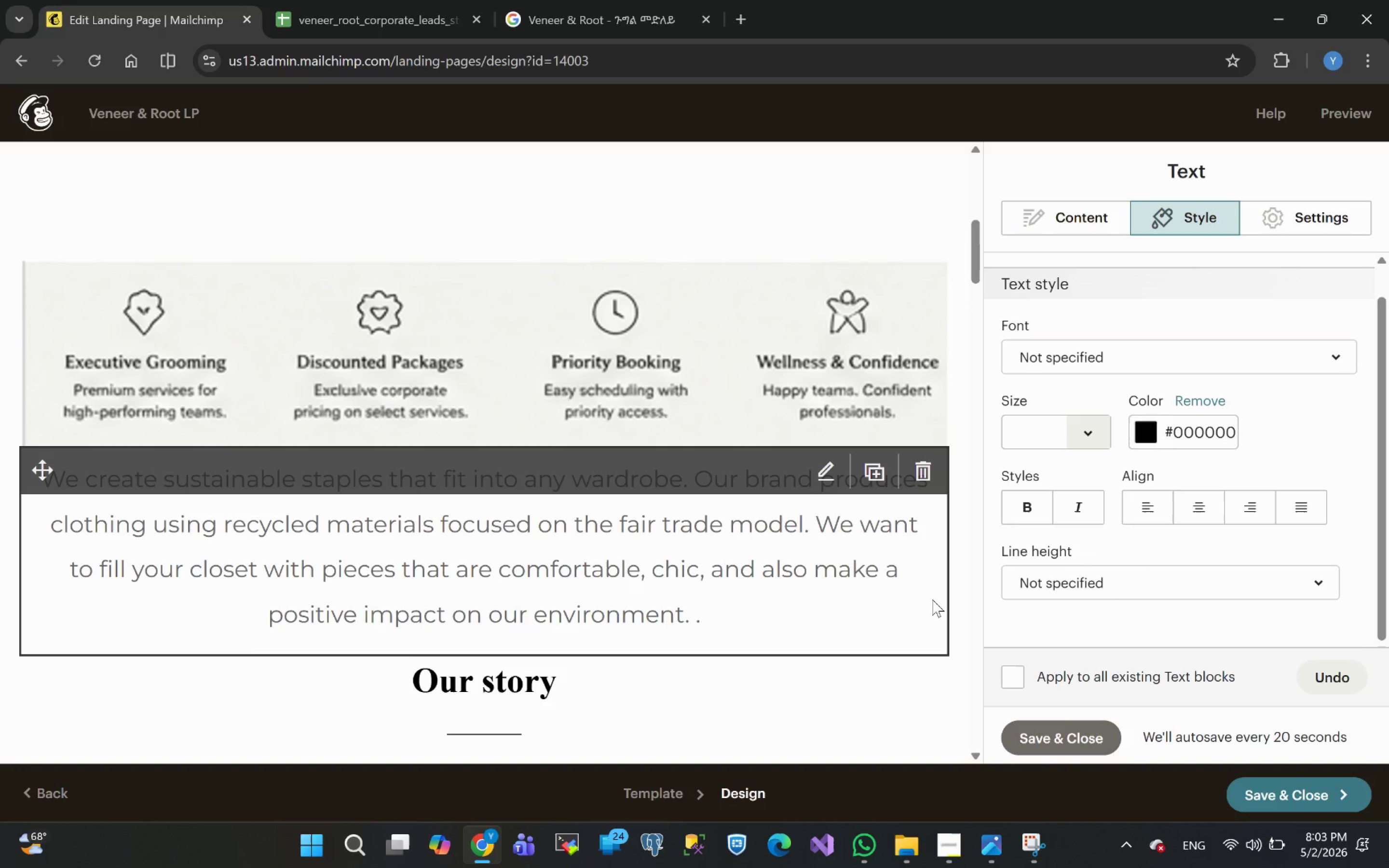 
triple_click([932, 599])
 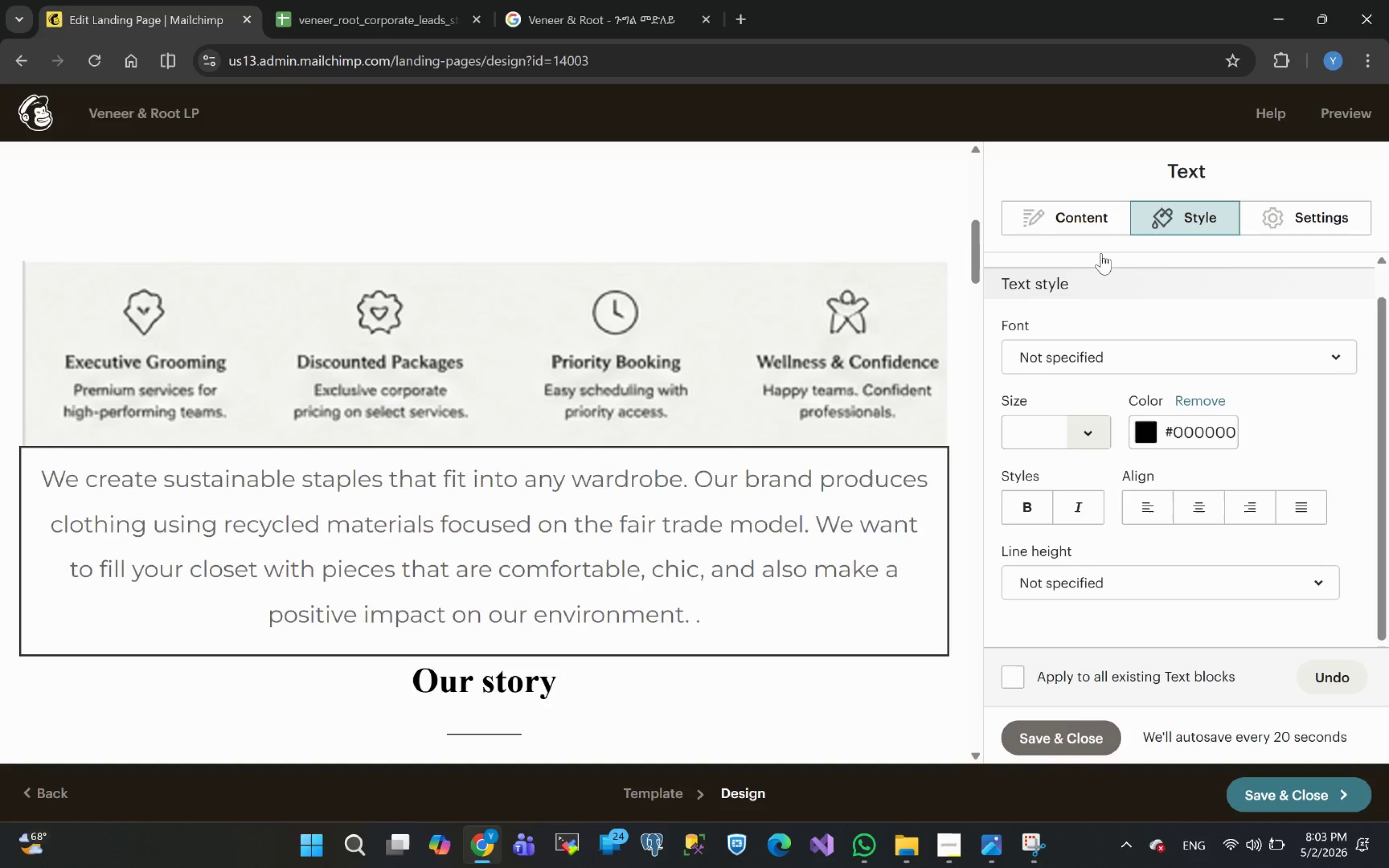 
left_click([1088, 223])
 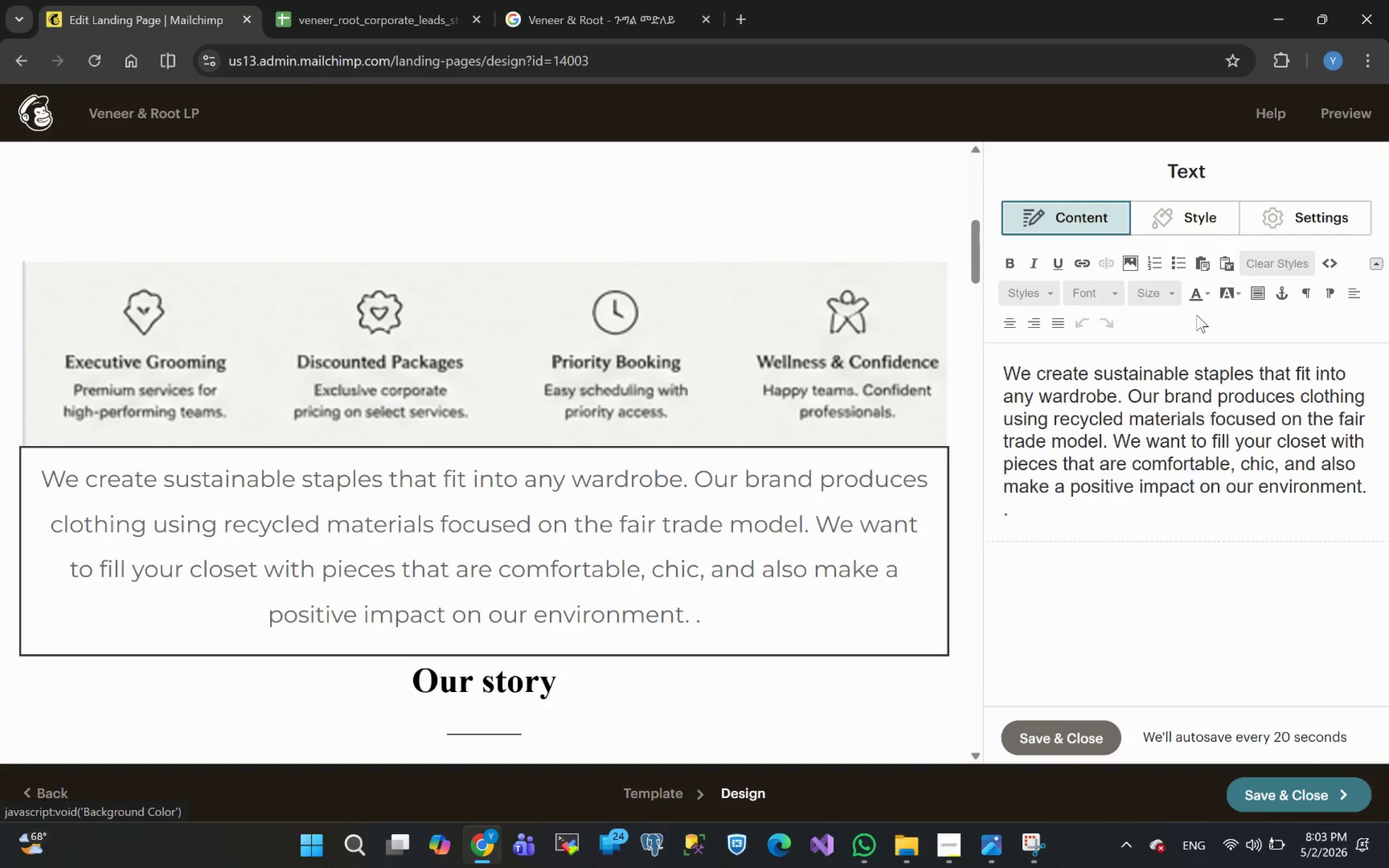 
mouse_move([1204, 264])
 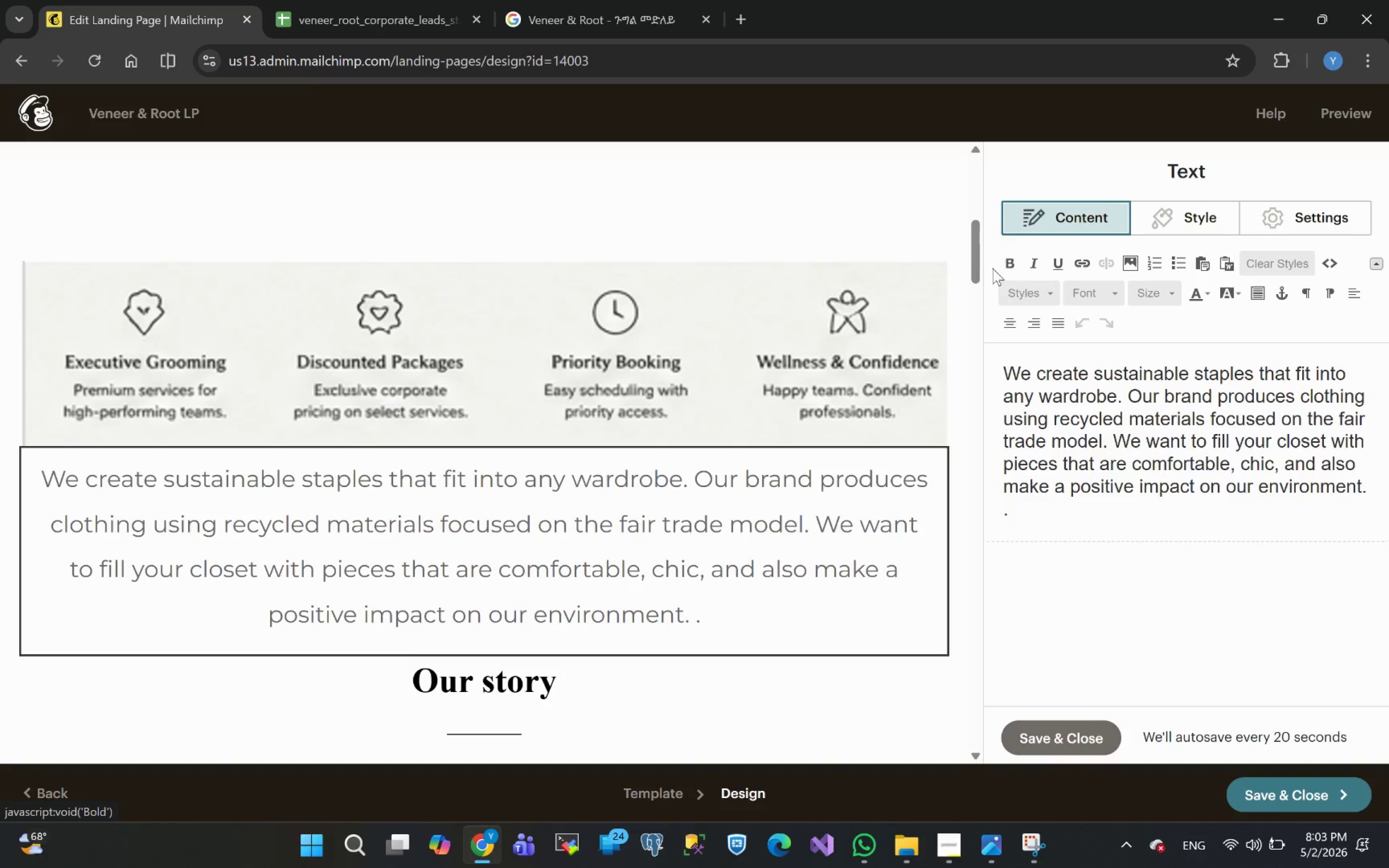 
wait(10.17)
 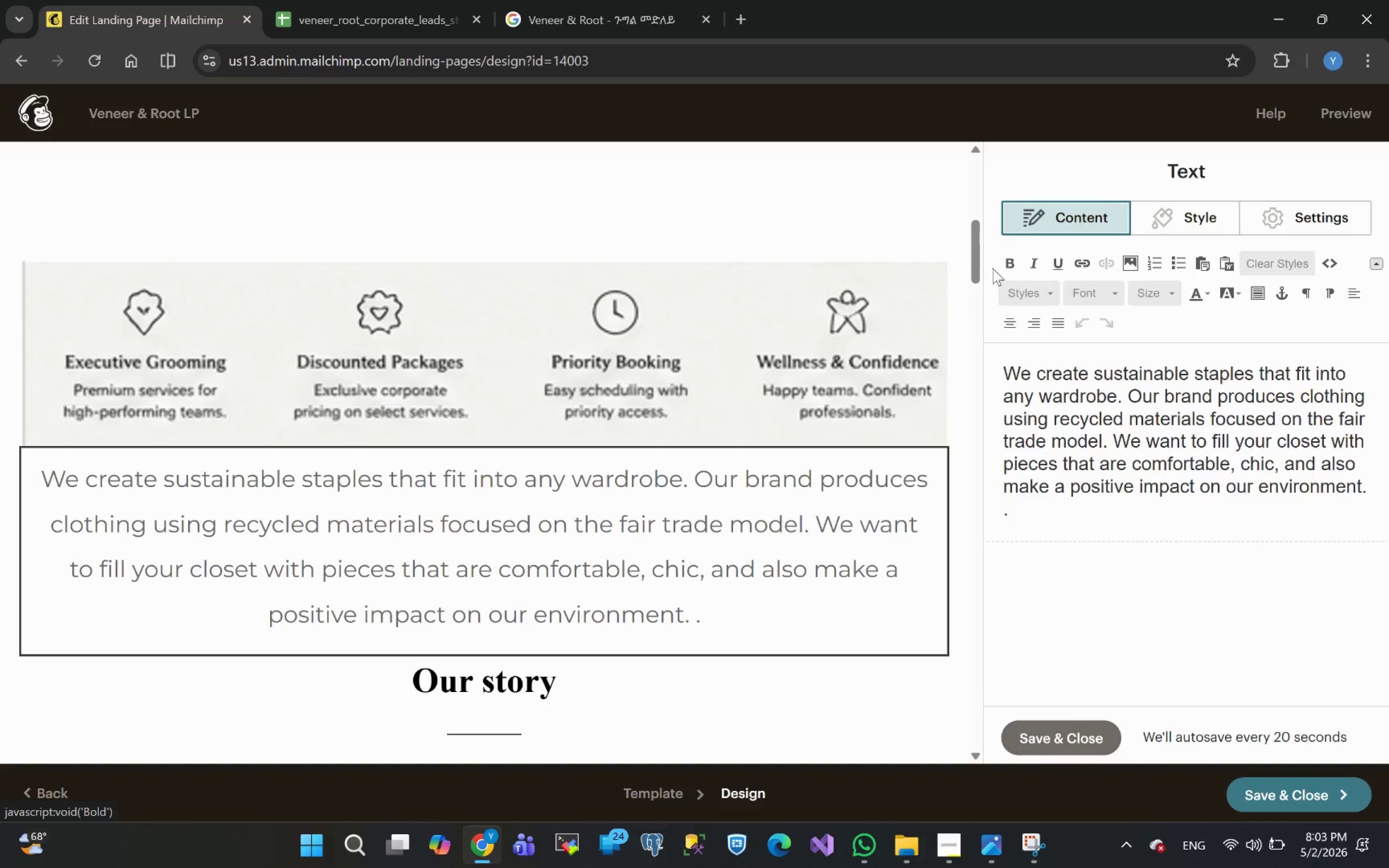 
left_click([1239, 294])
 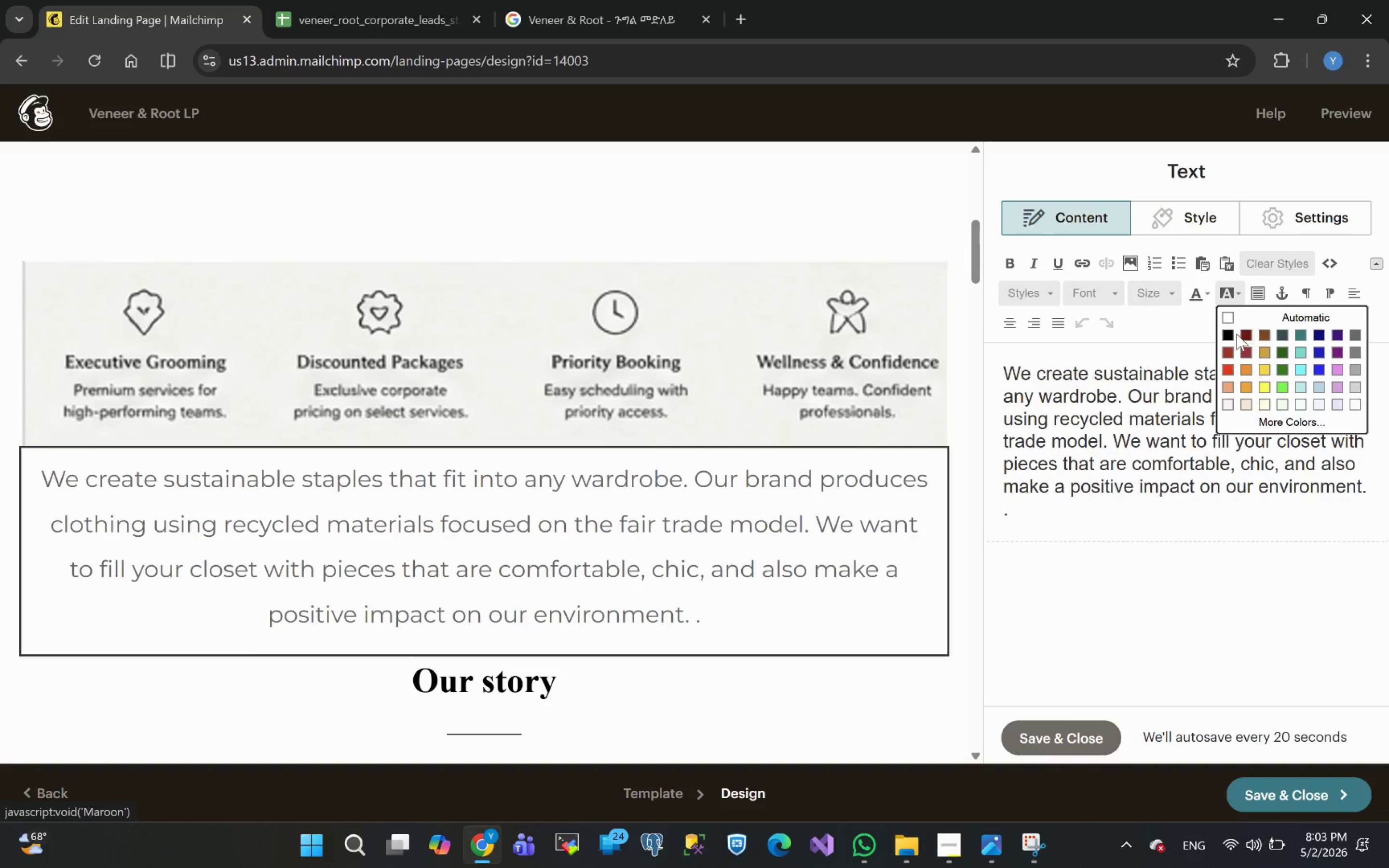 
left_click([1231, 332])
 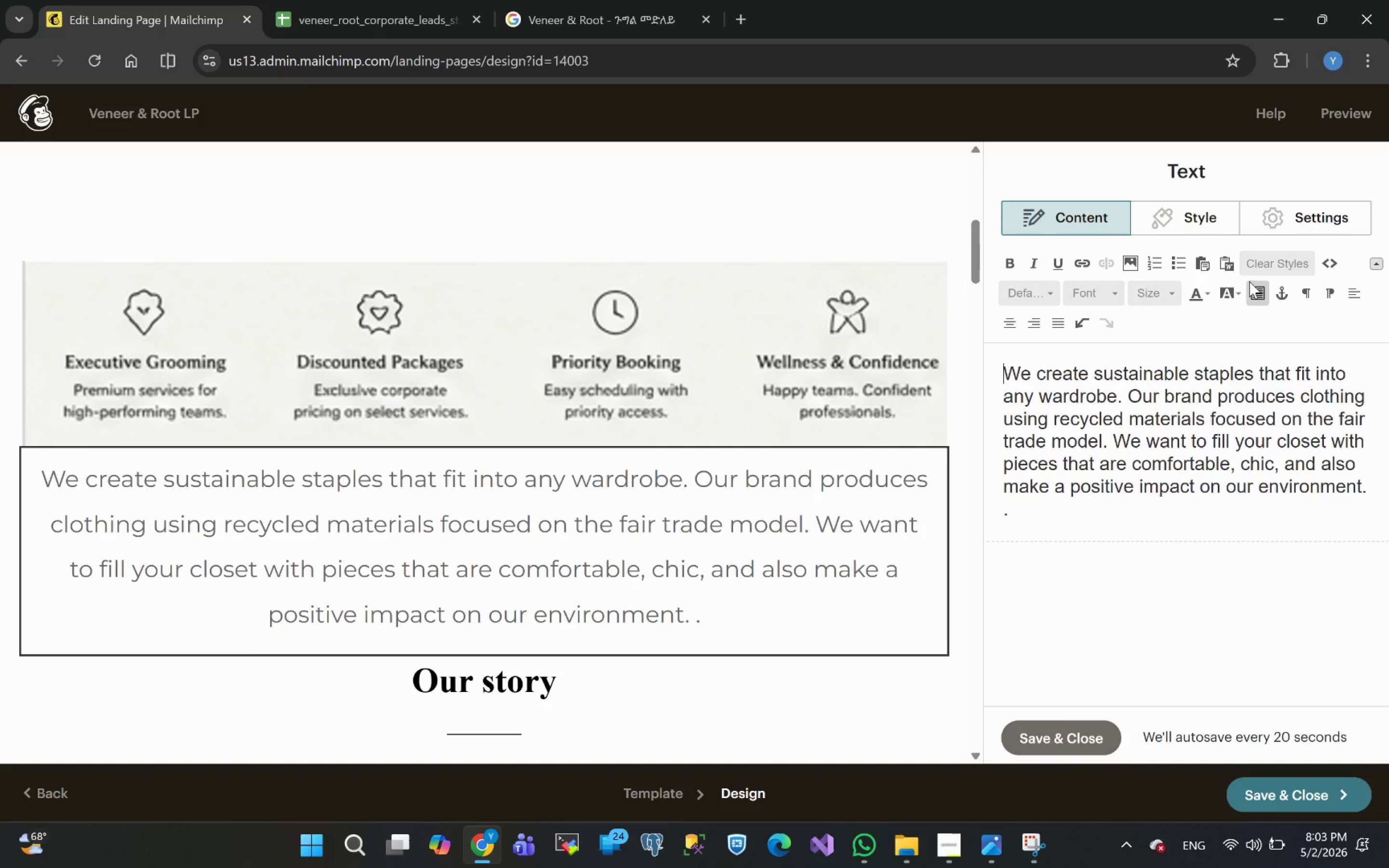 
left_click([1237, 294])
 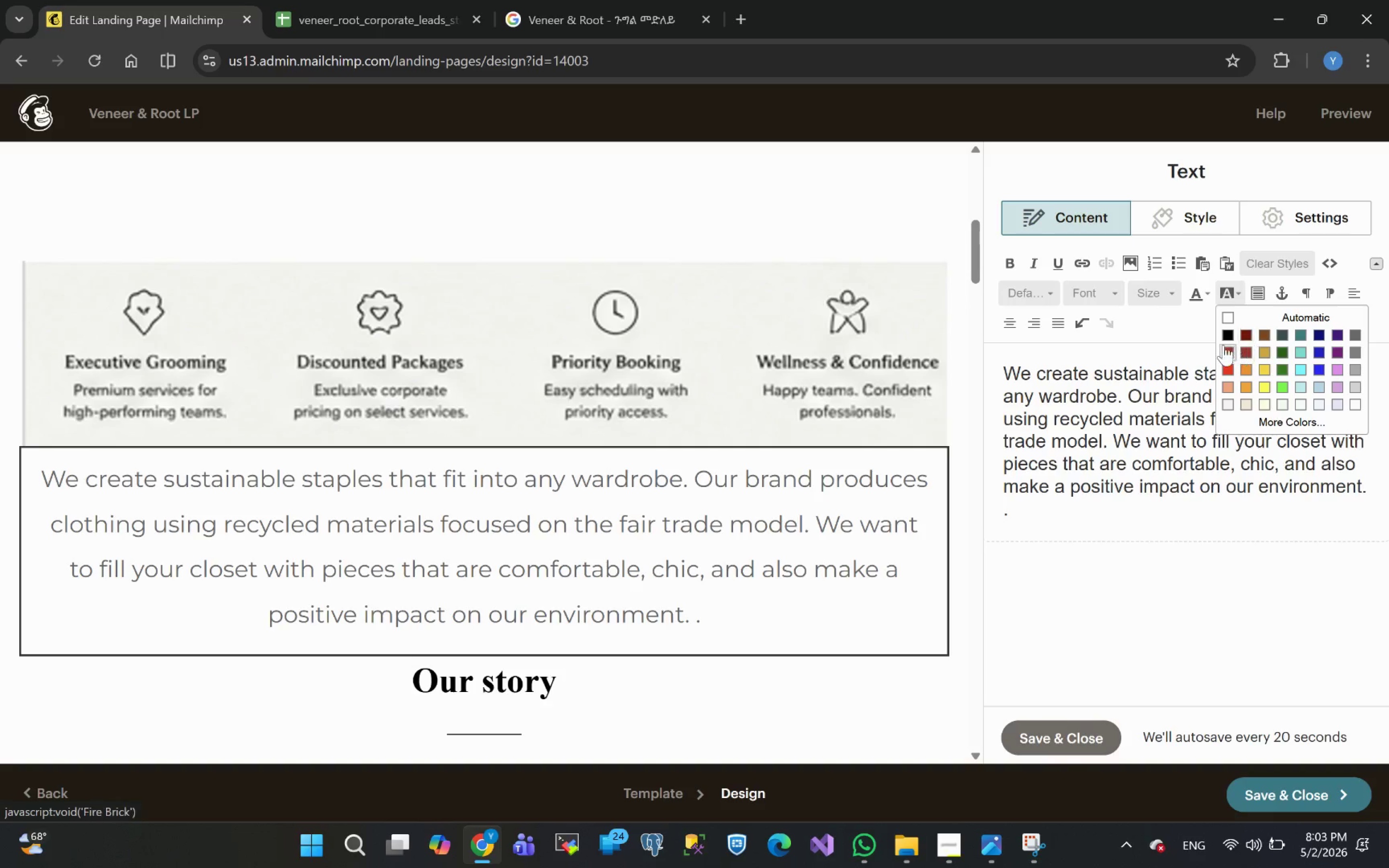 
left_click([1226, 337])
 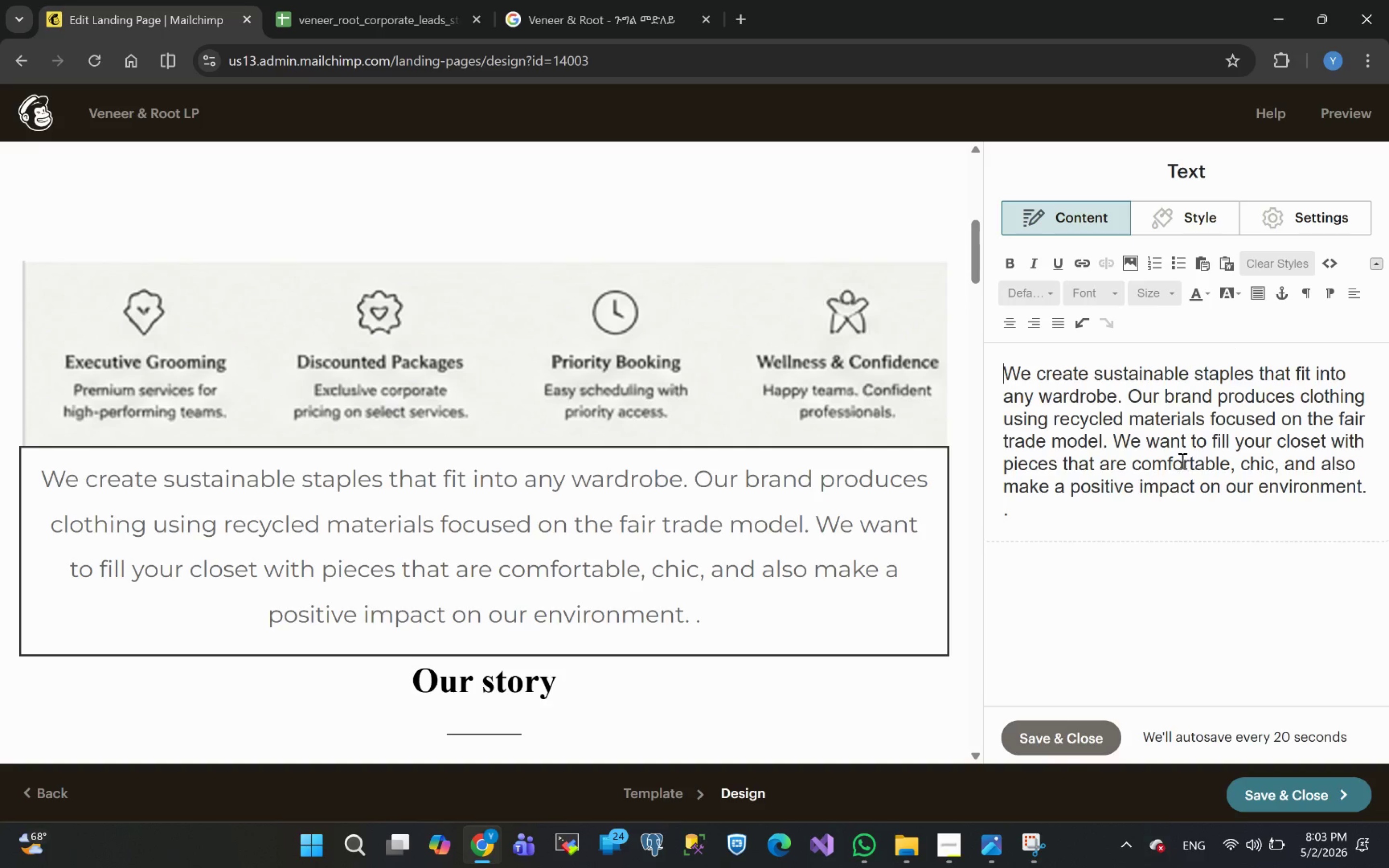 
left_click([1100, 537])
 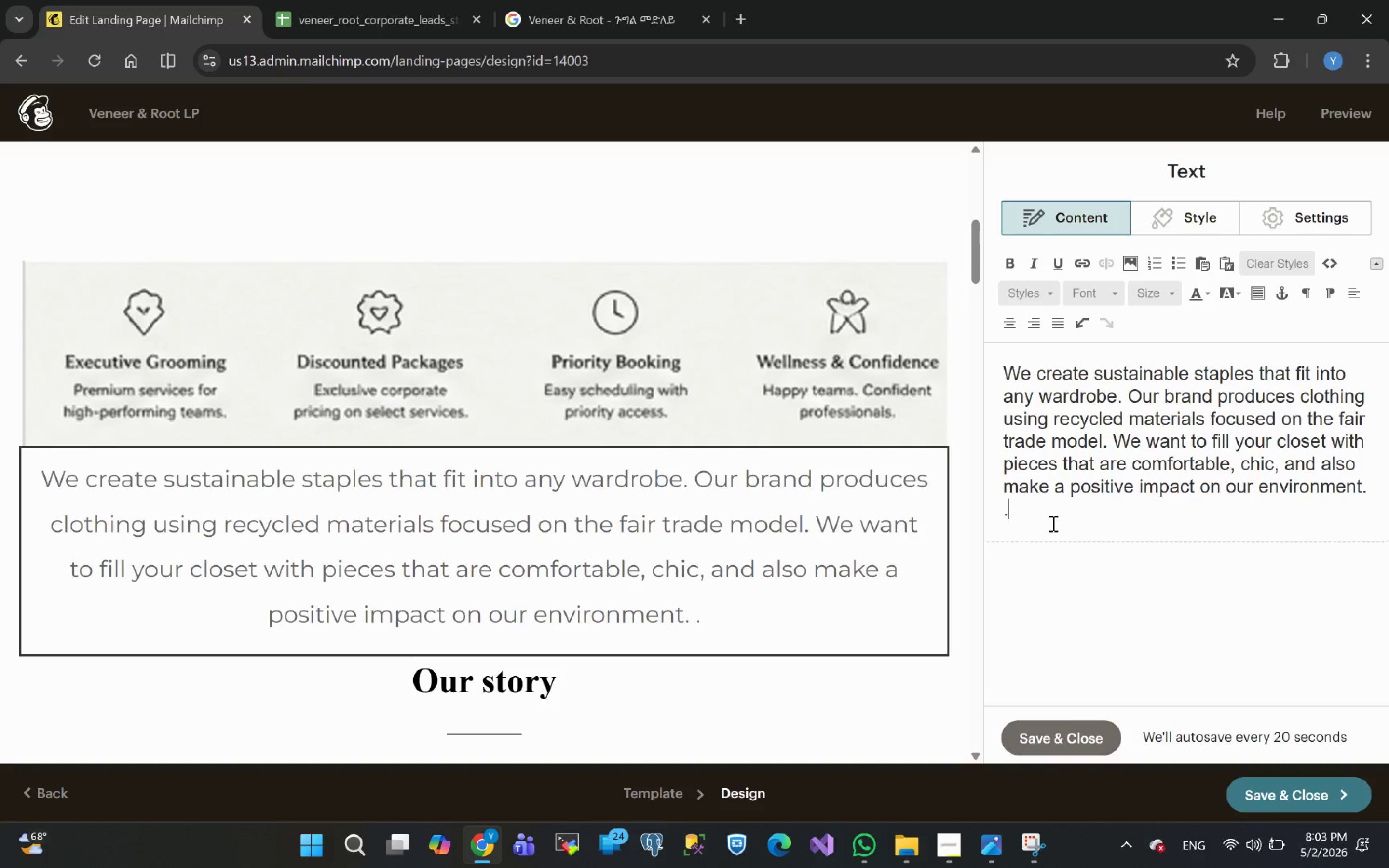 
key(Backspace)
 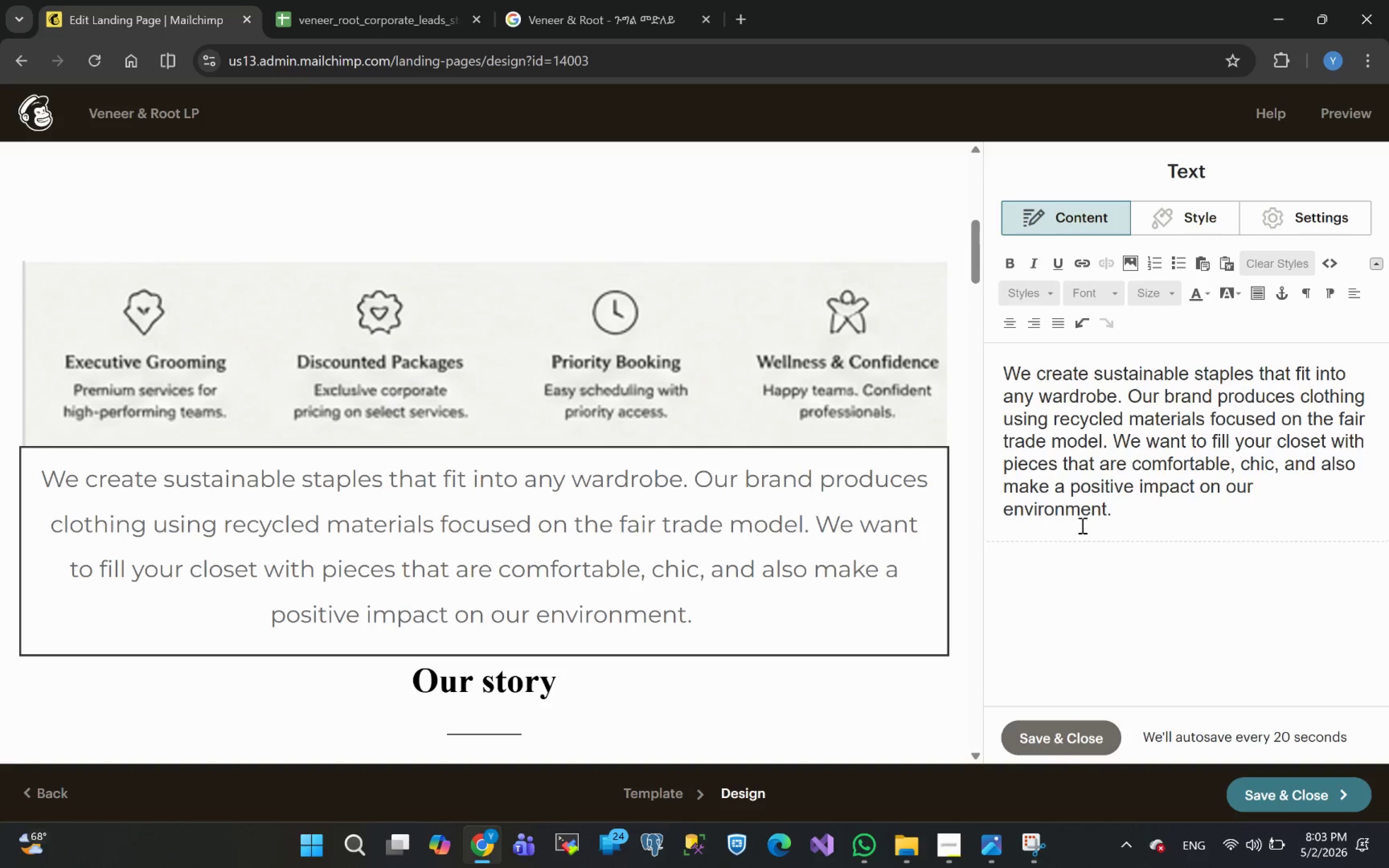 
left_click_drag(start_coordinate=[1142, 514], to_coordinate=[991, 371])
 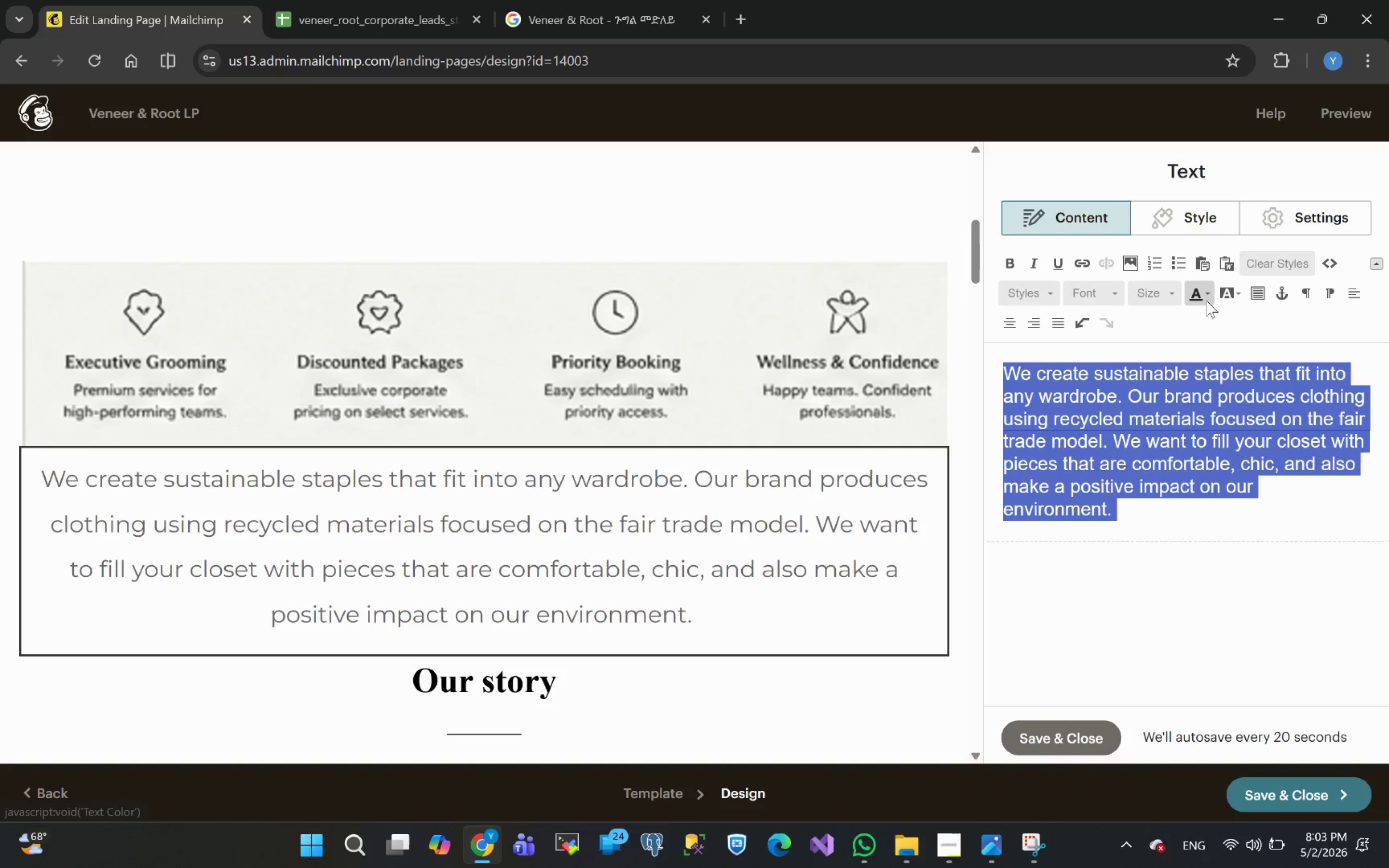 
left_click([1207, 293])
 